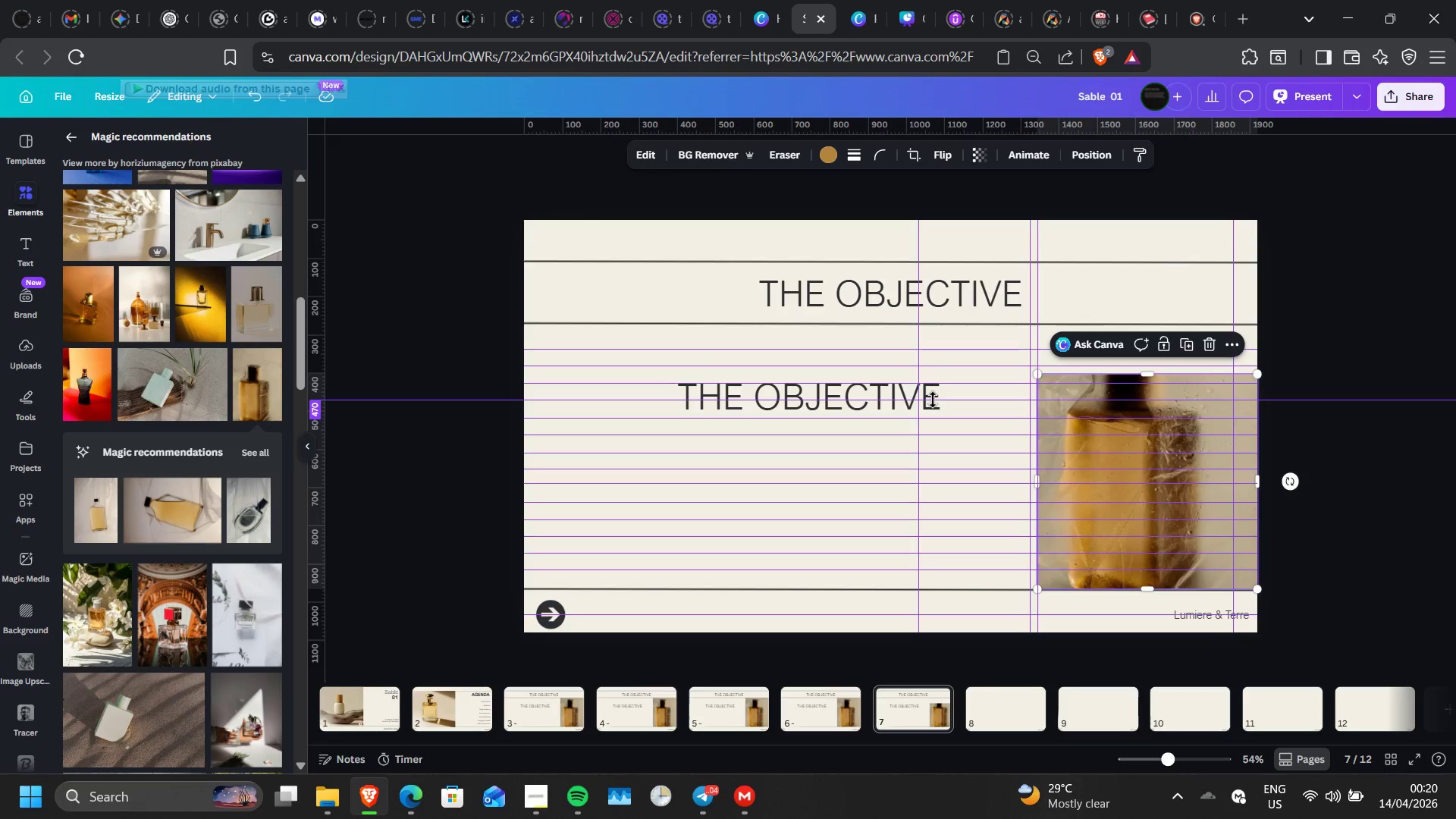 
left_click([933, 400])
 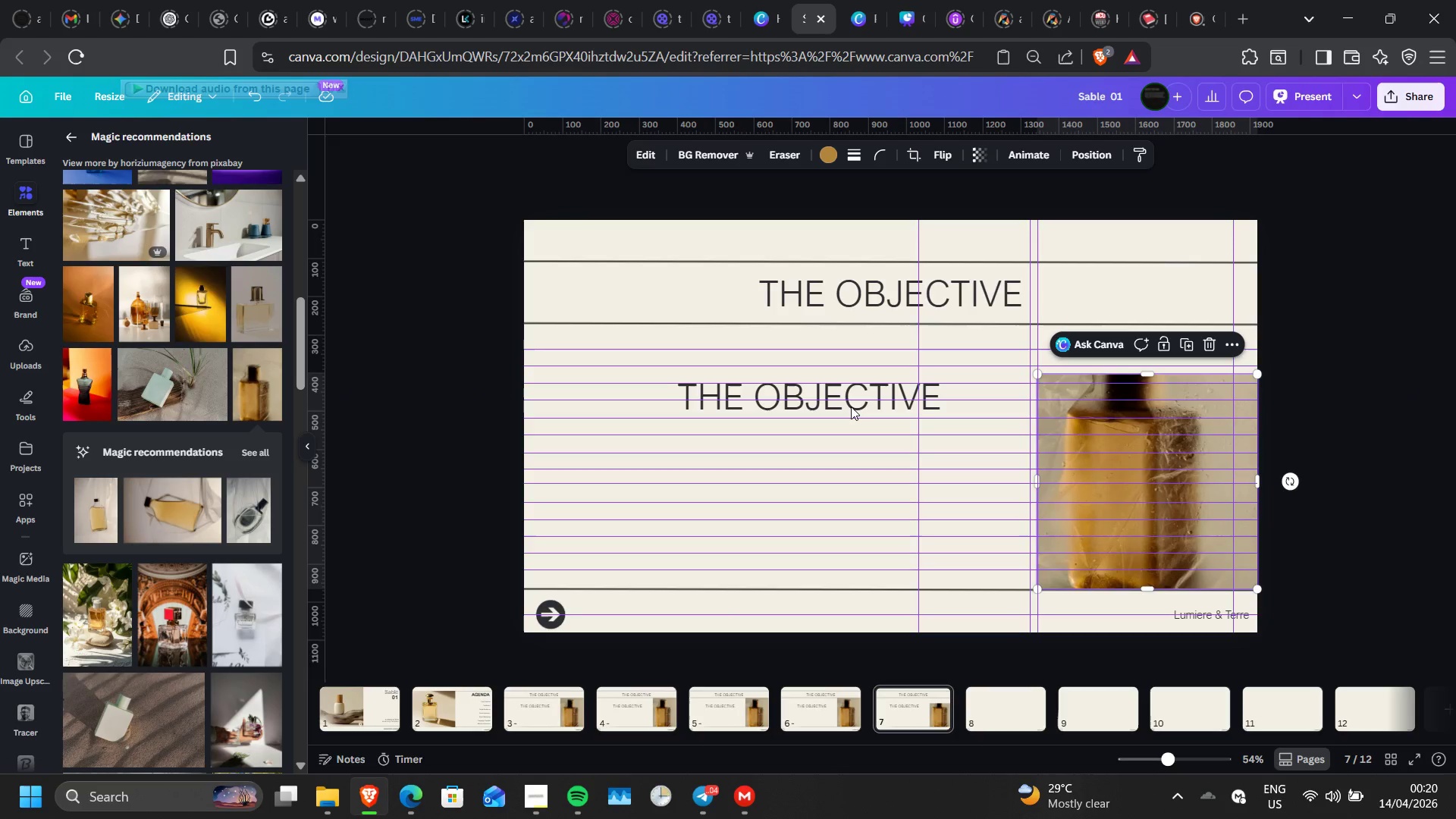 
left_click([851, 406])
 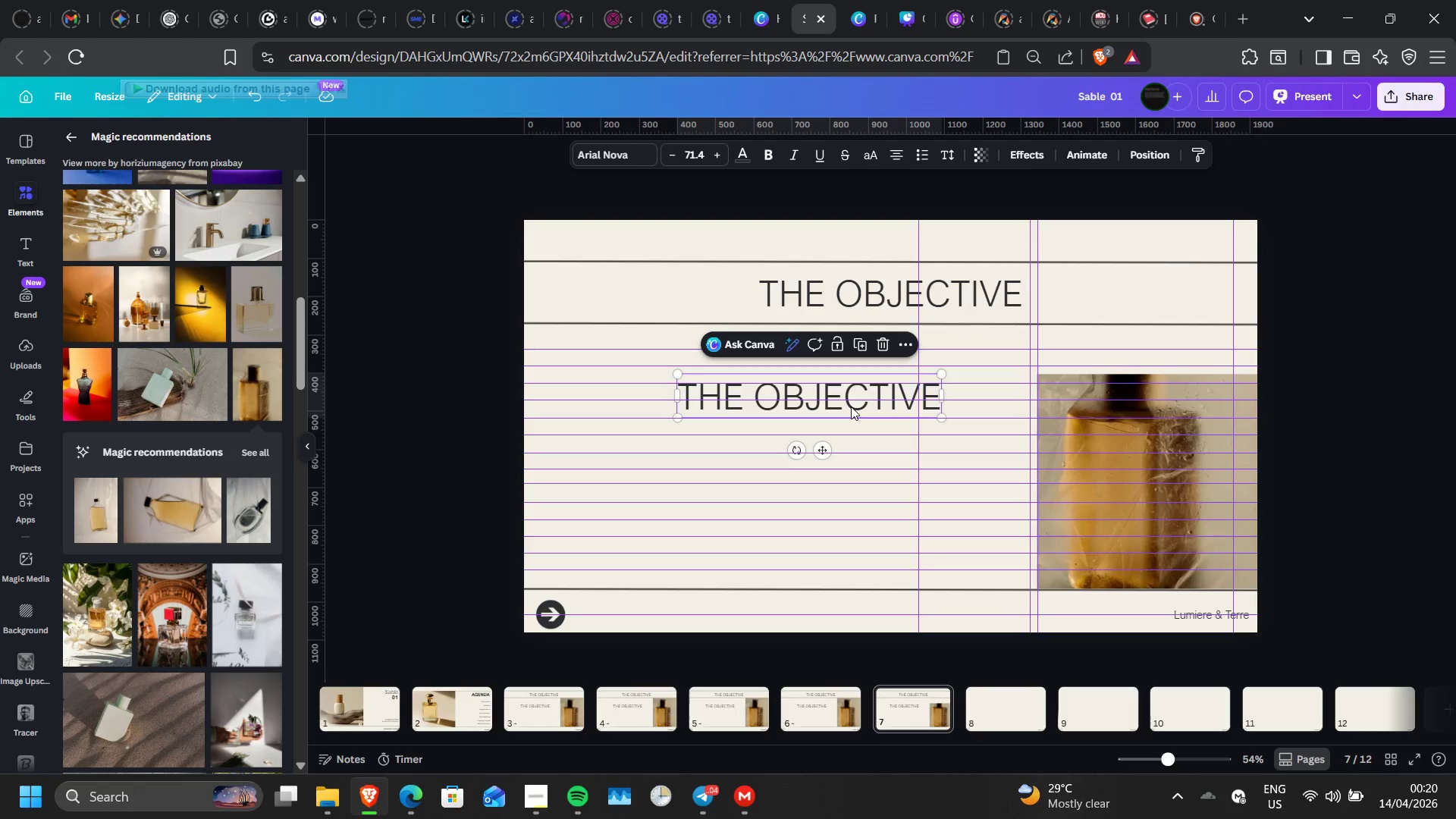 
key(Shift+R)
 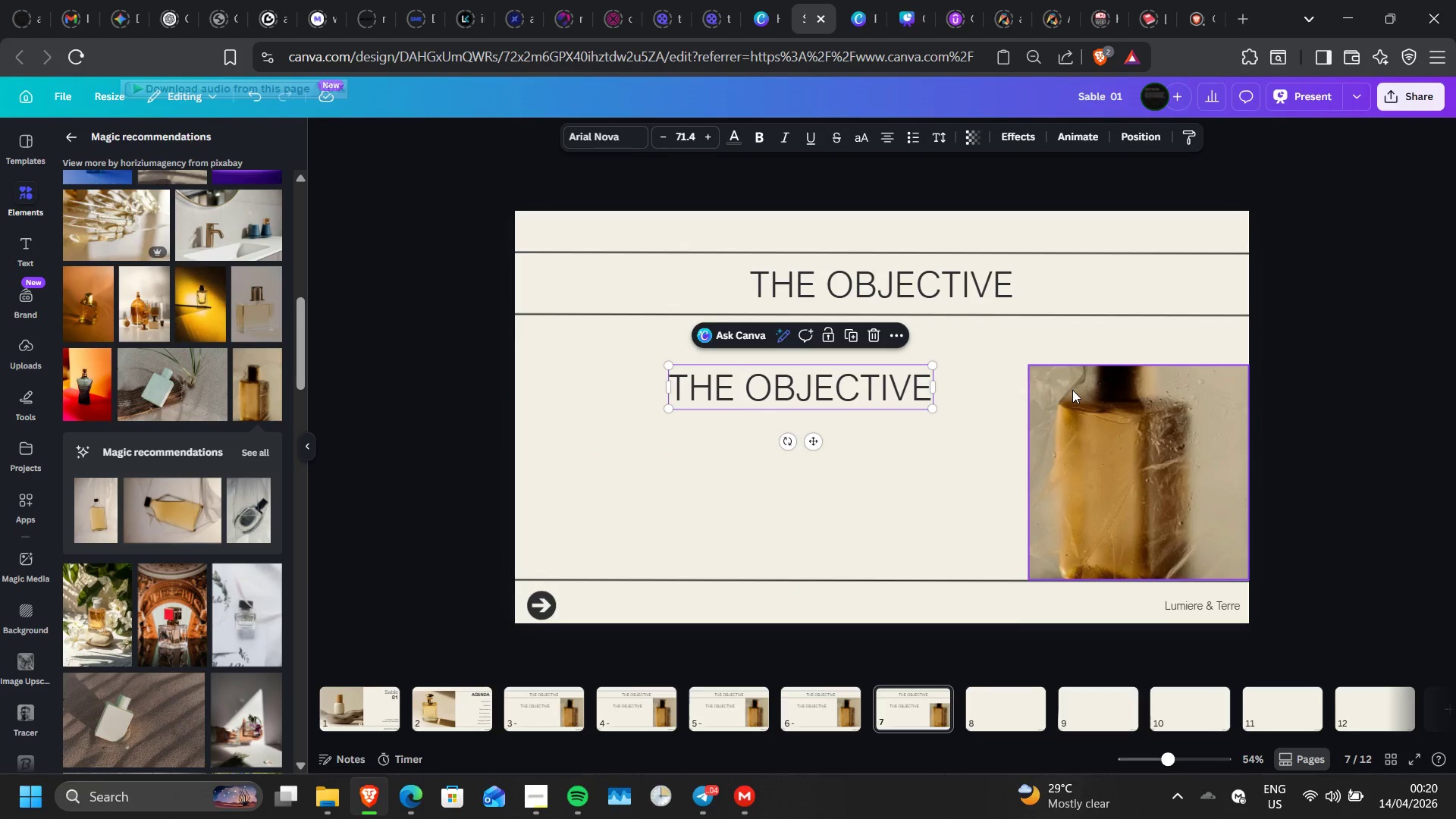 
wait(11.77)
 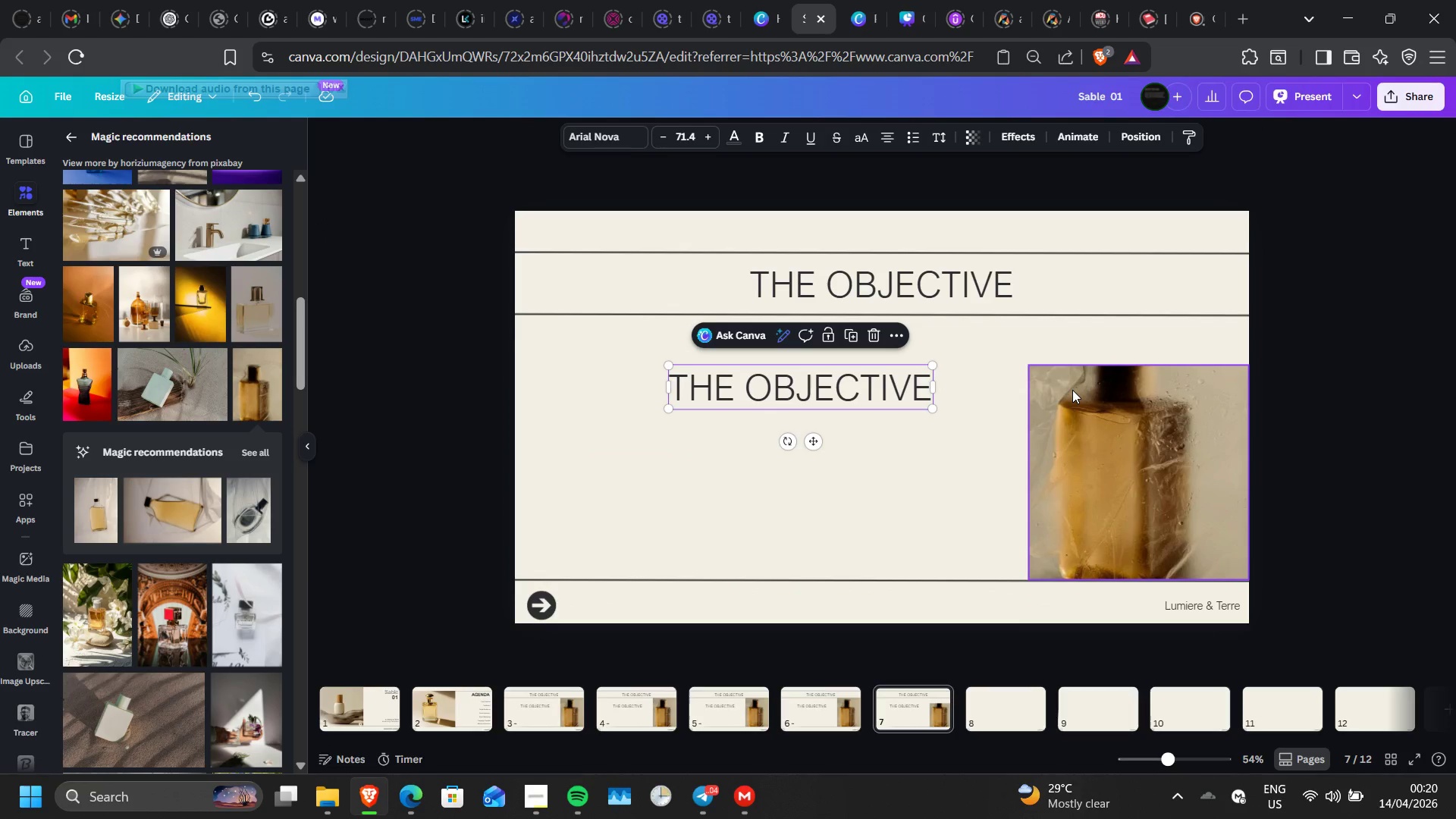 
left_click([1046, 380])
 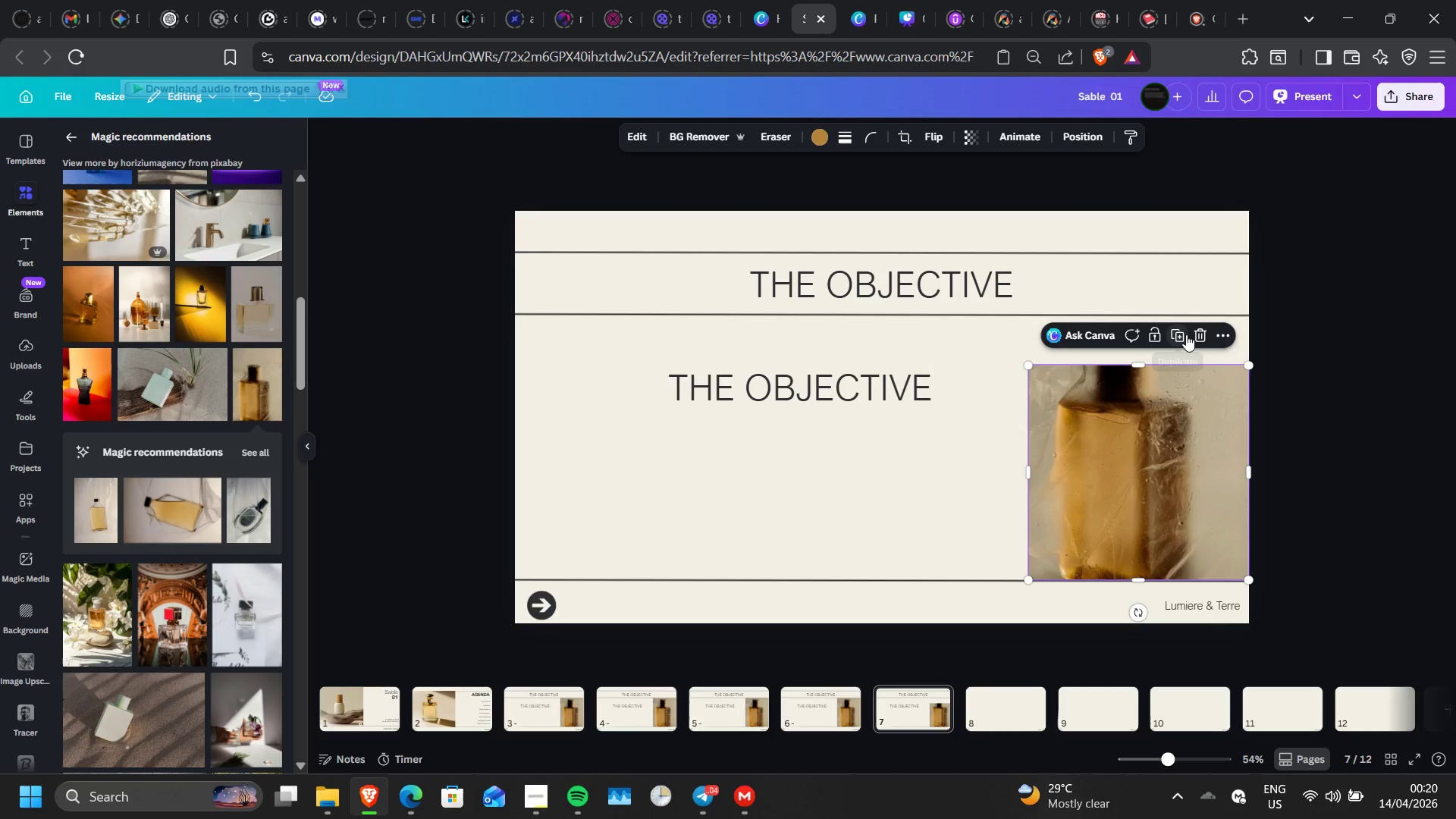 
left_click([1186, 334])
 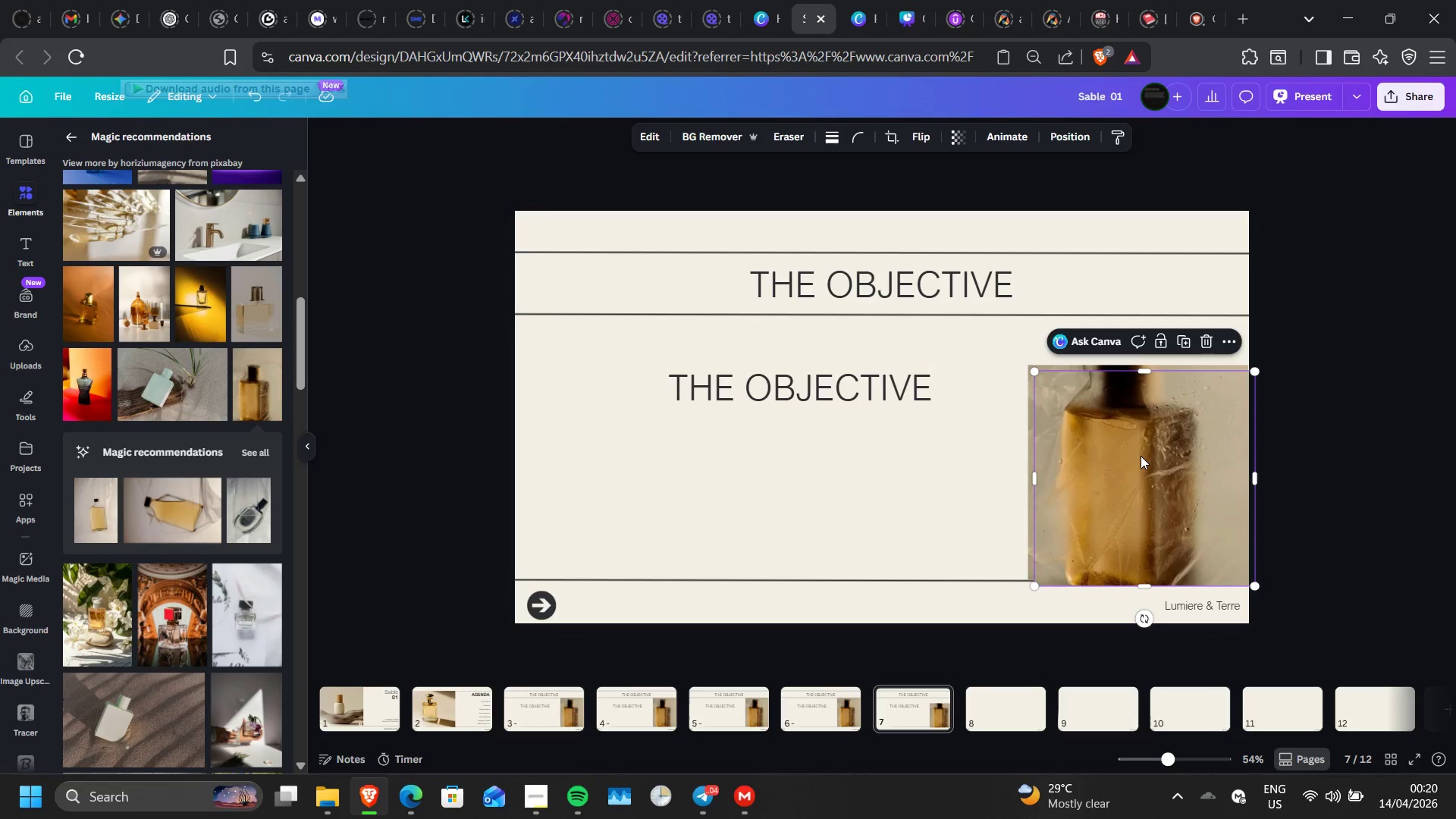 
left_click_drag(start_coordinate=[1141, 456], to_coordinate=[917, 452])
 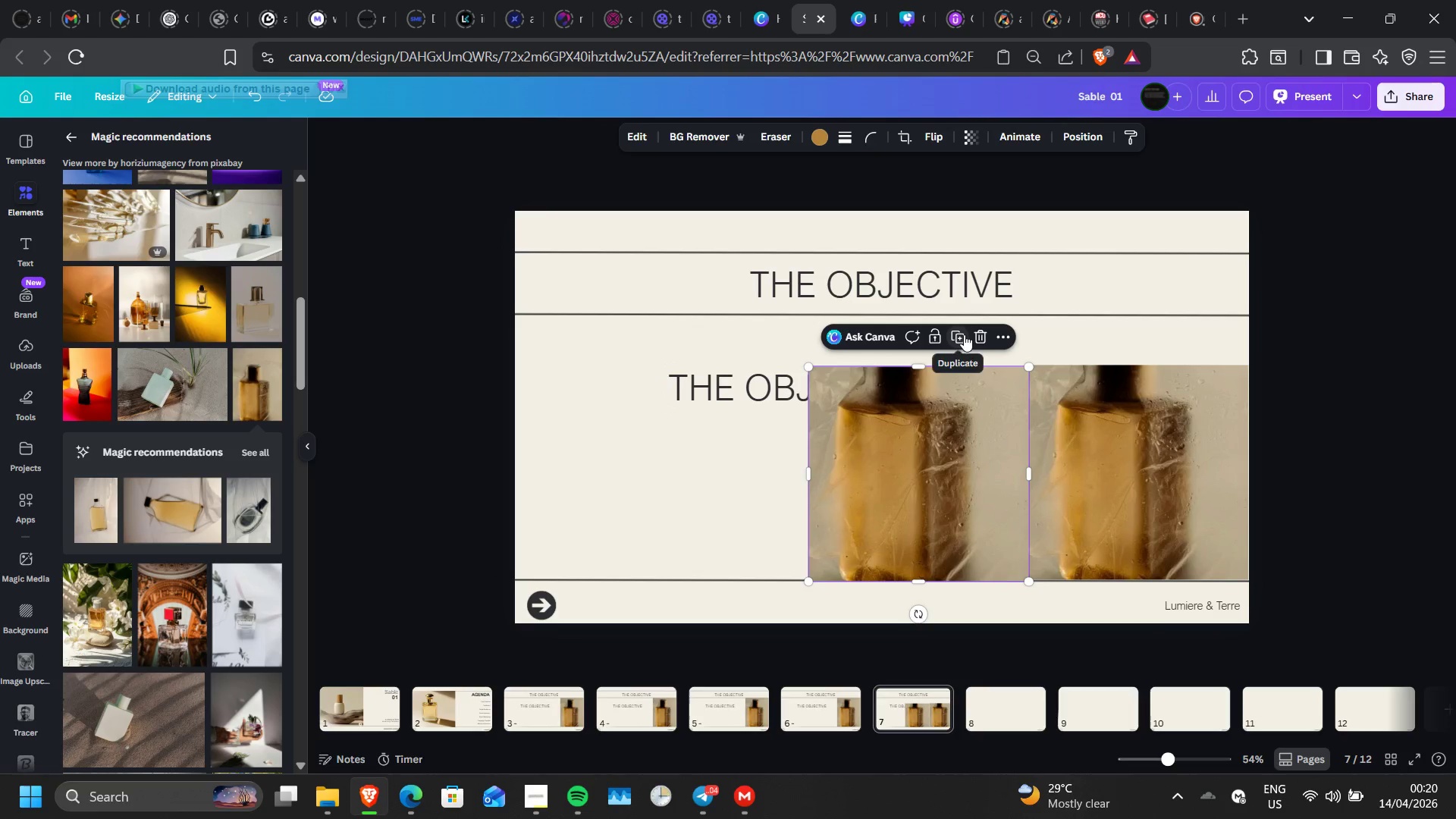 
left_click([964, 334])
 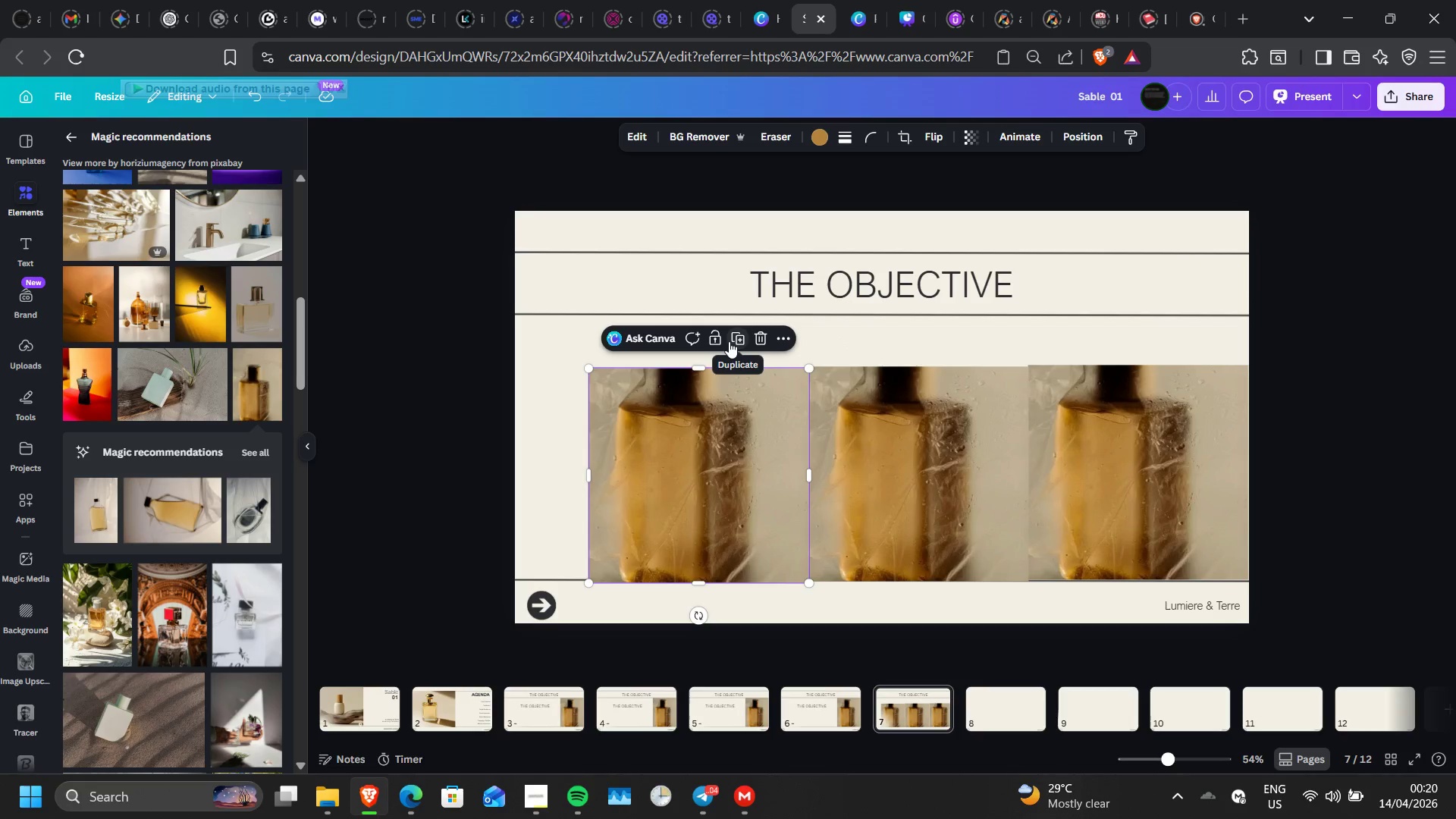 
left_click([742, 342])
 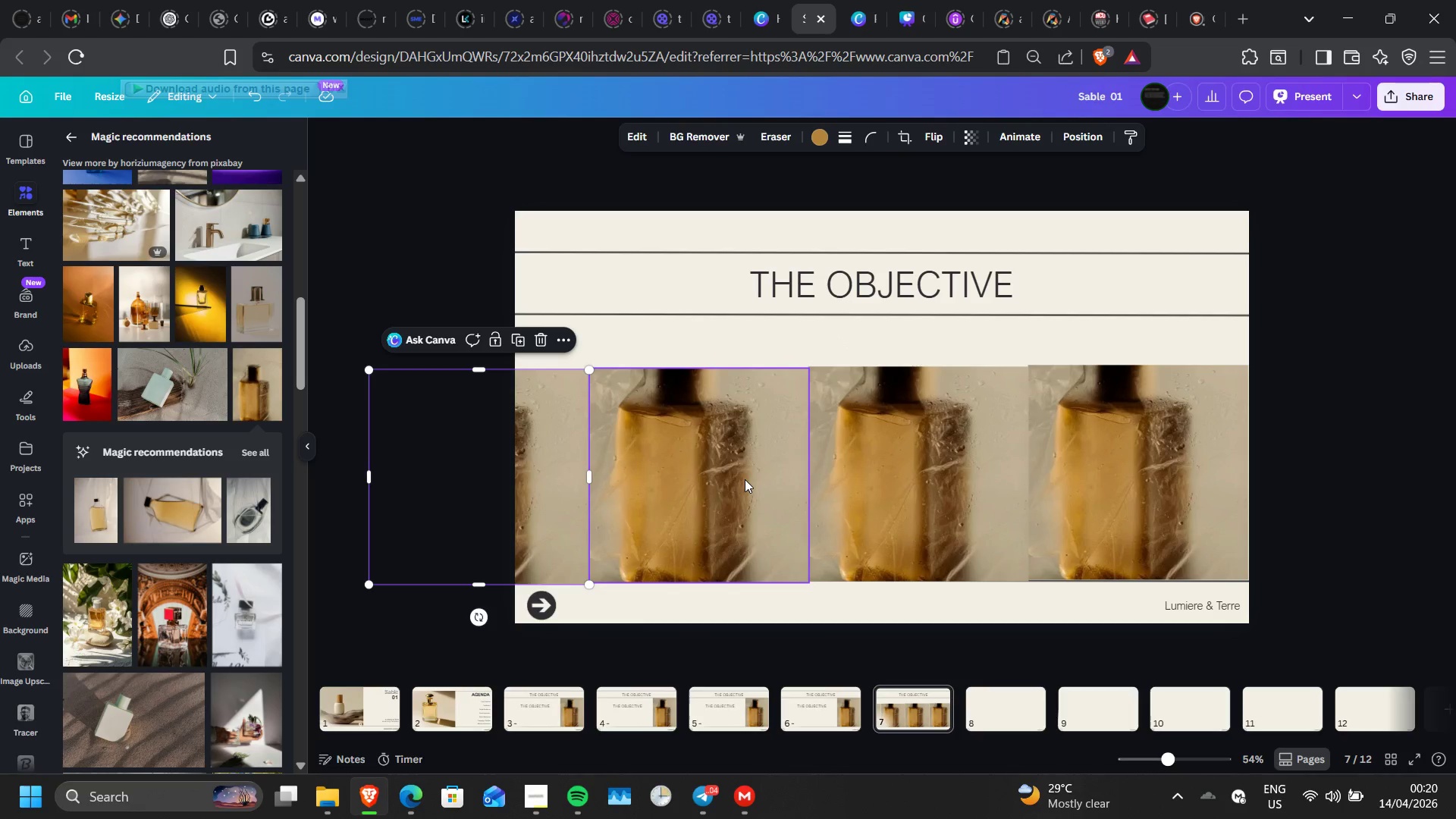 
left_click([745, 479])
 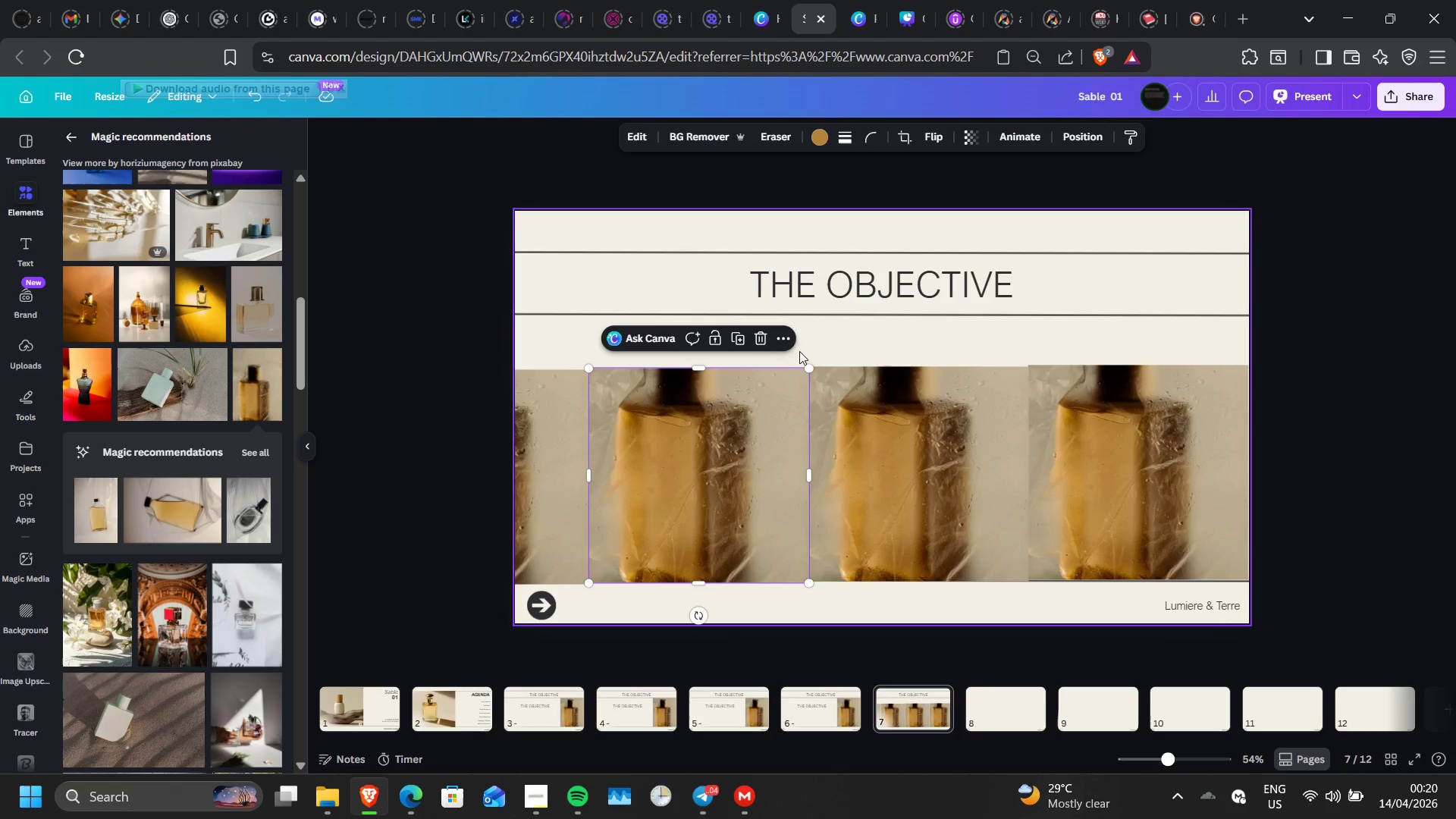 
left_click([763, 348])
 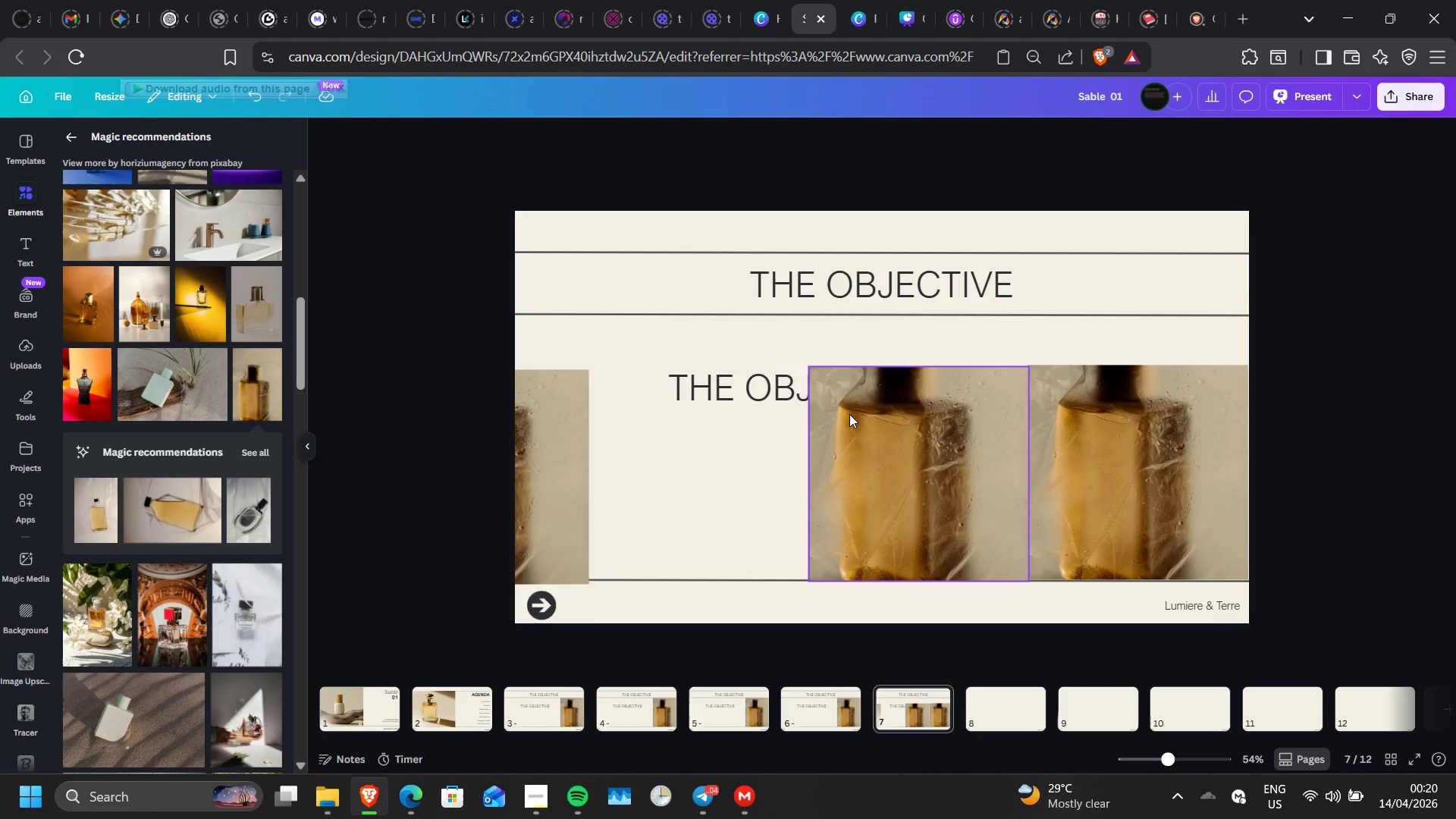 
left_click([849, 414])
 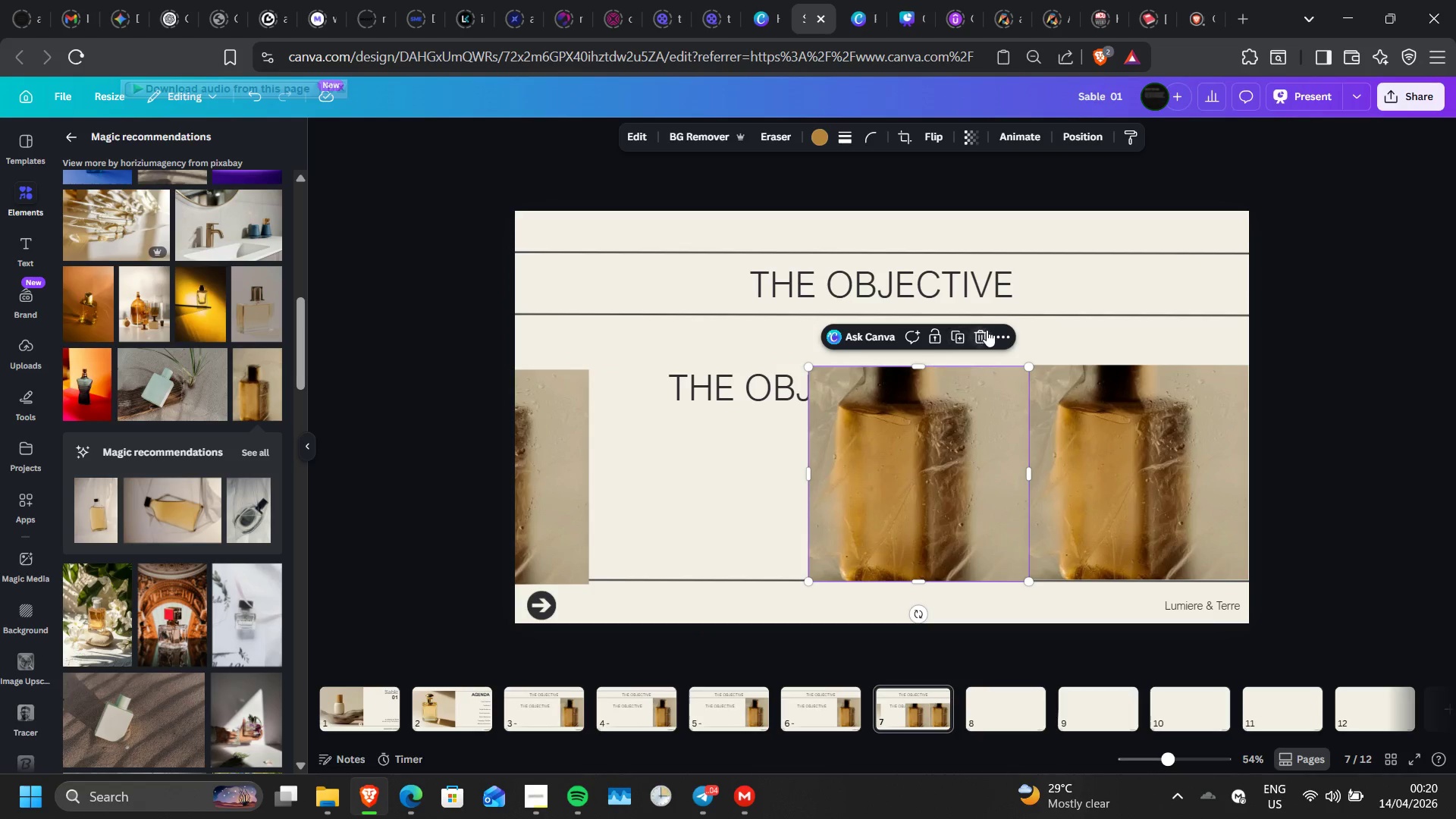 
left_click([987, 330])
 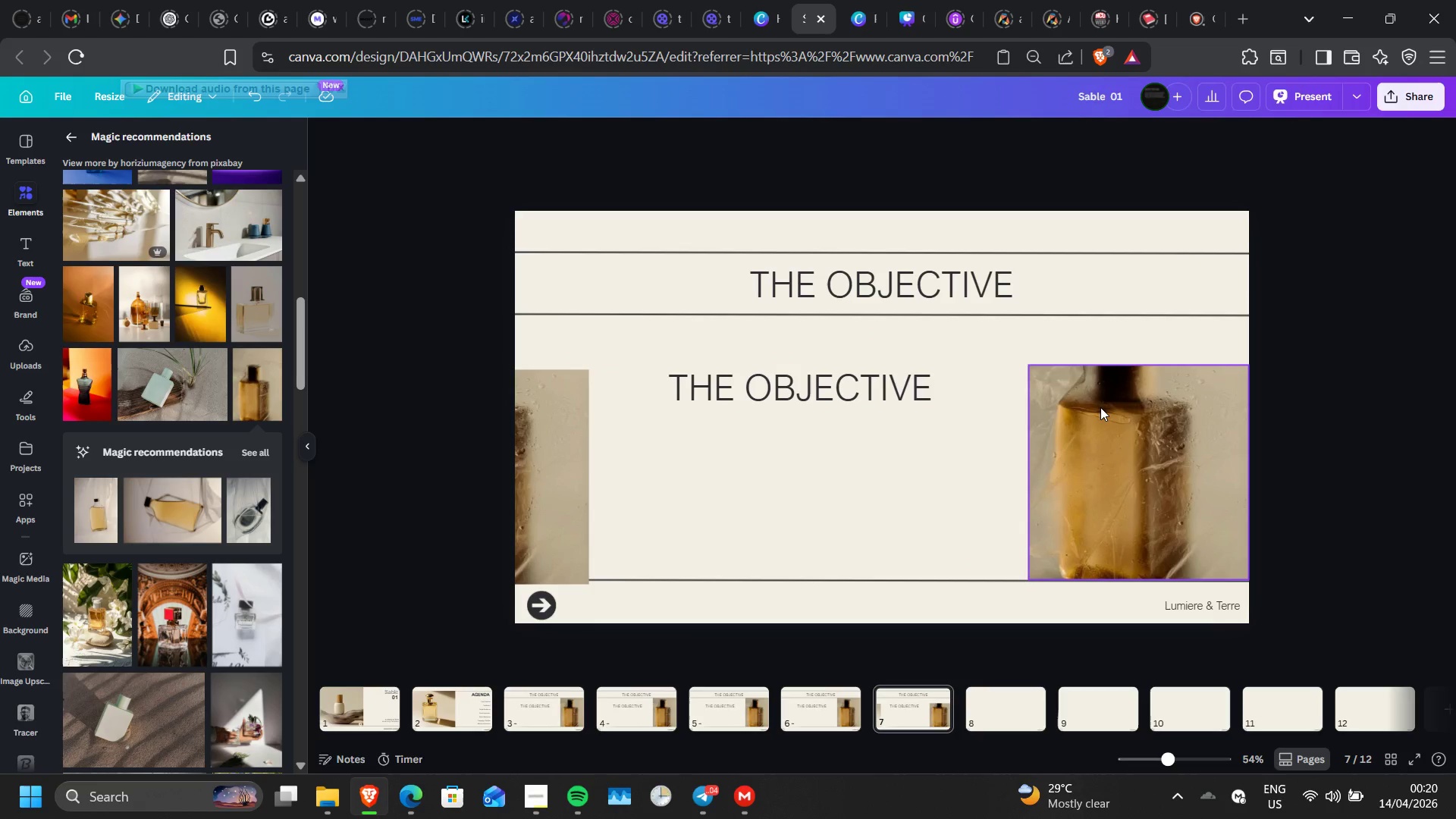 
left_click([1100, 407])
 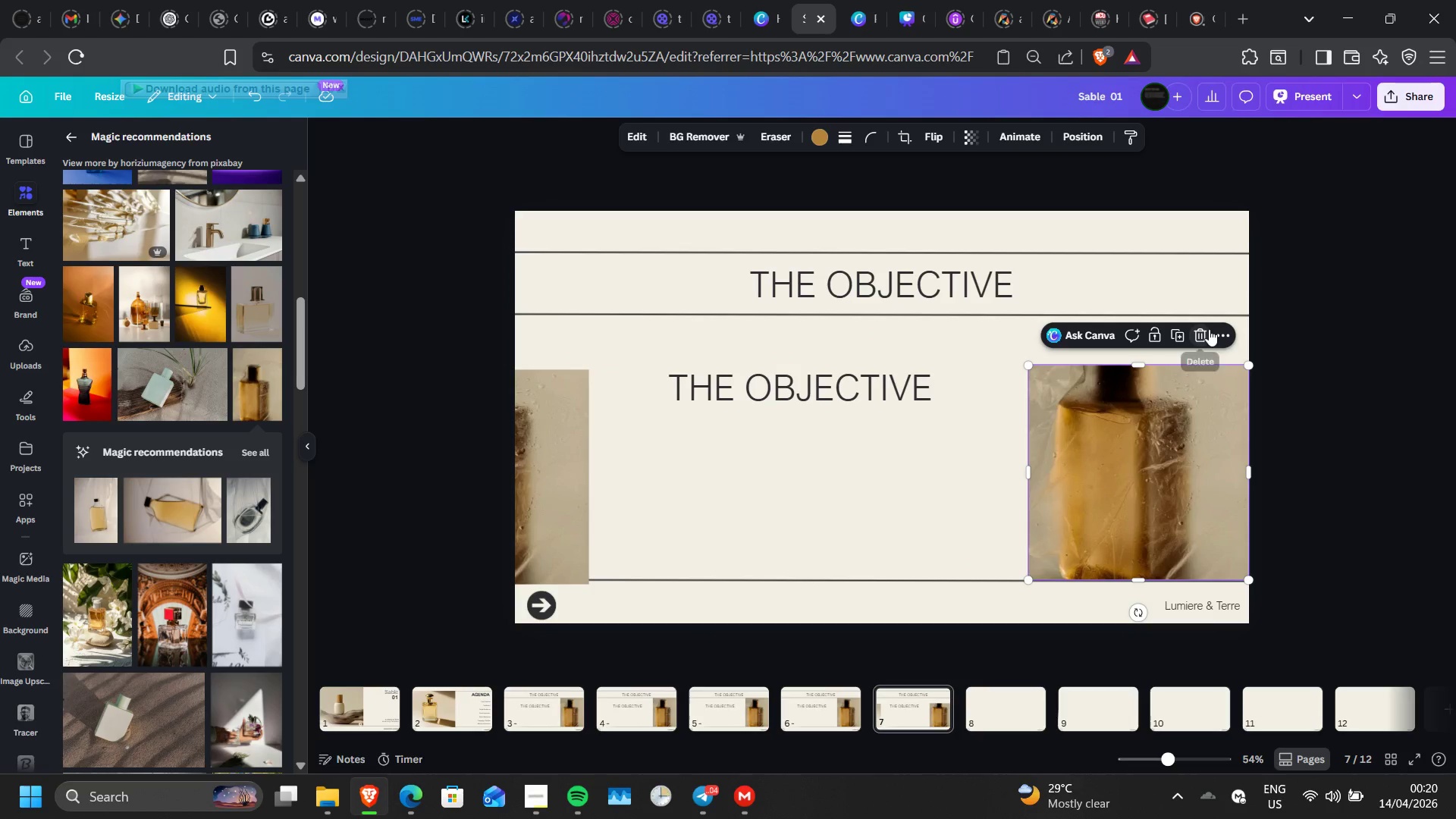 
left_click([1209, 329])
 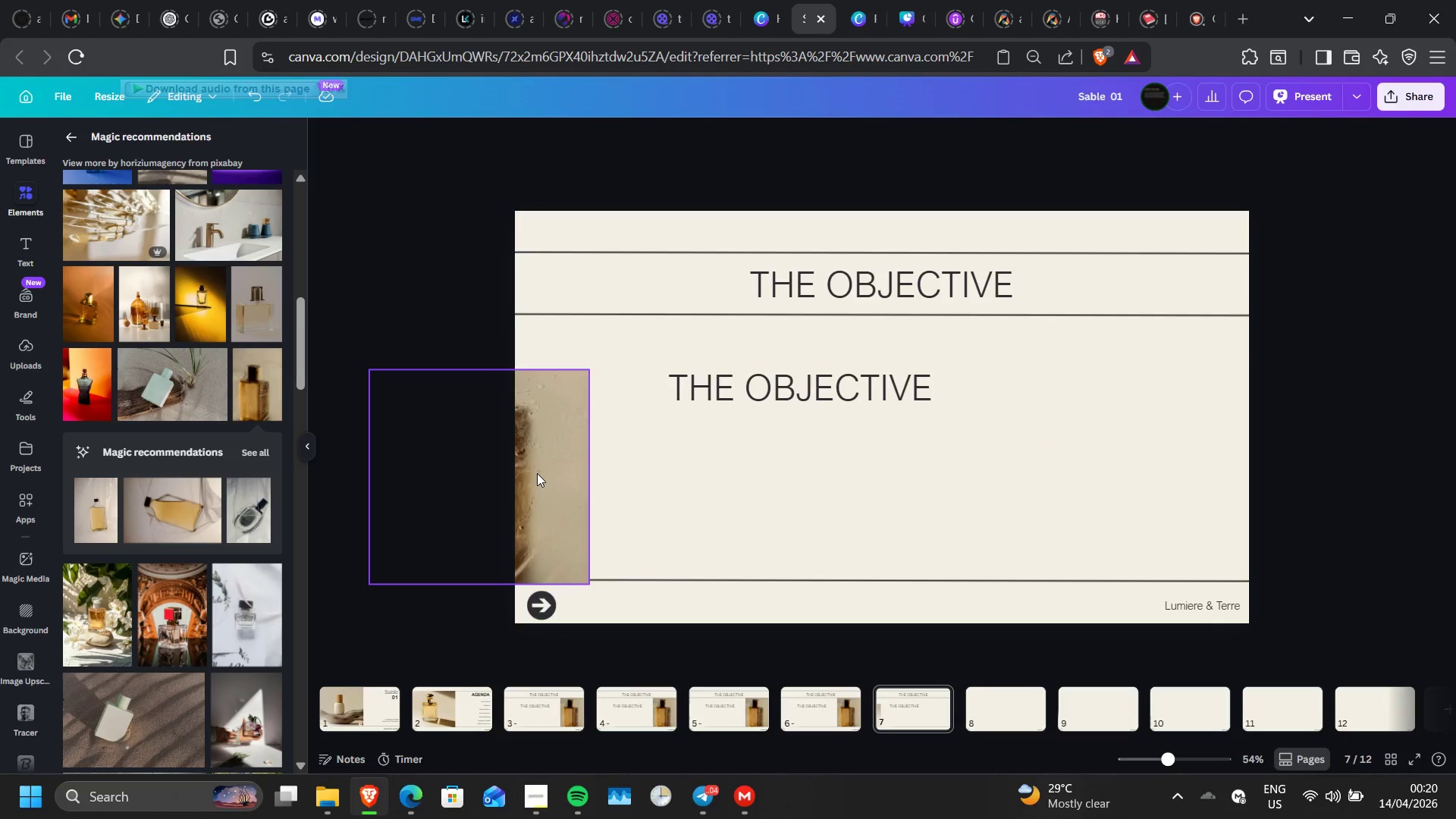 
left_click_drag(start_coordinate=[537, 473], to_coordinate=[834, 485])
 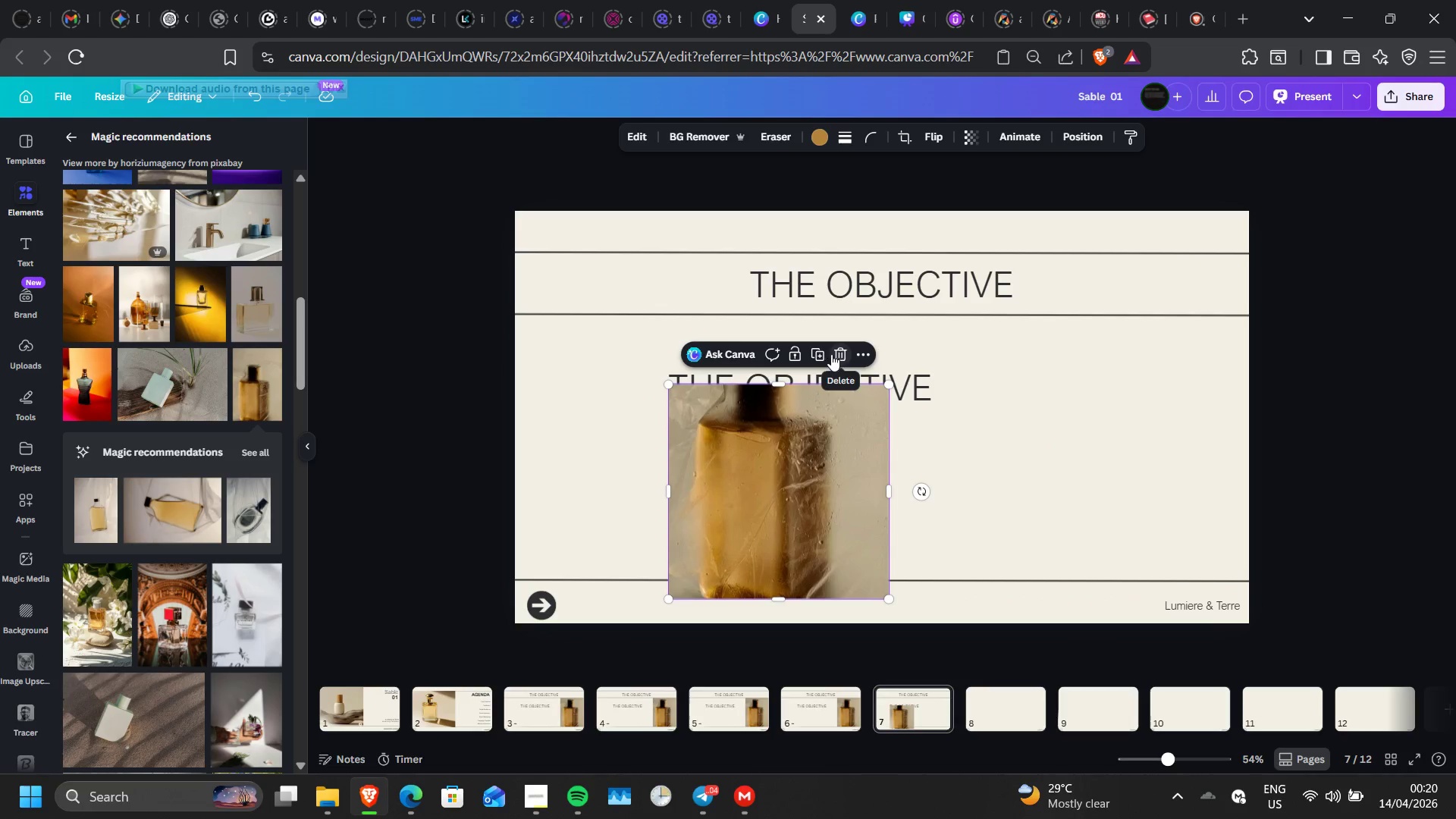 
left_click([841, 356])
 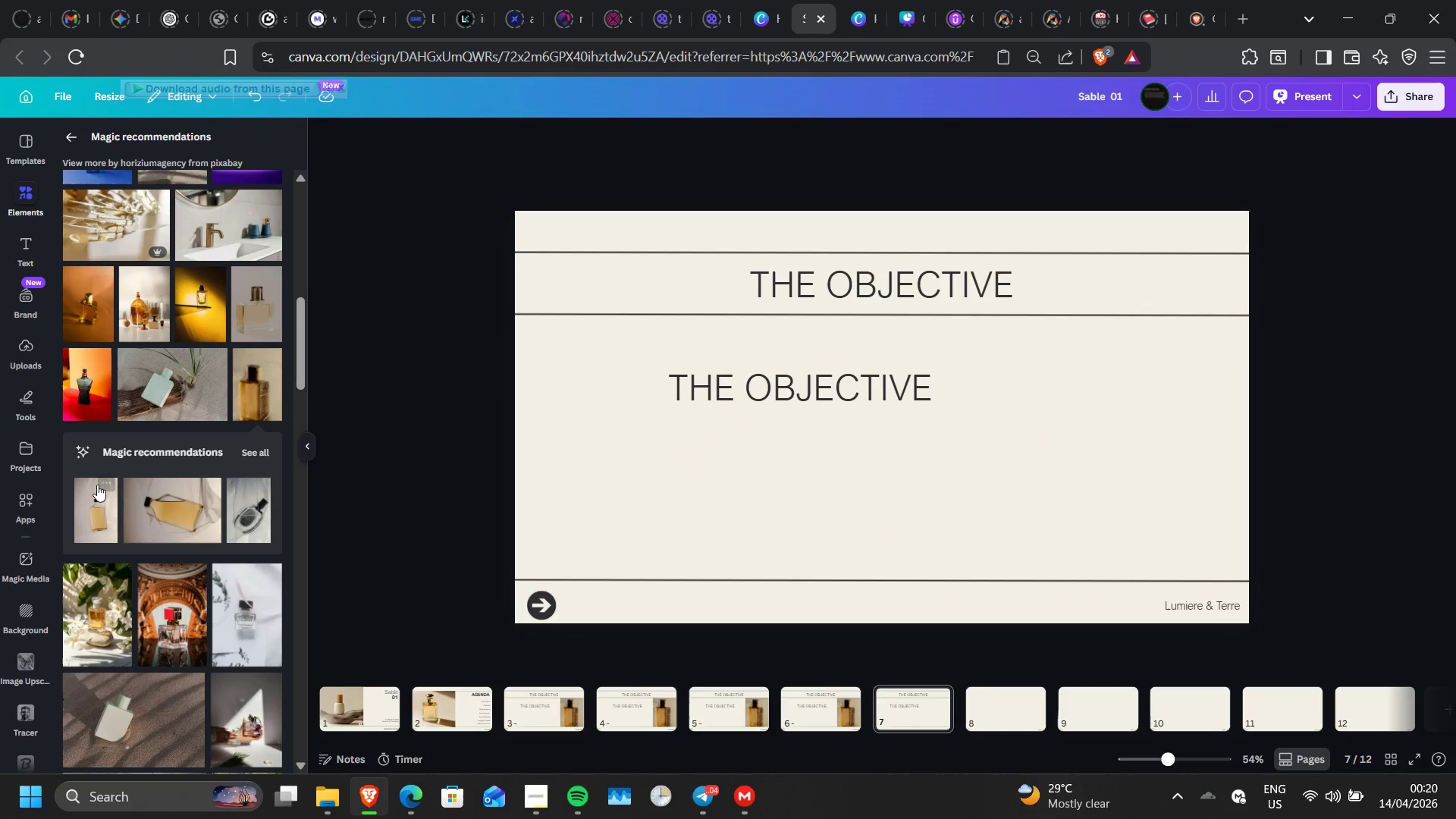 
wait(6.91)
 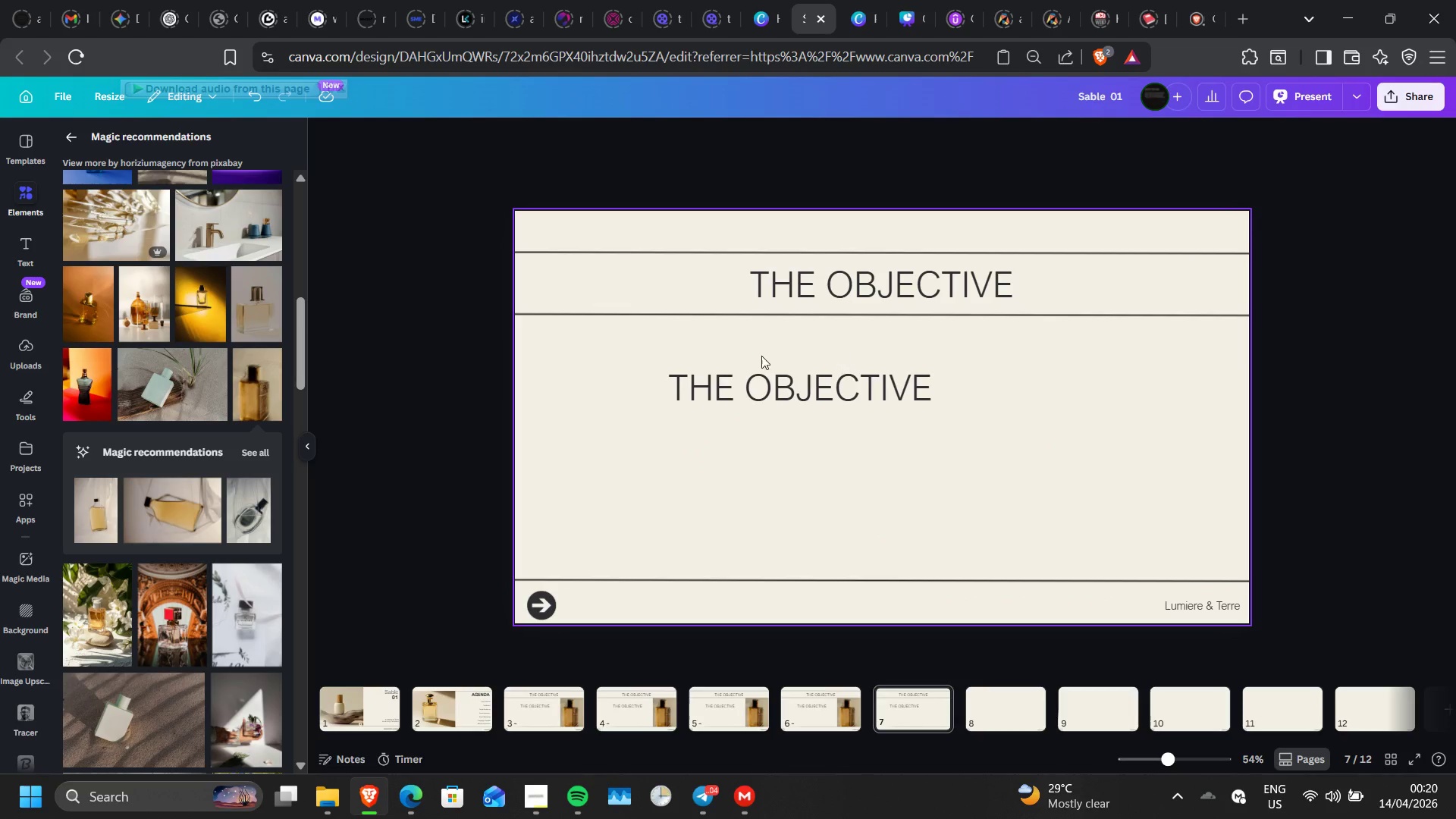 
scroll: coordinate [249, 519], scroll_direction: none, amount: 0.0
 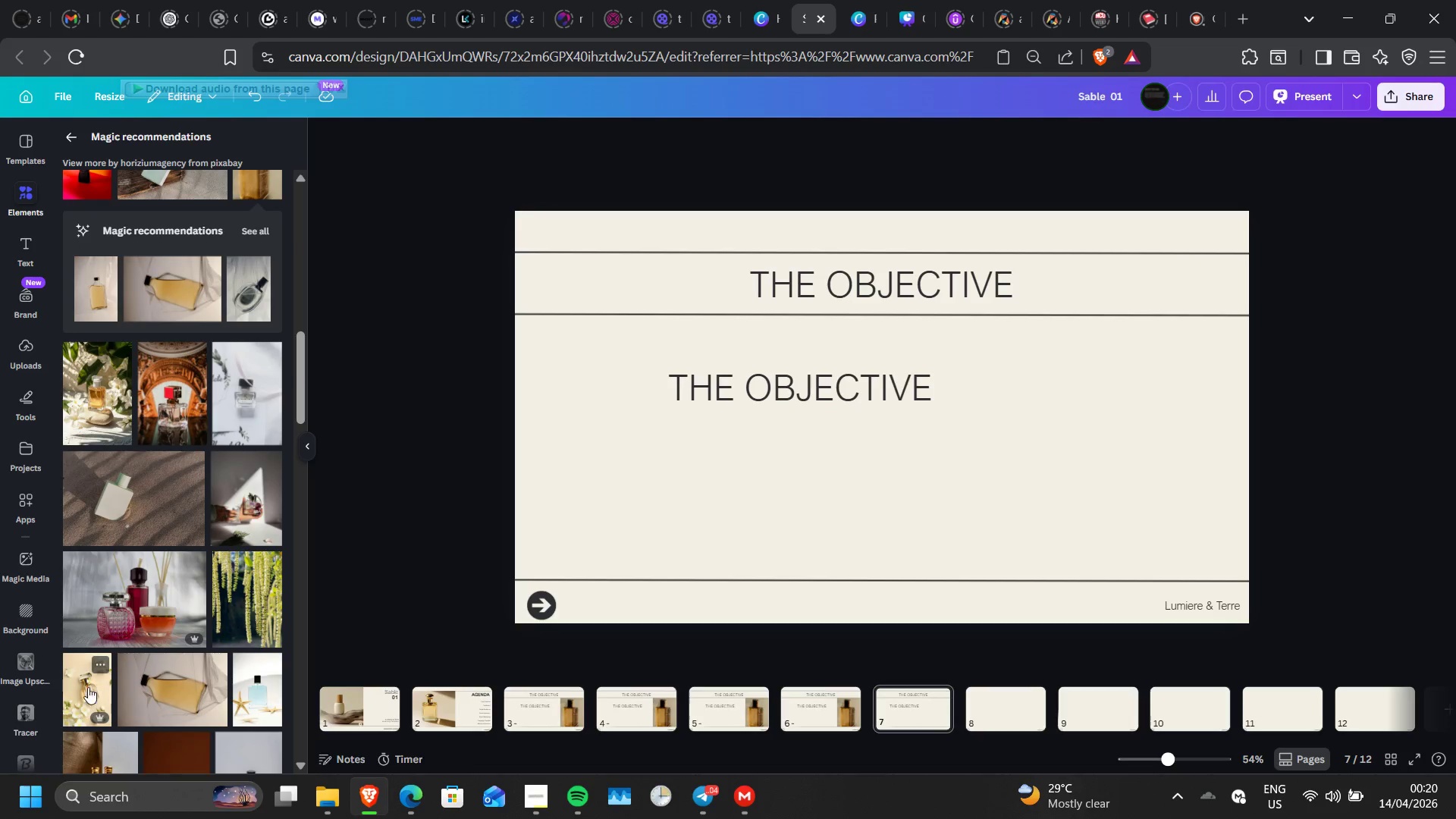 
right_click([83, 688])
 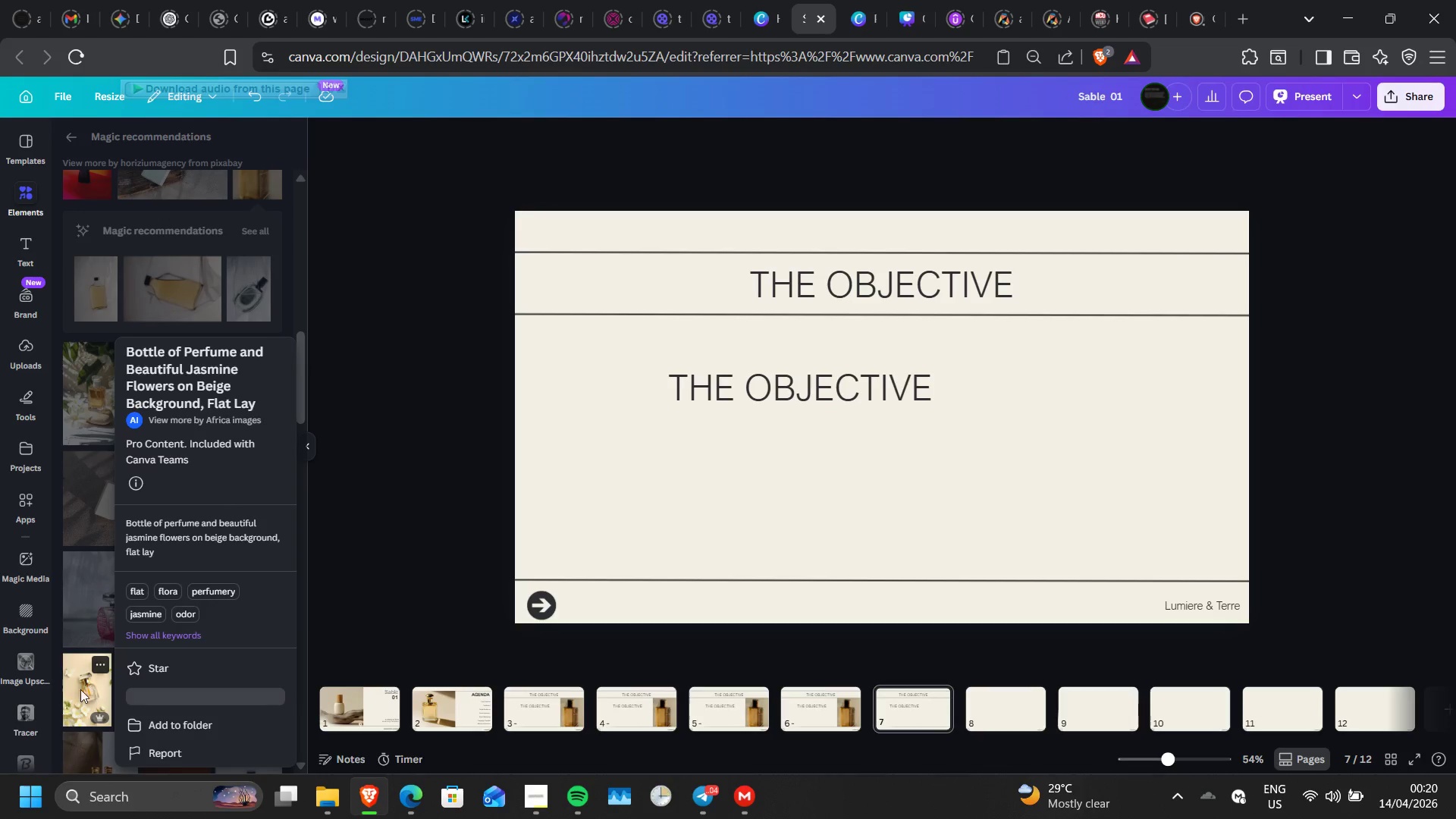 
left_click([75, 692])
 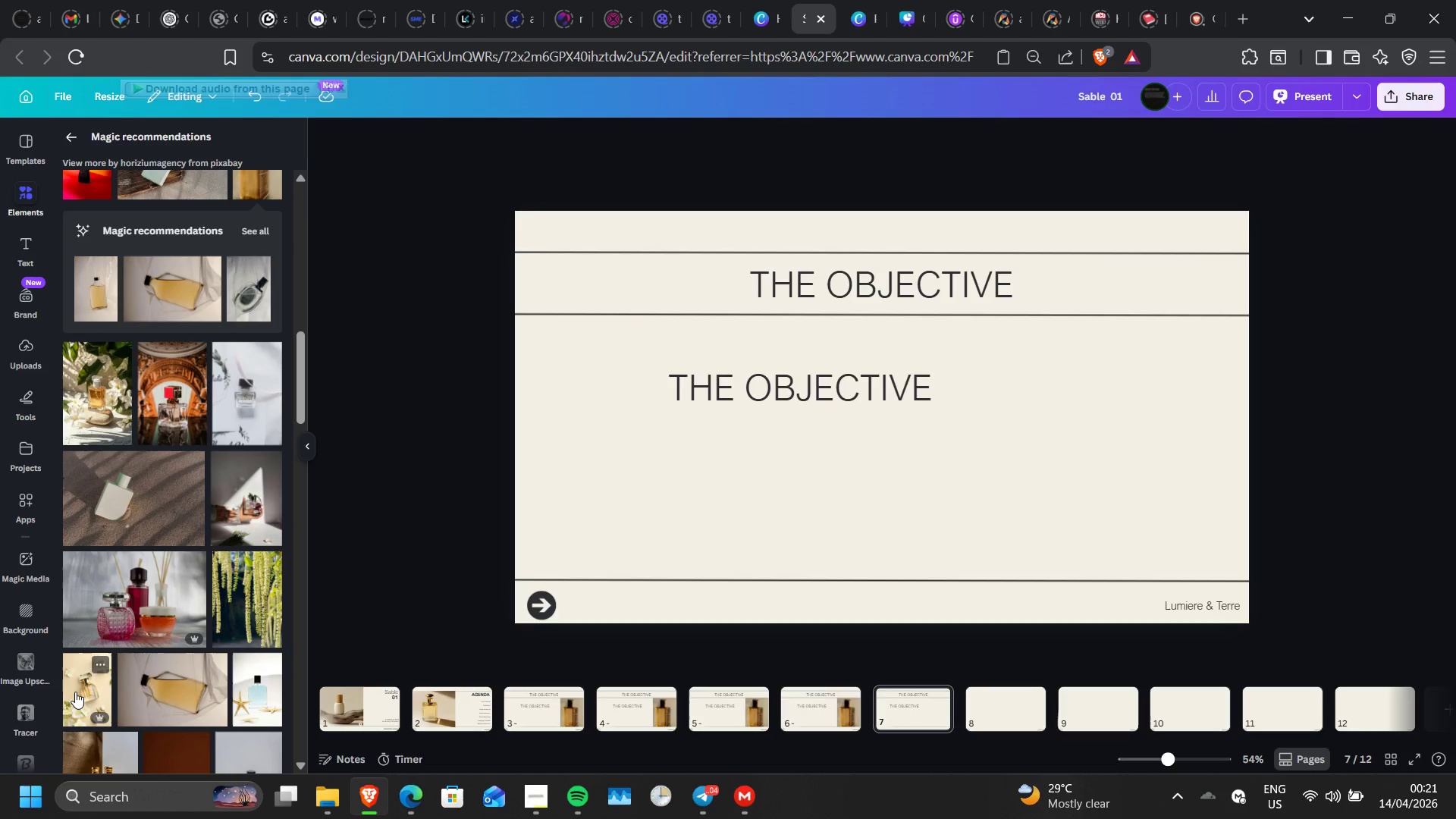 
left_click([75, 692])
 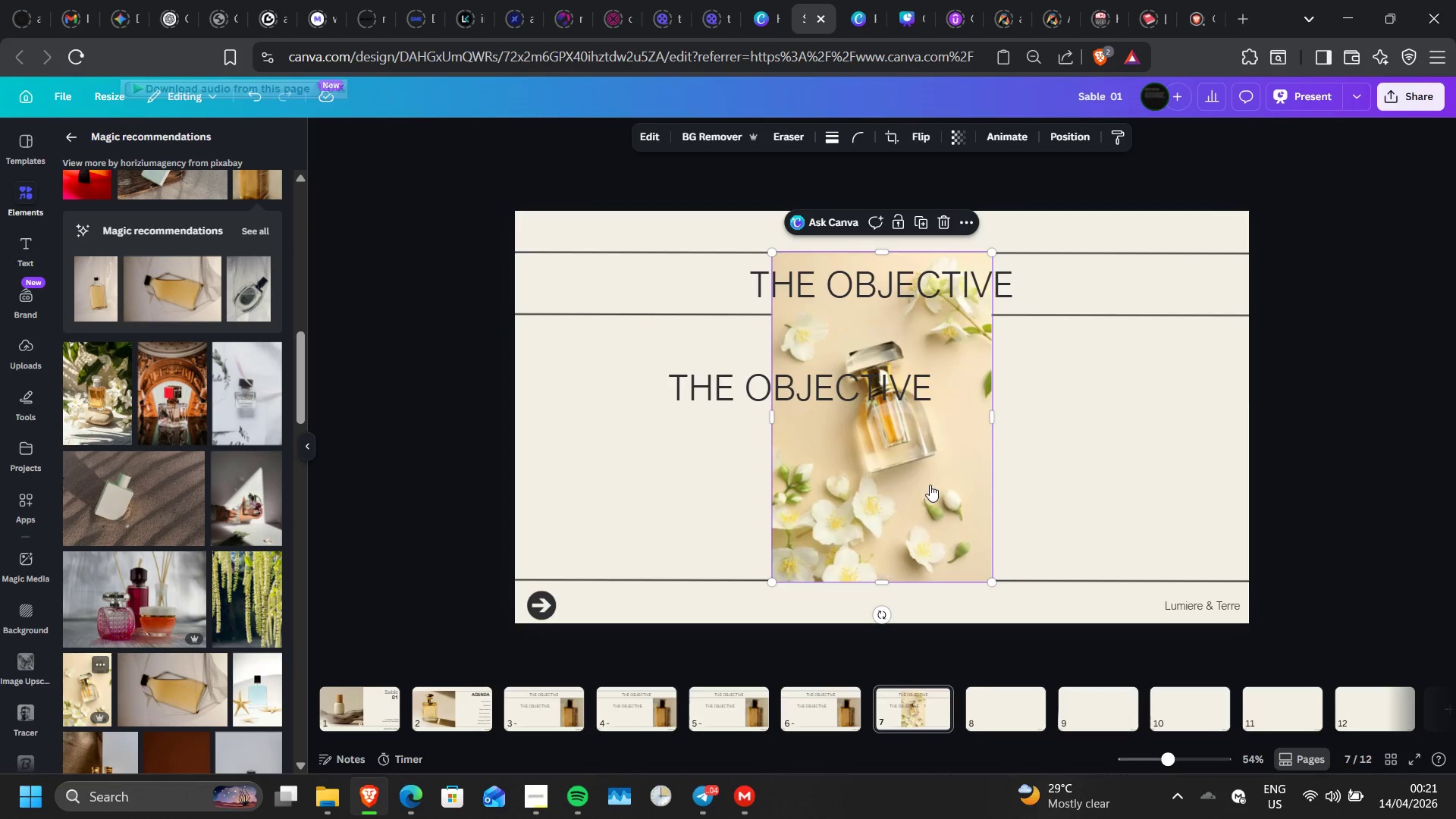 
left_click_drag(start_coordinate=[920, 485], to_coordinate=[660, 485])
 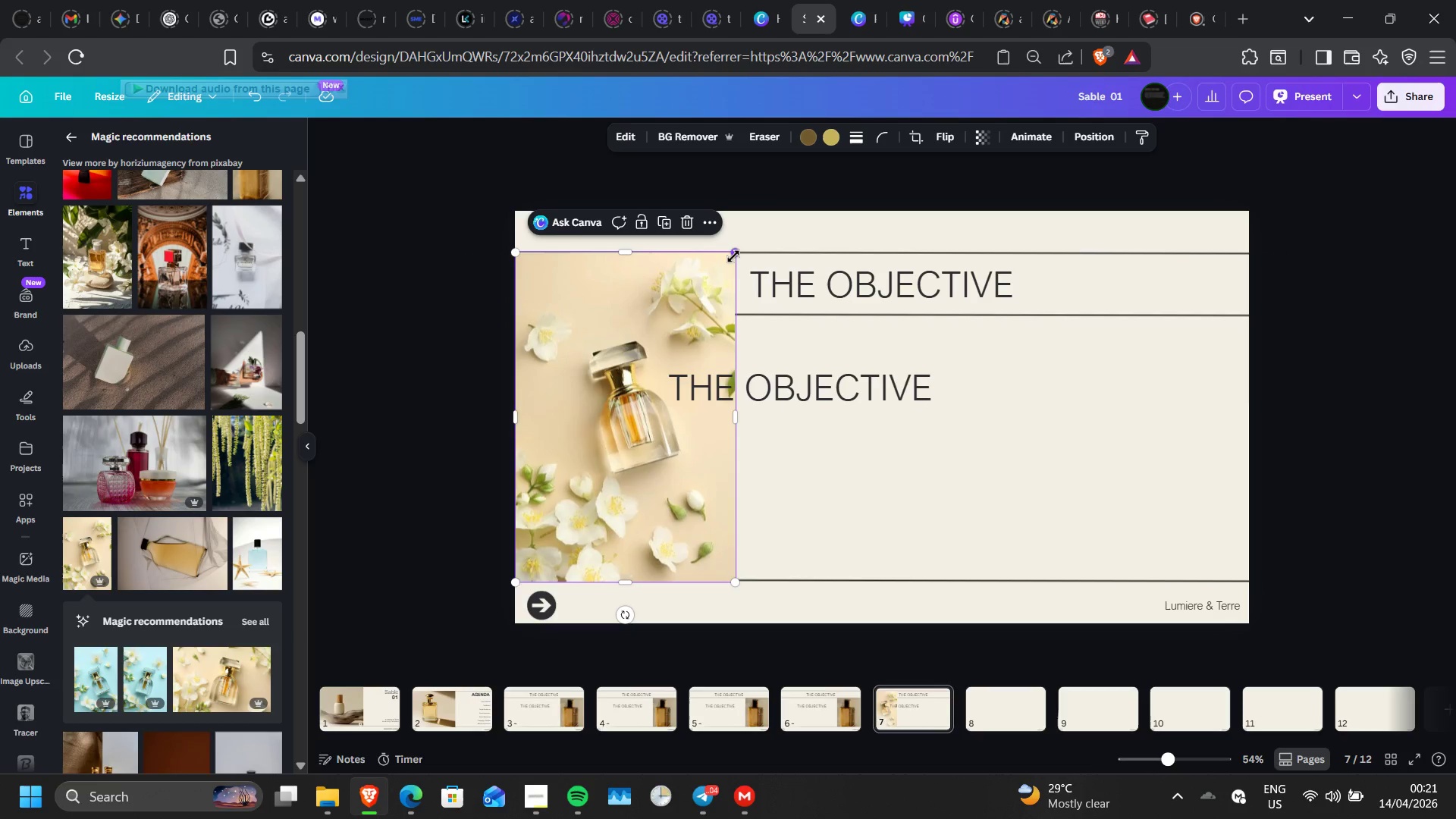 
left_click_drag(start_coordinate=[733, 256], to_coordinate=[701, 388])
 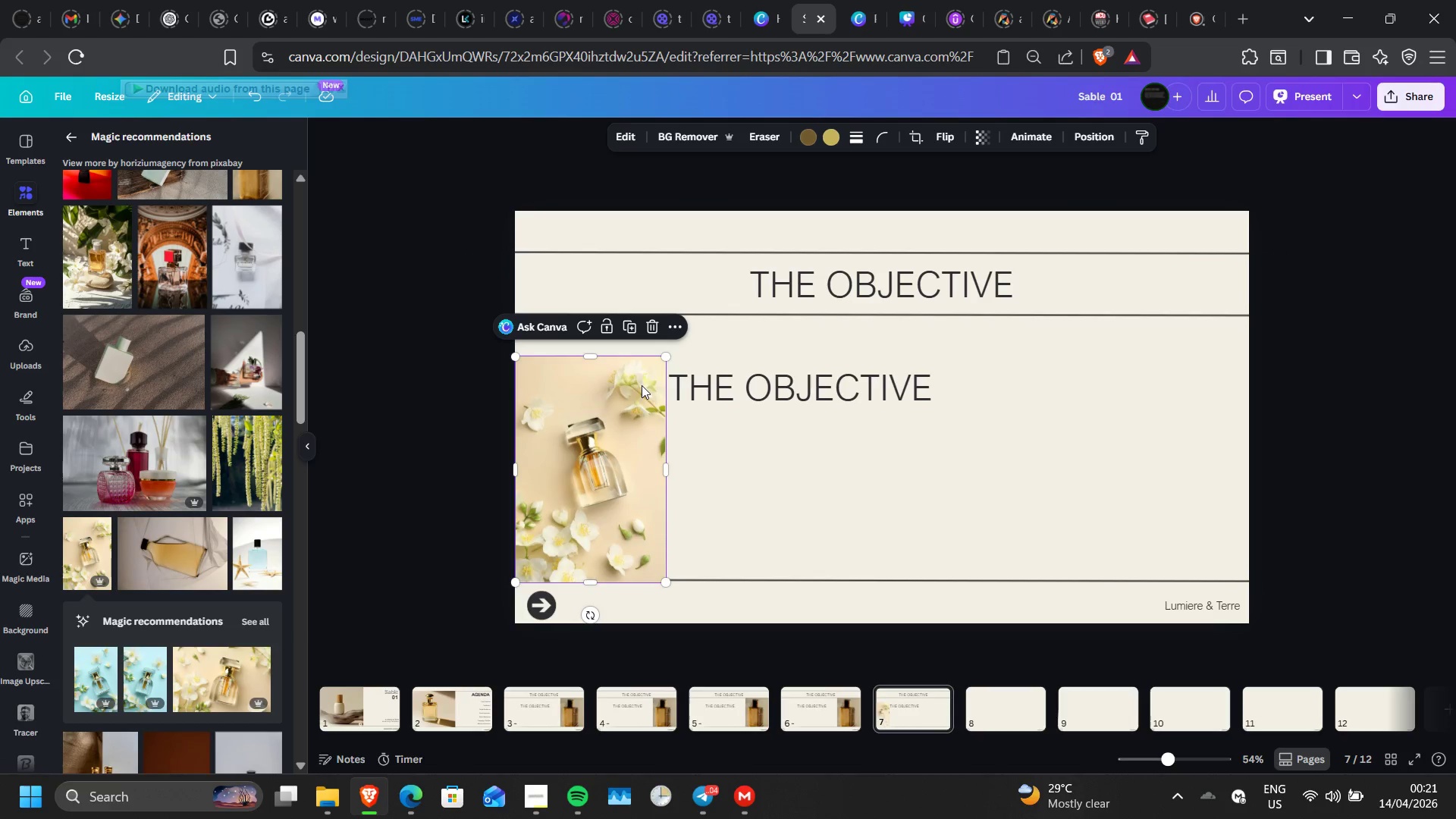 
scroll: coordinate [140, 313], scroll_direction: up, amount: 1.0
 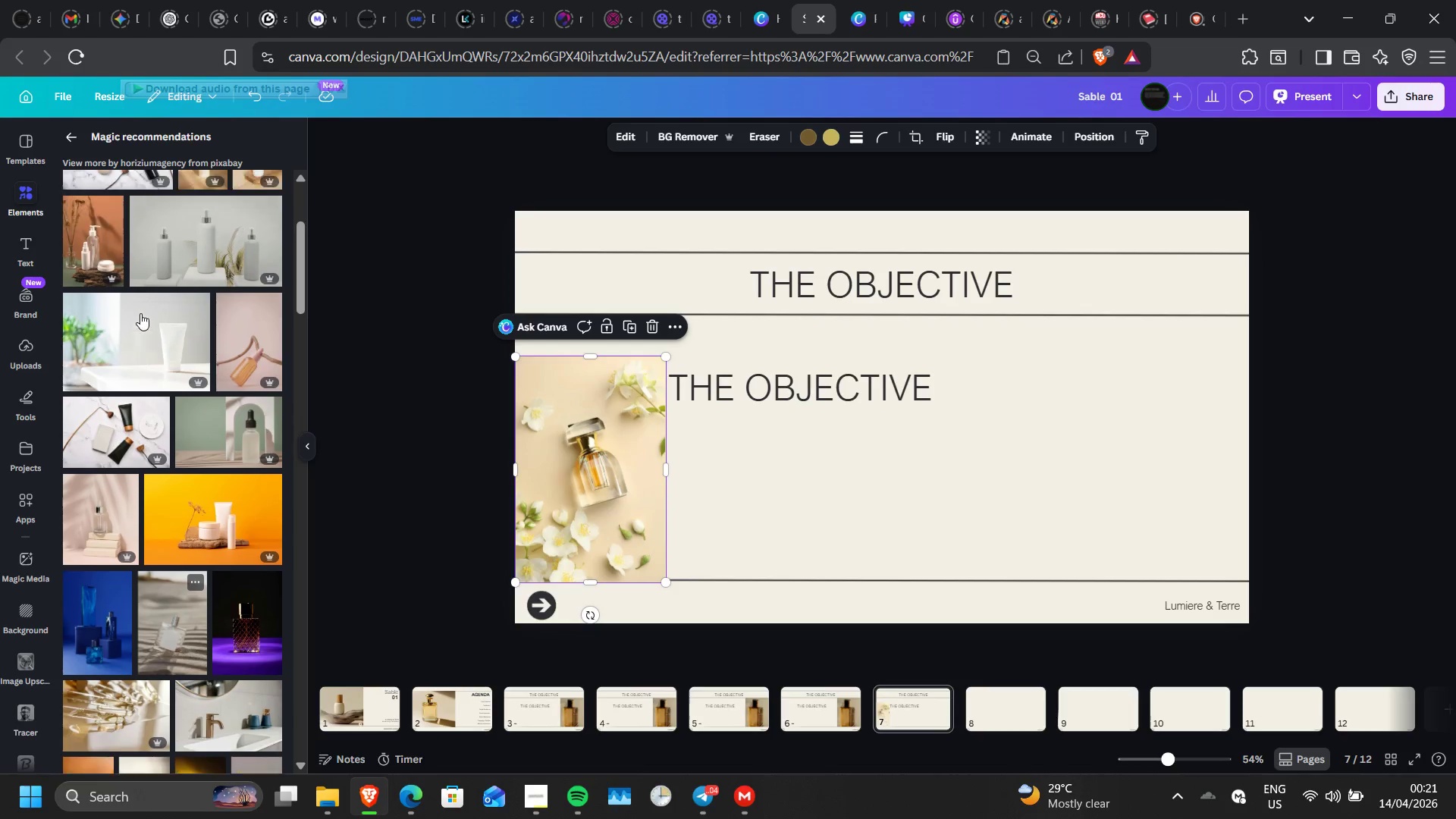 
scroll: coordinate [140, 313], scroll_direction: none, amount: 0.0
 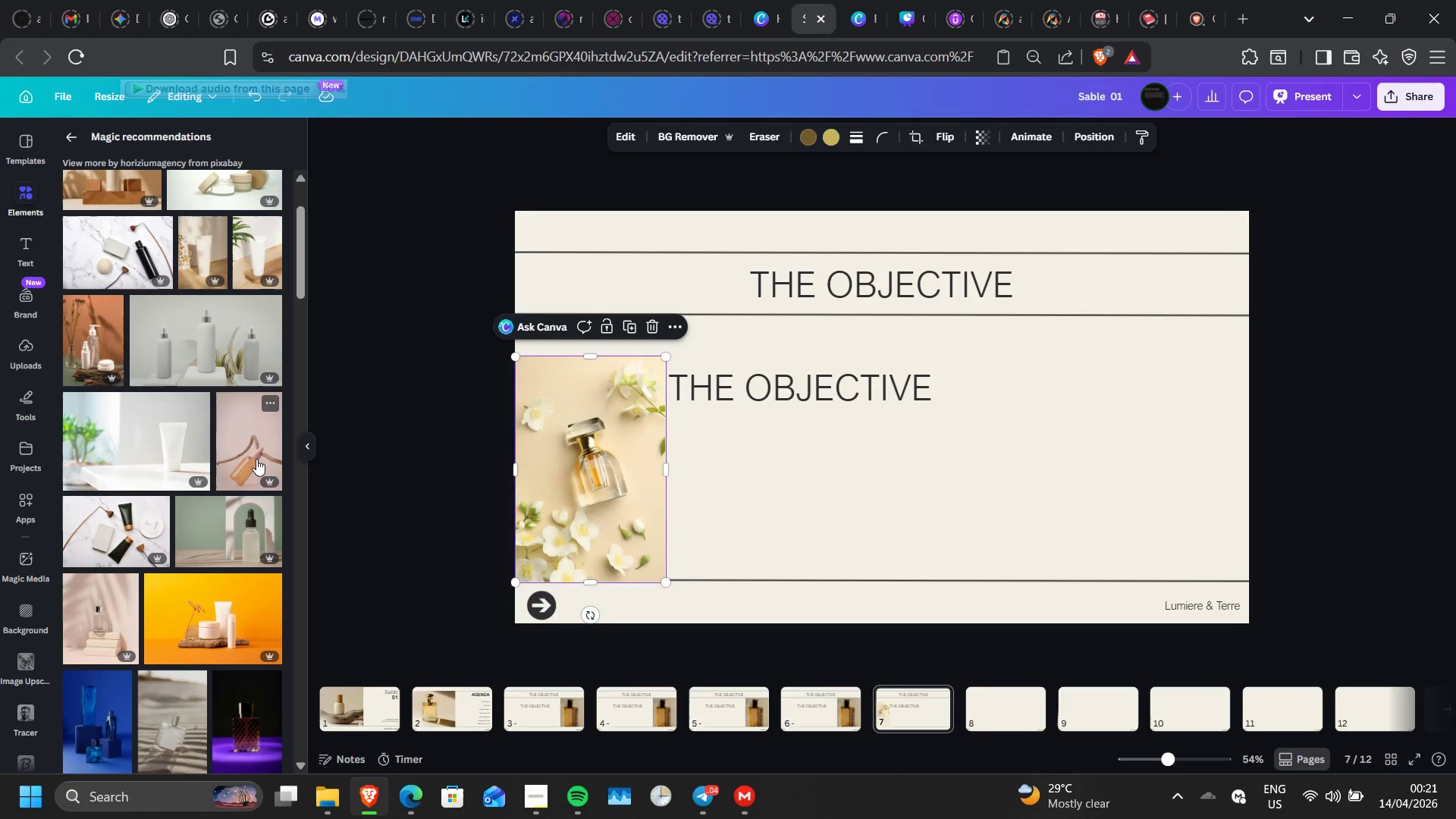 
left_click([256, 459])
 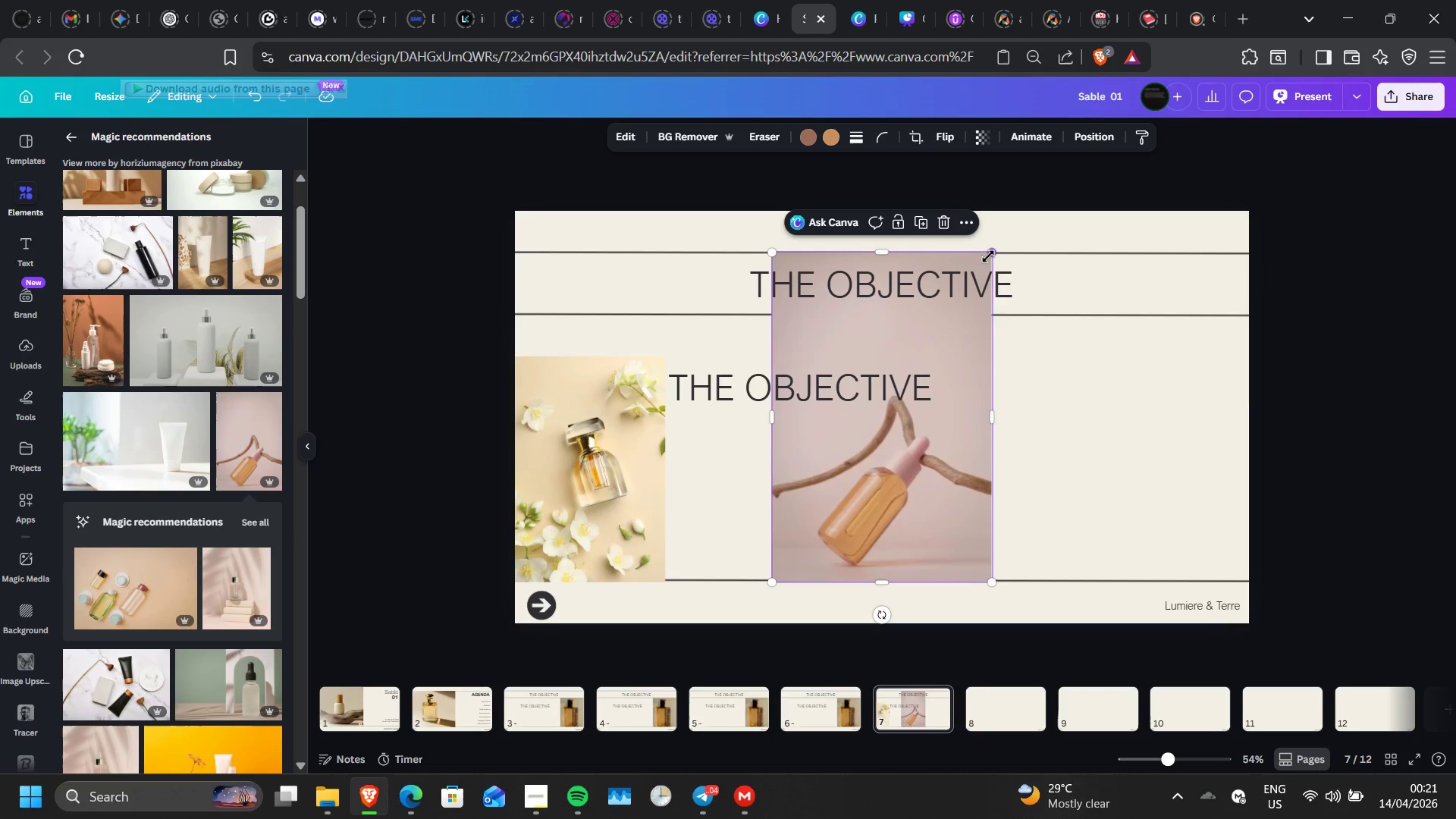 
left_click_drag(start_coordinate=[988, 256], to_coordinate=[908, 356])
 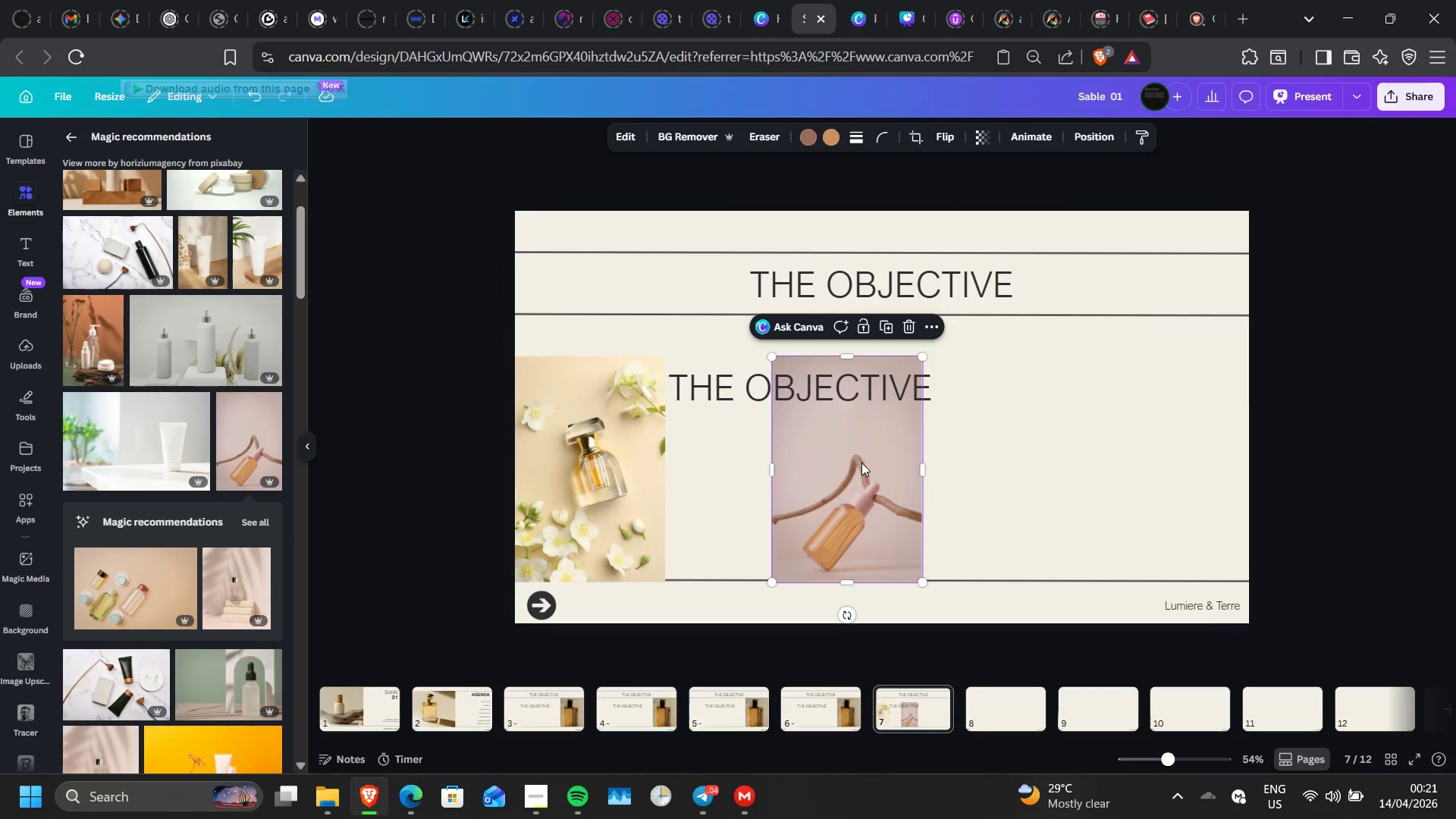 
left_click_drag(start_coordinate=[861, 463], to_coordinate=[758, 463])
 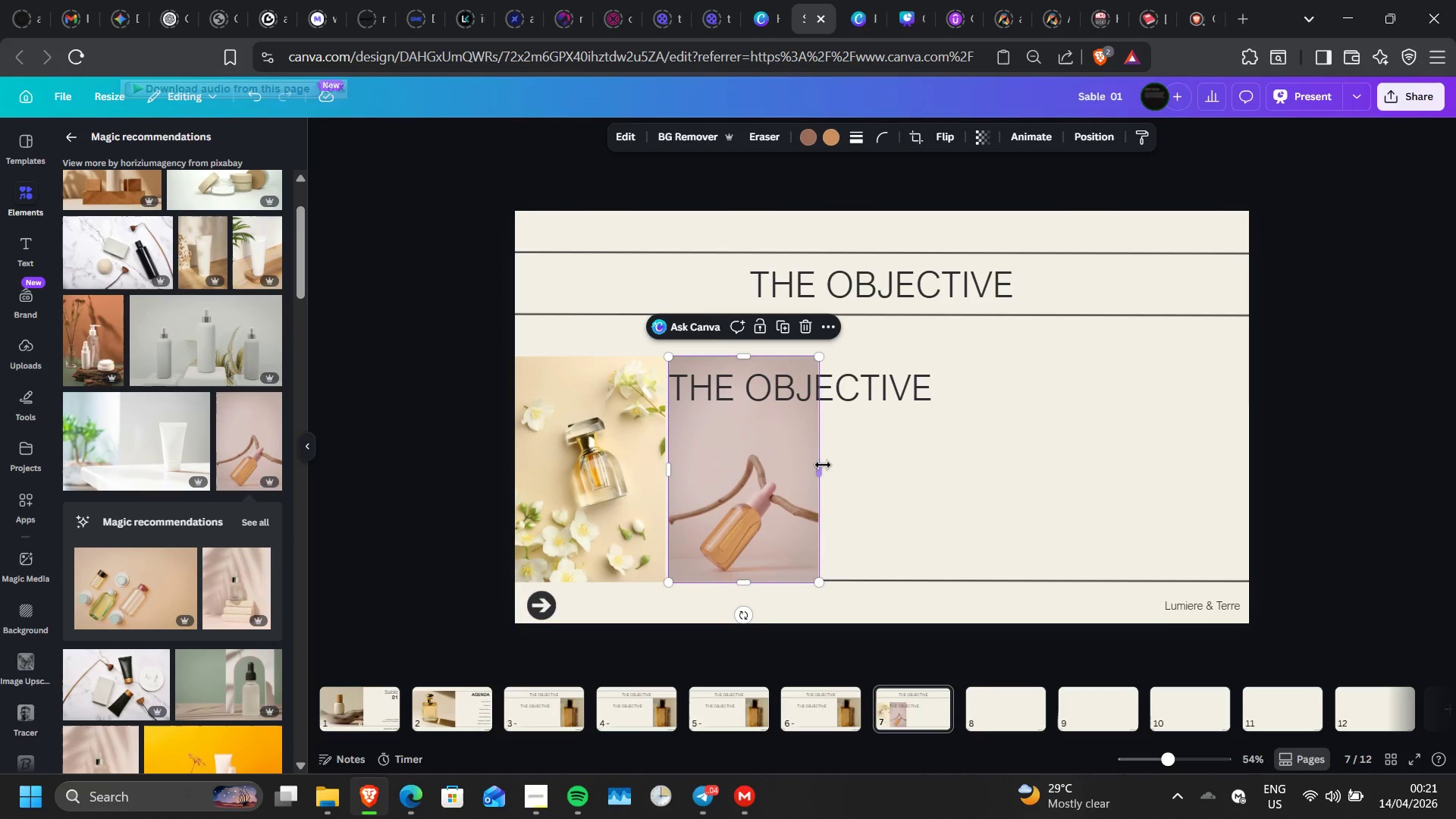 
left_click_drag(start_coordinate=[765, 484], to_coordinate=[877, 484])
 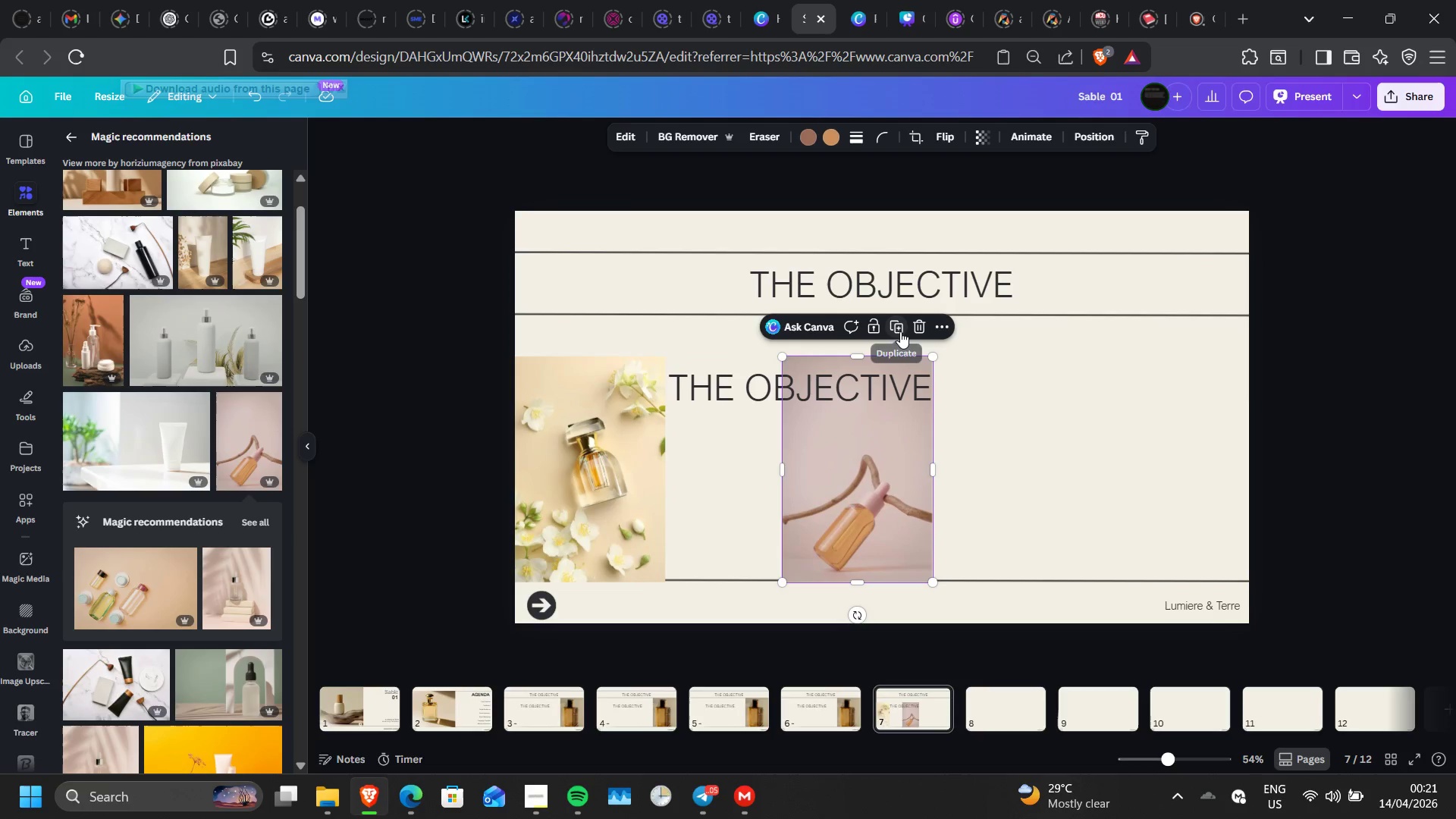 
left_click([900, 331])
 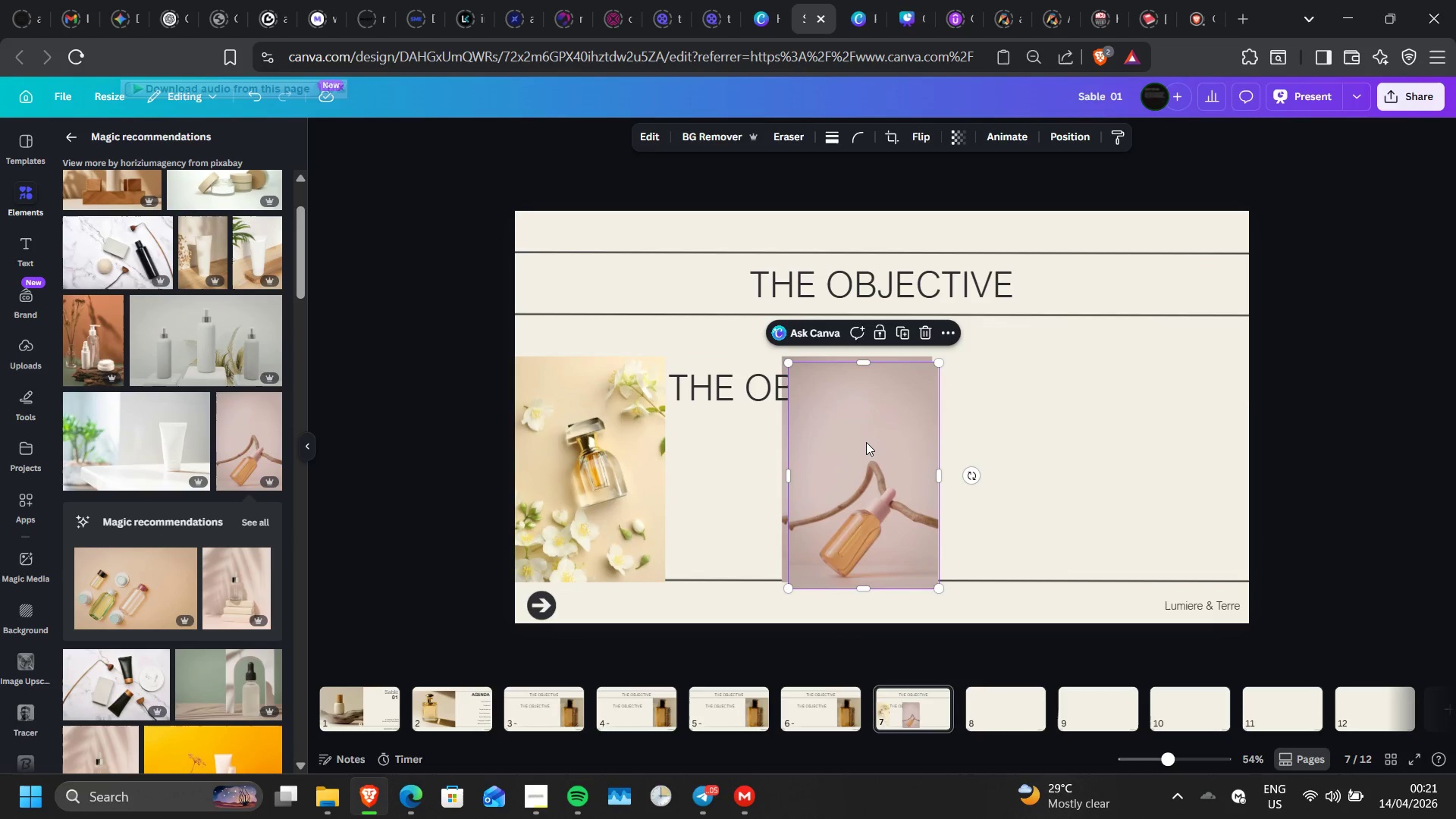 
left_click_drag(start_coordinate=[866, 442], to_coordinate=[1084, 431])
 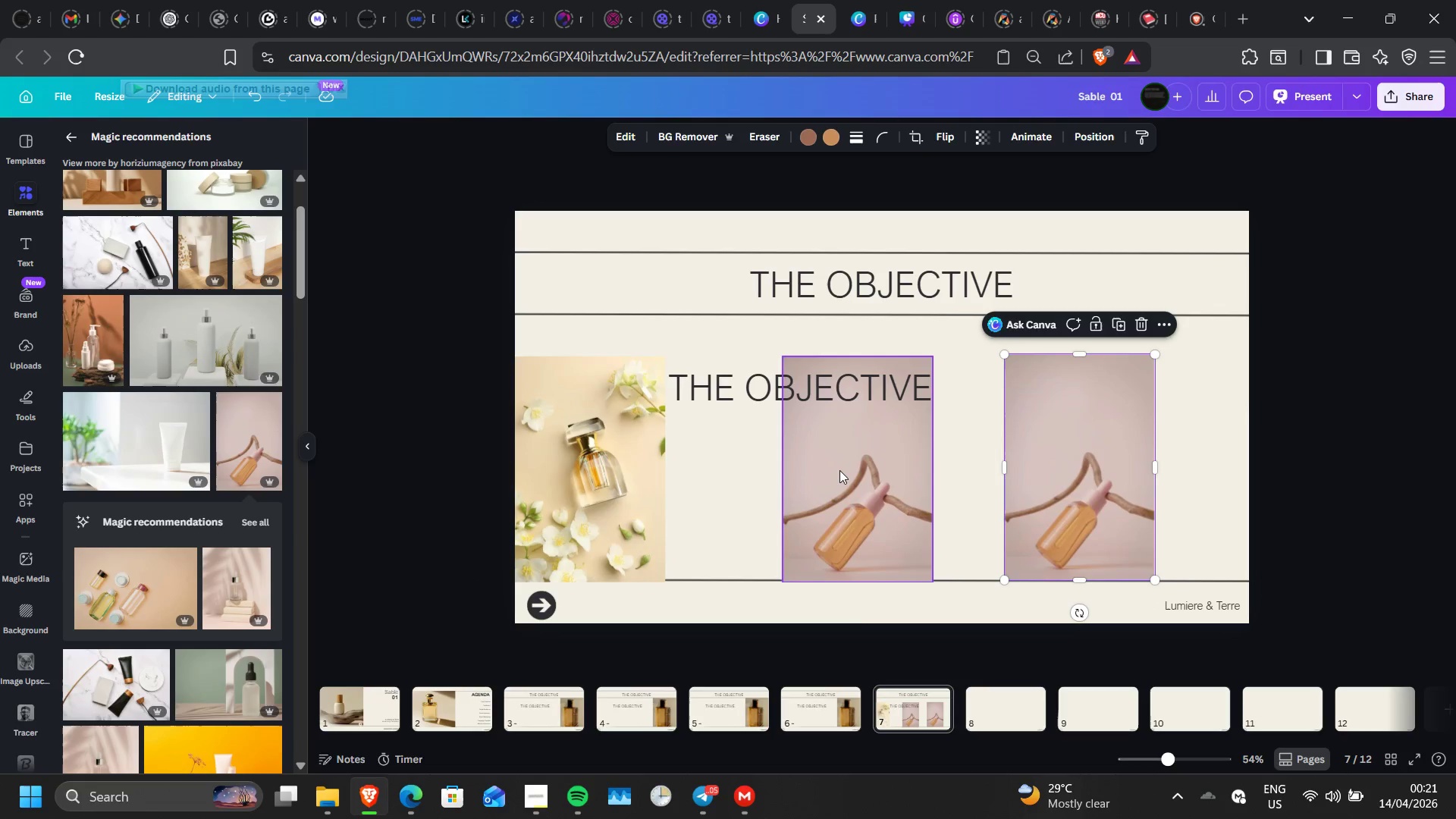 
left_click_drag(start_coordinate=[839, 470], to_coordinate=[792, 470])
 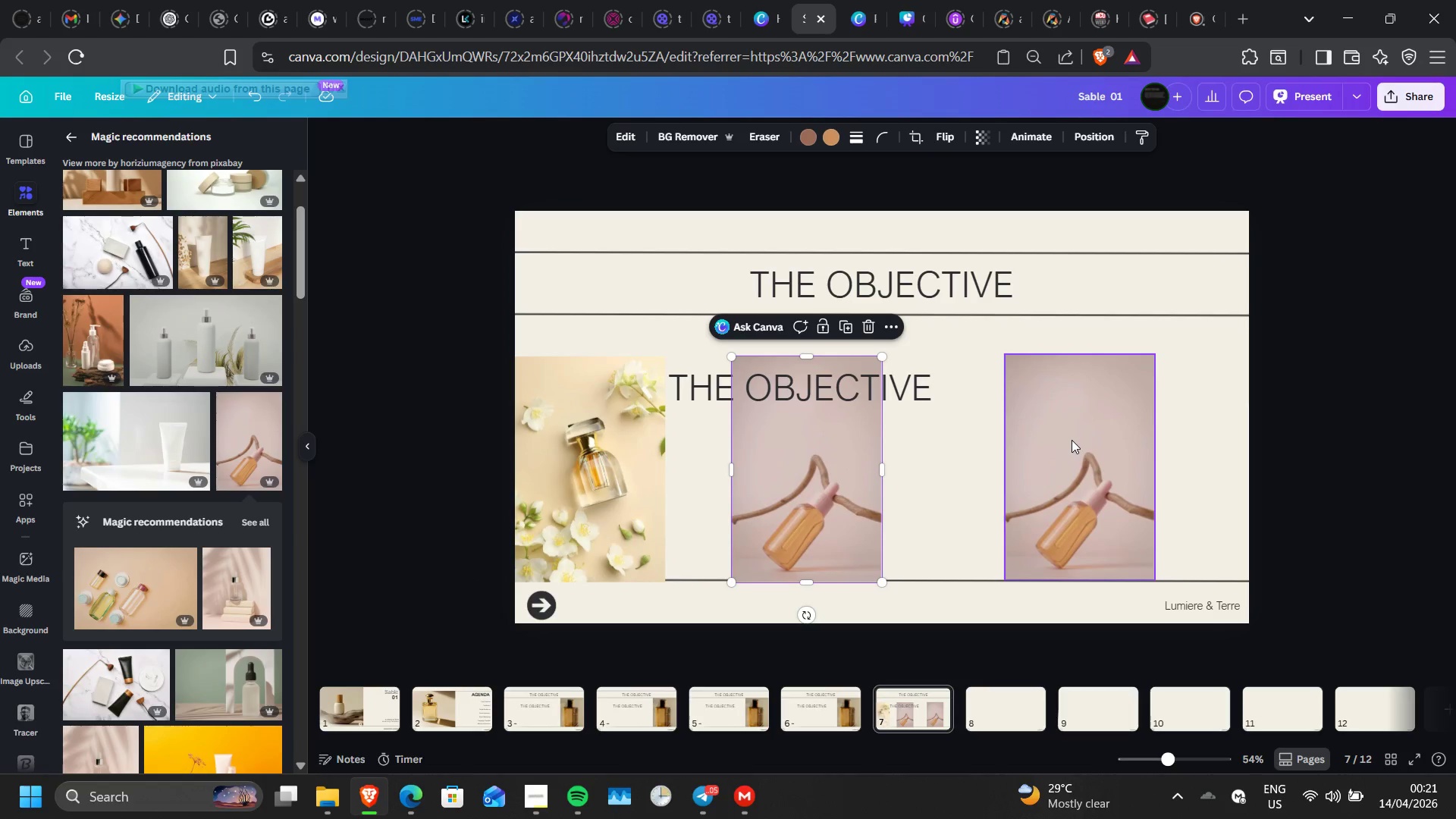 
left_click_drag(start_coordinate=[1072, 440], to_coordinate=[1042, 441])
 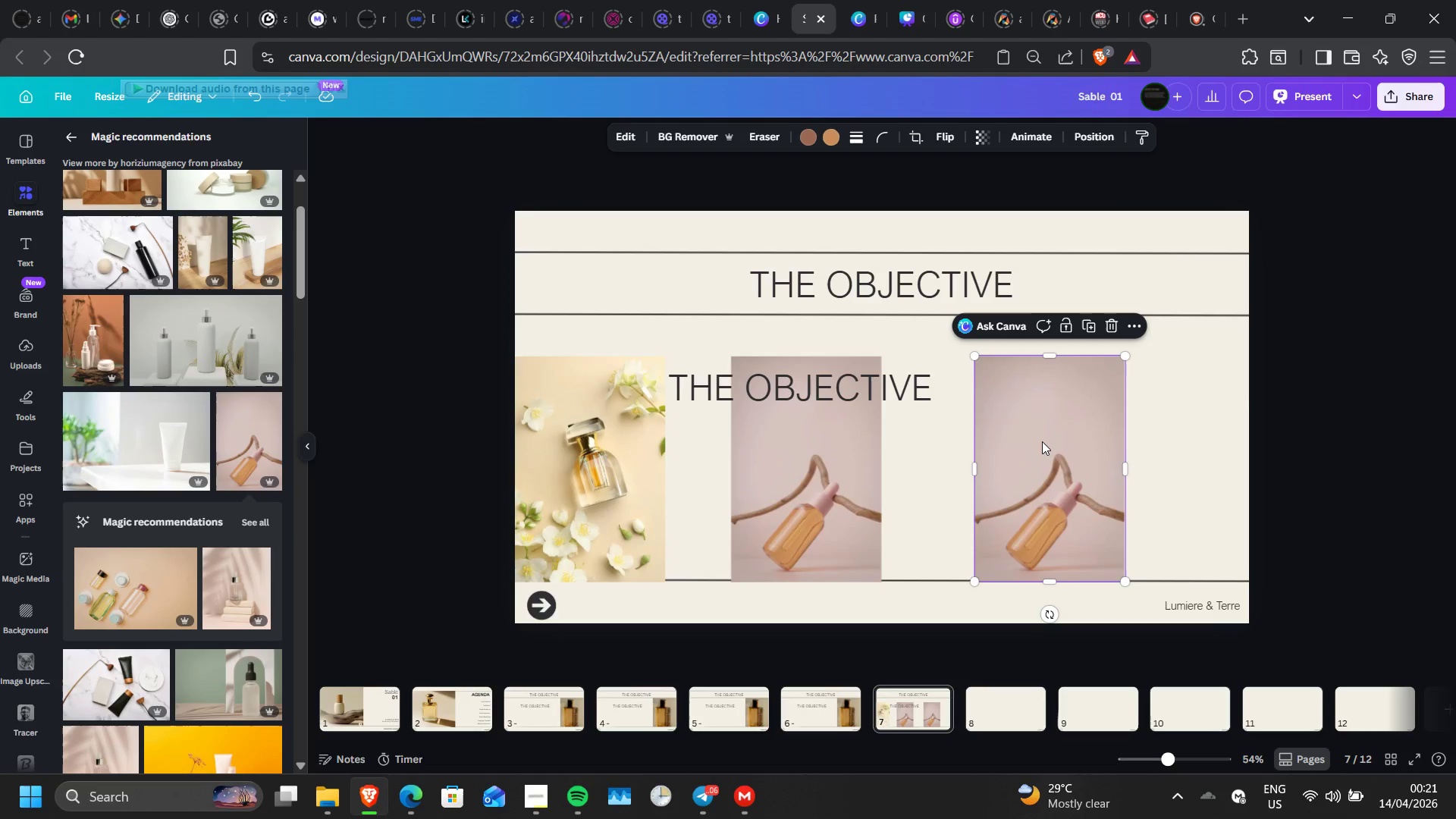 
wait(21.5)
 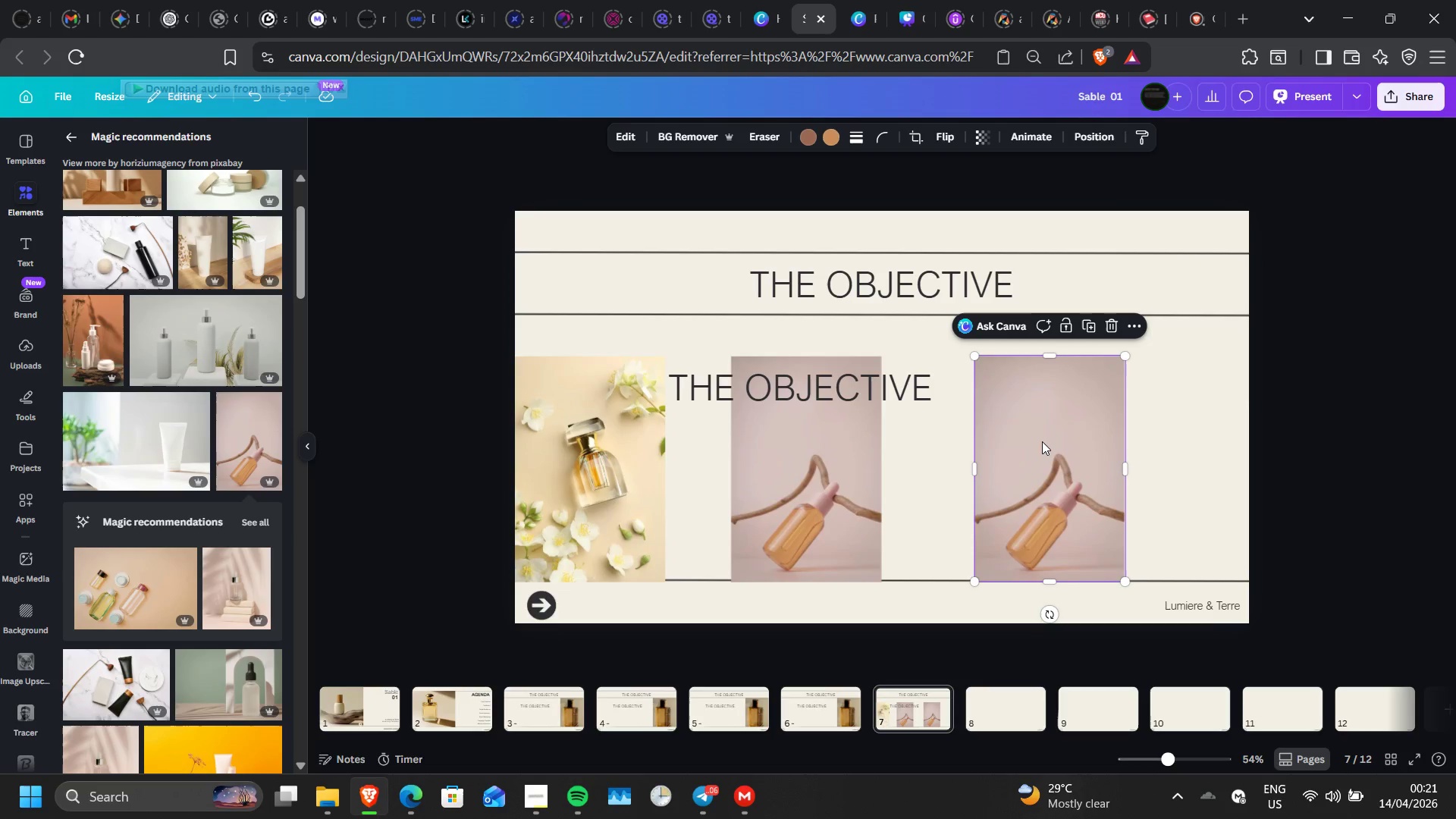 
left_click([1087, 321])
 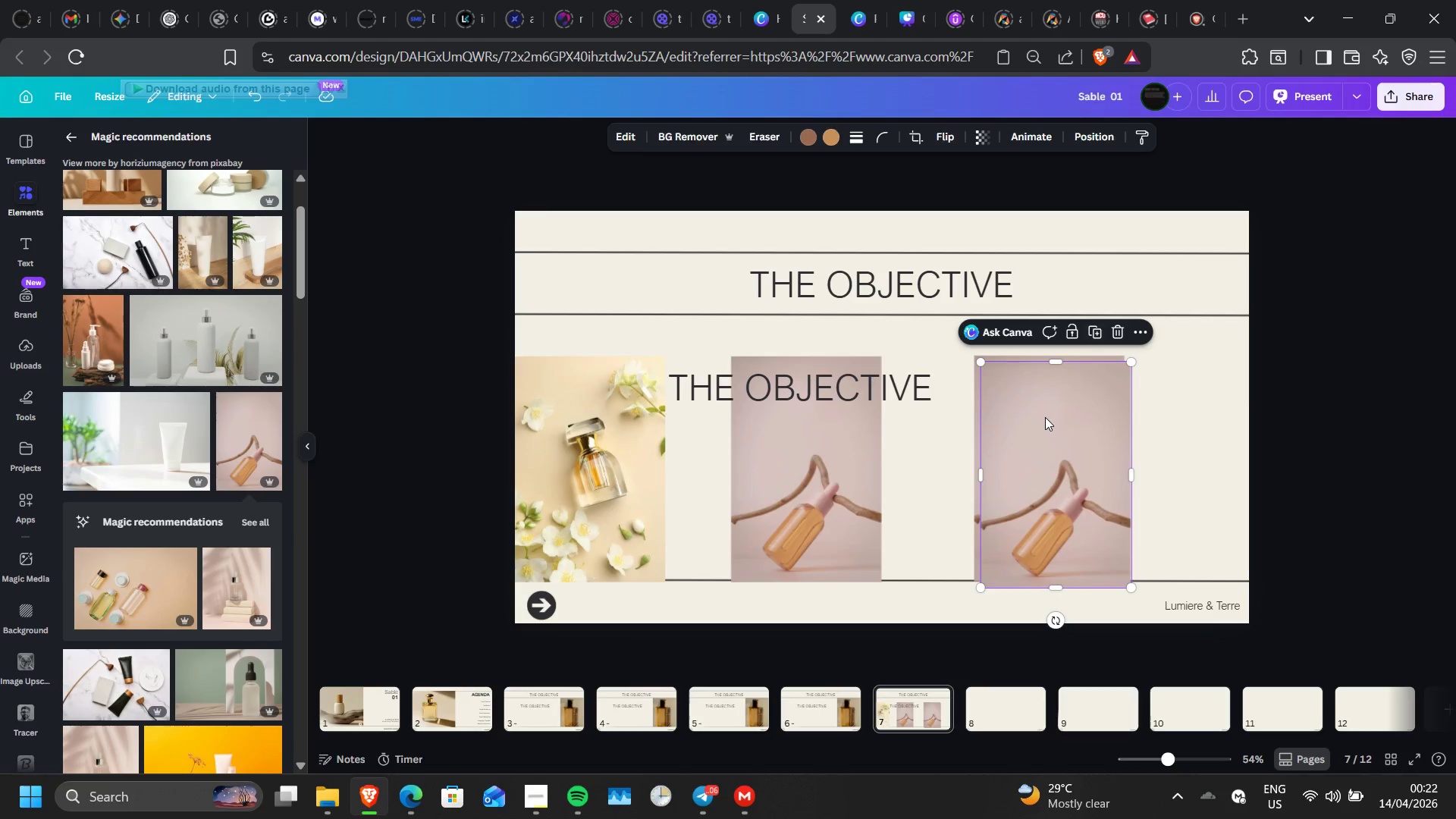 
left_click_drag(start_coordinate=[1045, 417], to_coordinate=[1004, 419])
 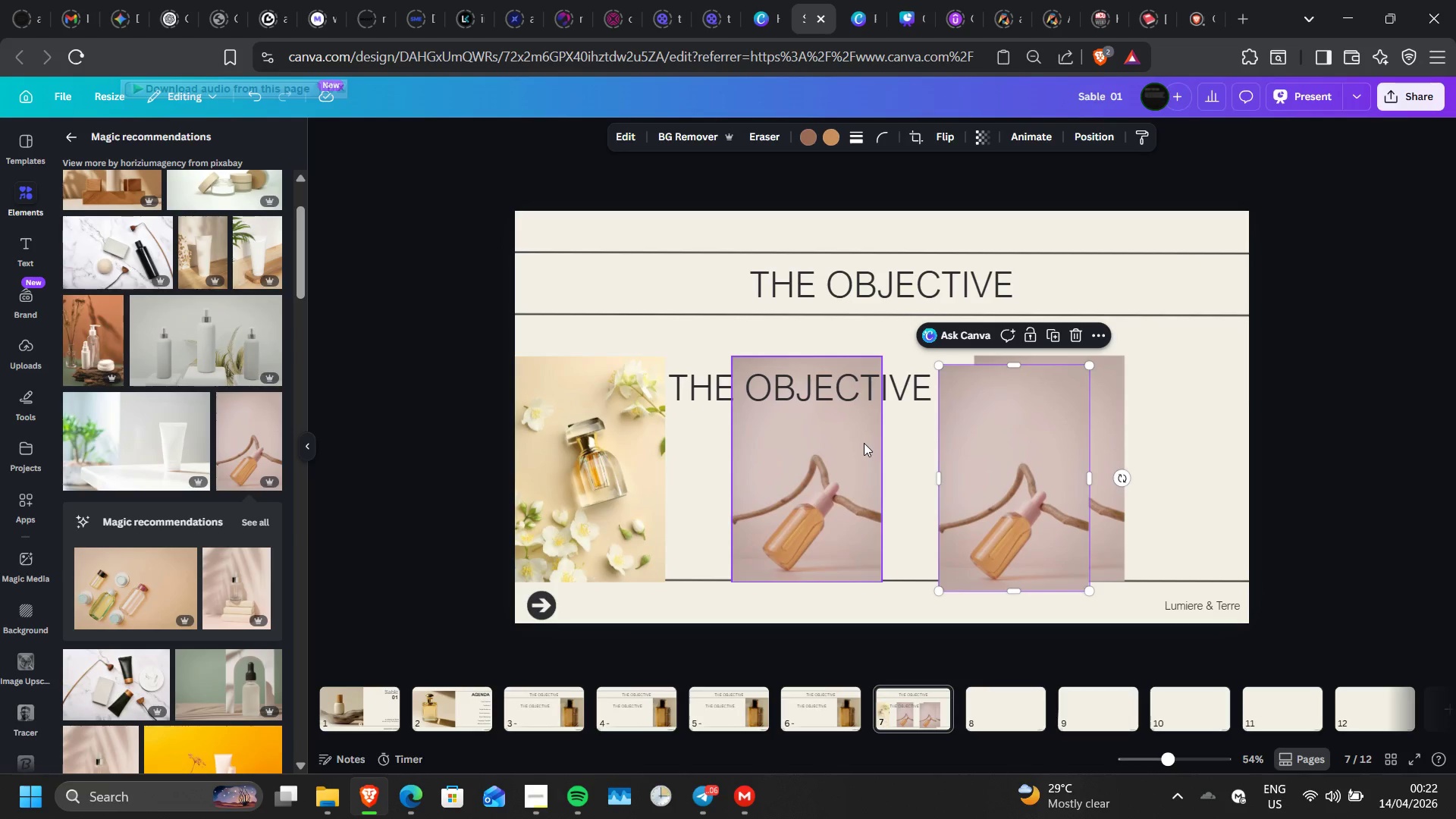 
left_click_drag(start_coordinate=[864, 443], to_coordinate=[839, 444])
 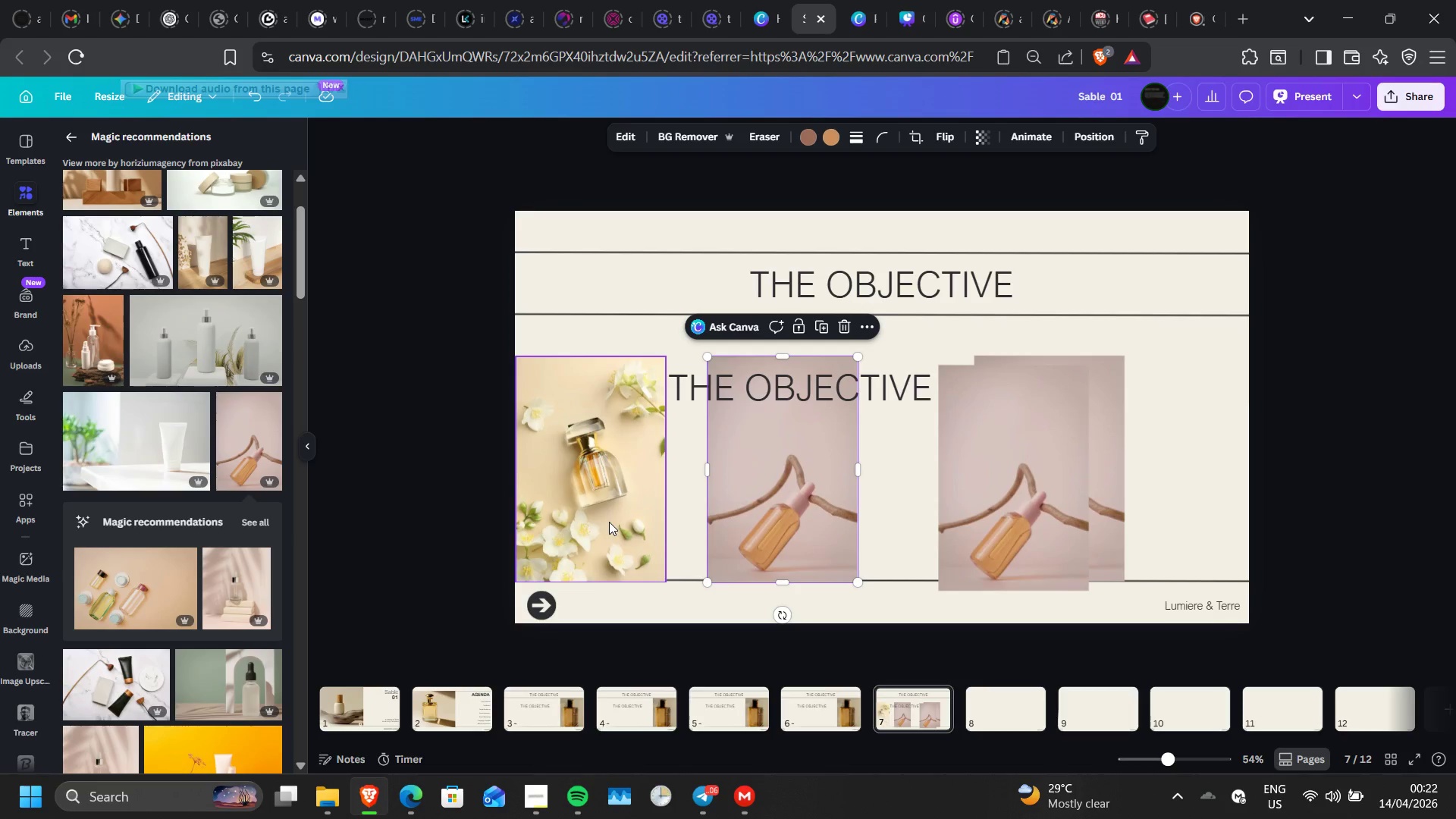 
left_click([609, 522])
 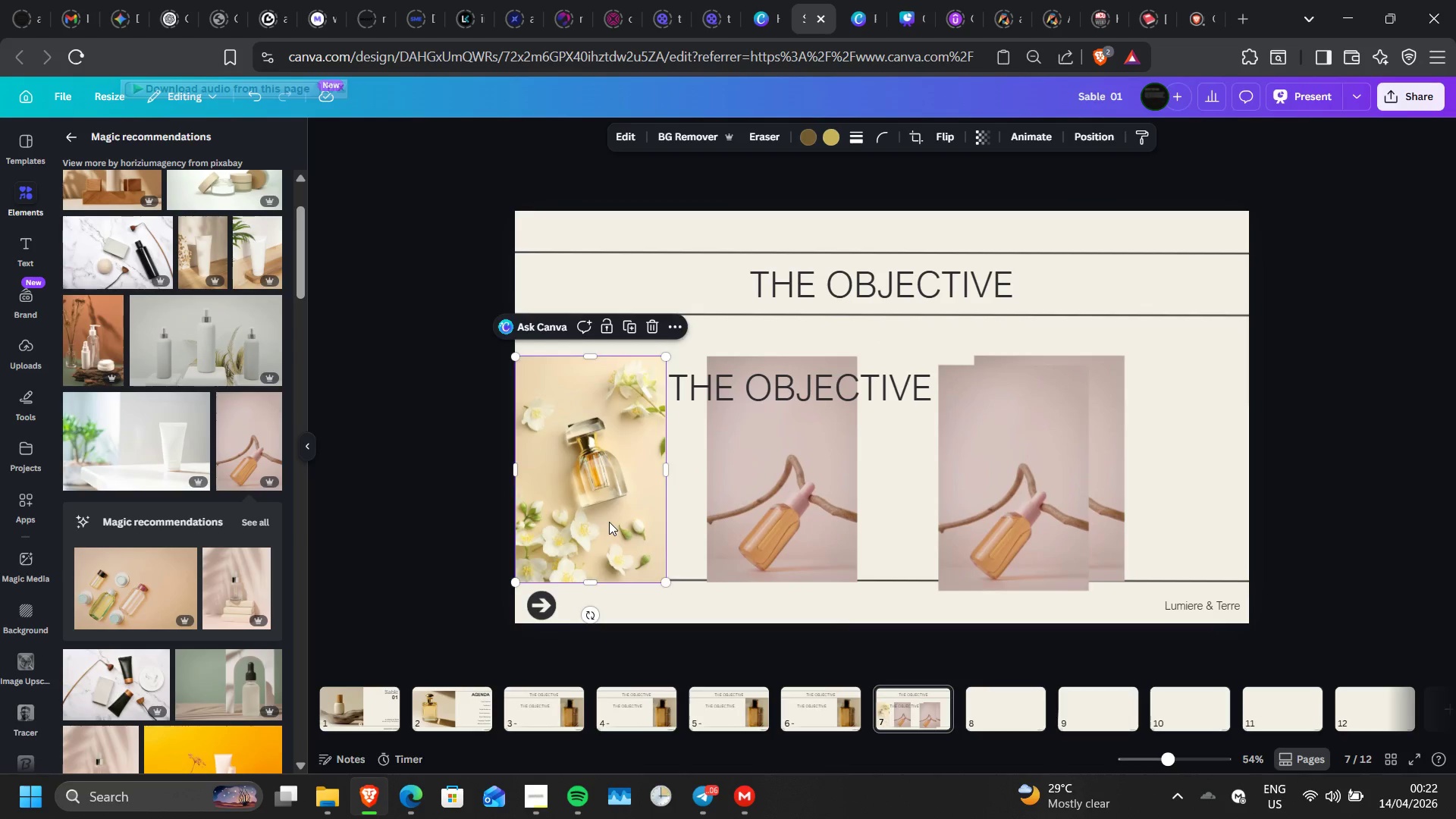 
key(ArrowUp)
 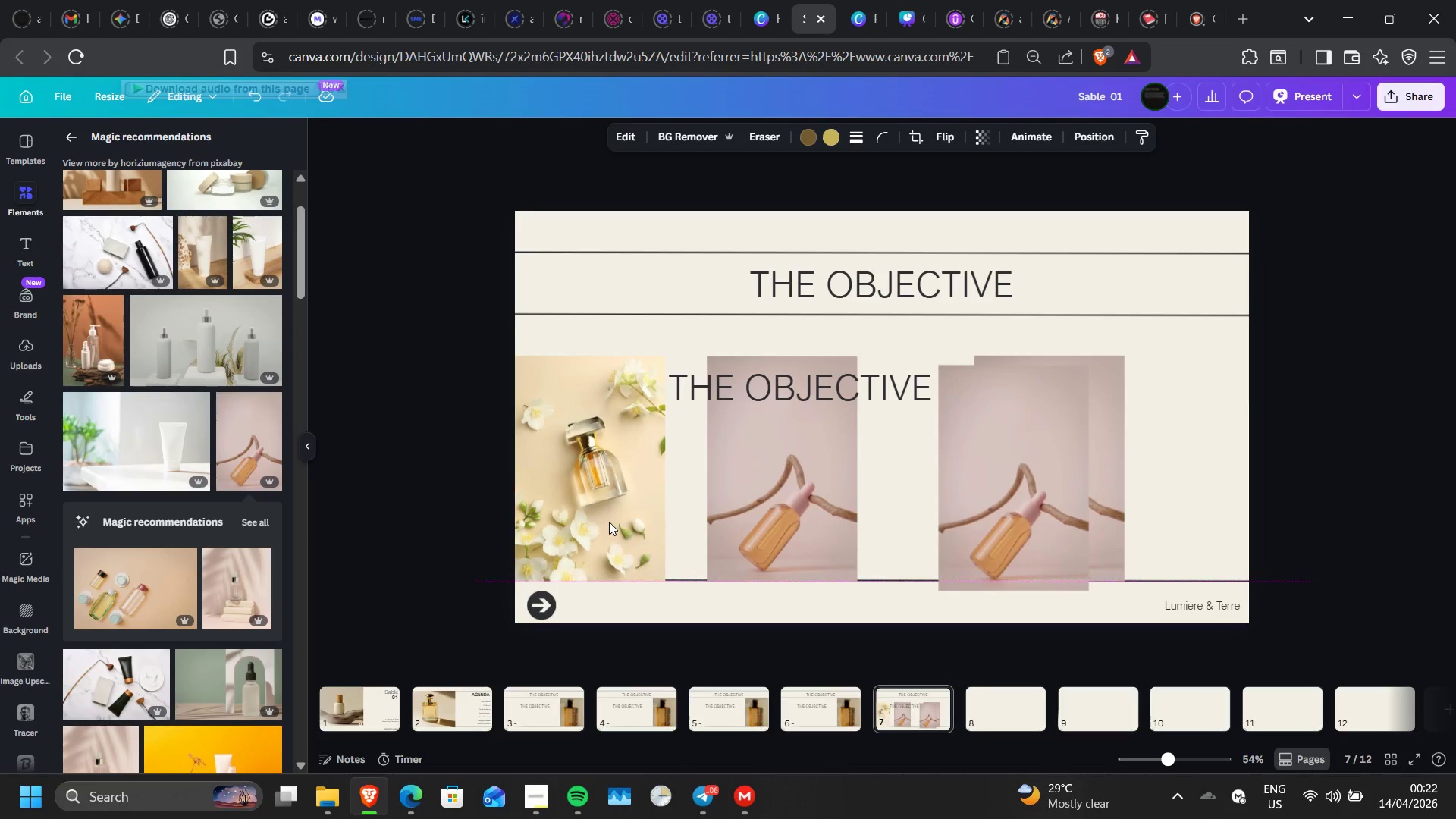 
key(ArrowUp)
 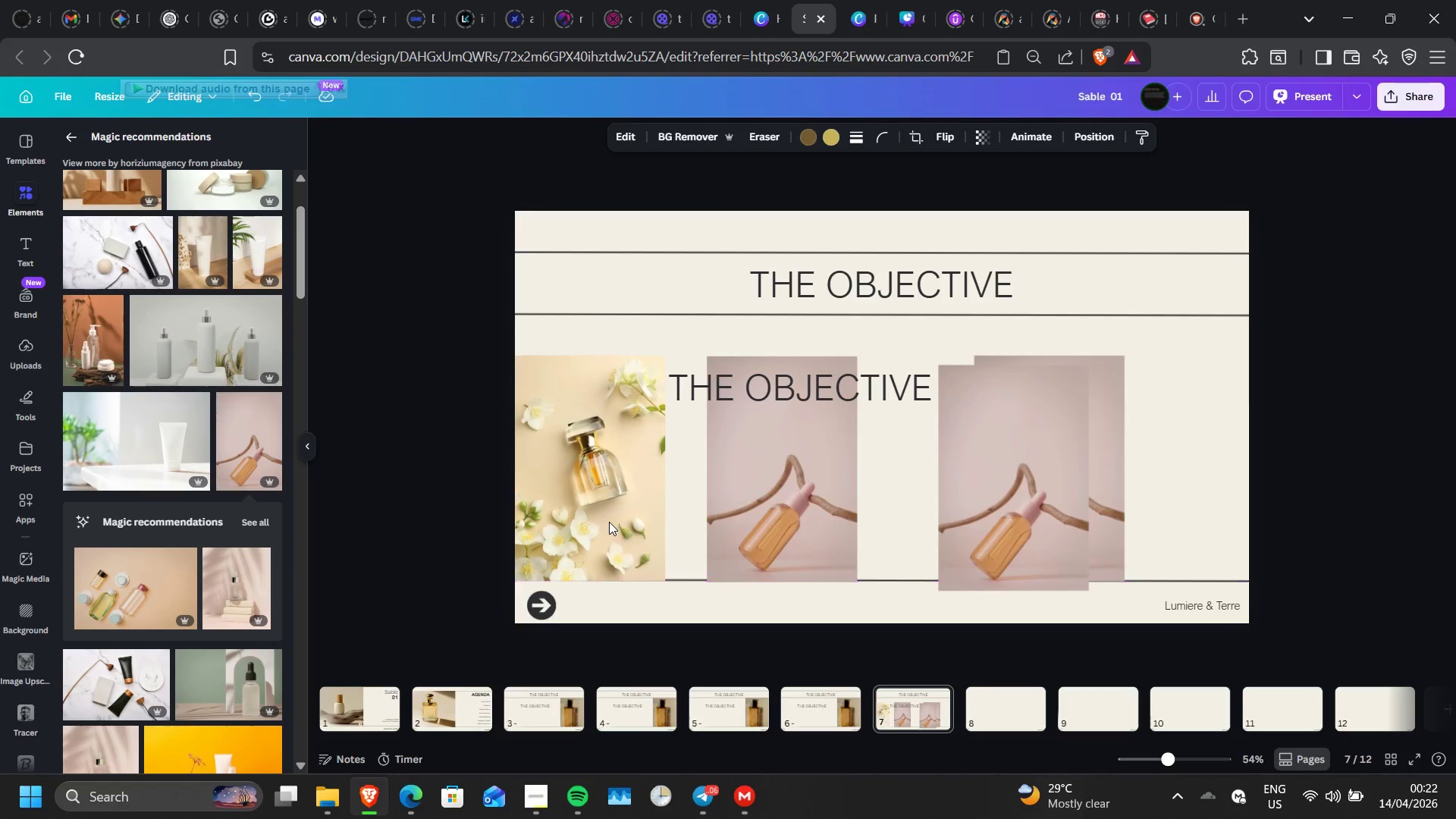 
key(ArrowUp)
 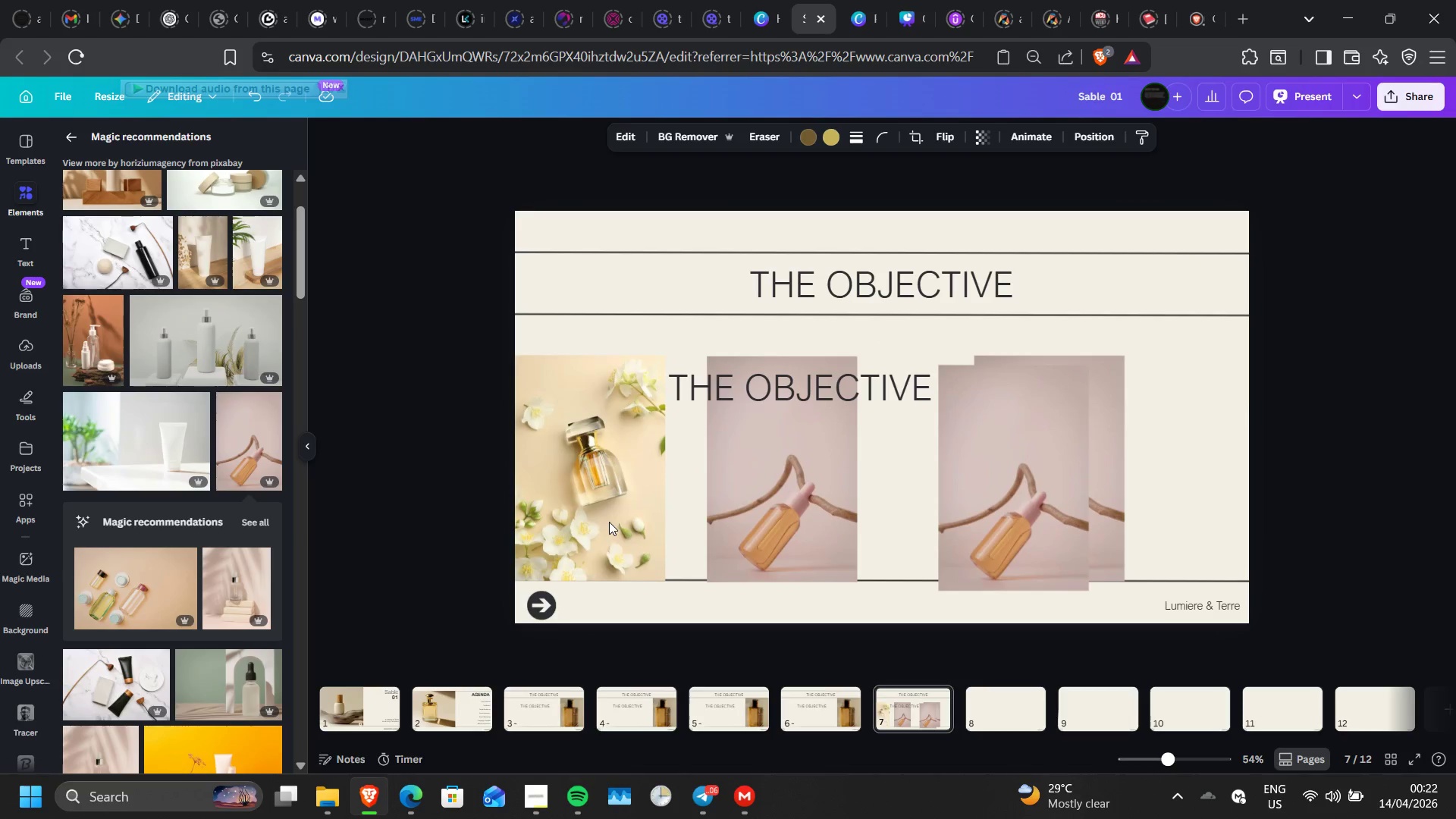 
key(ArrowUp)
 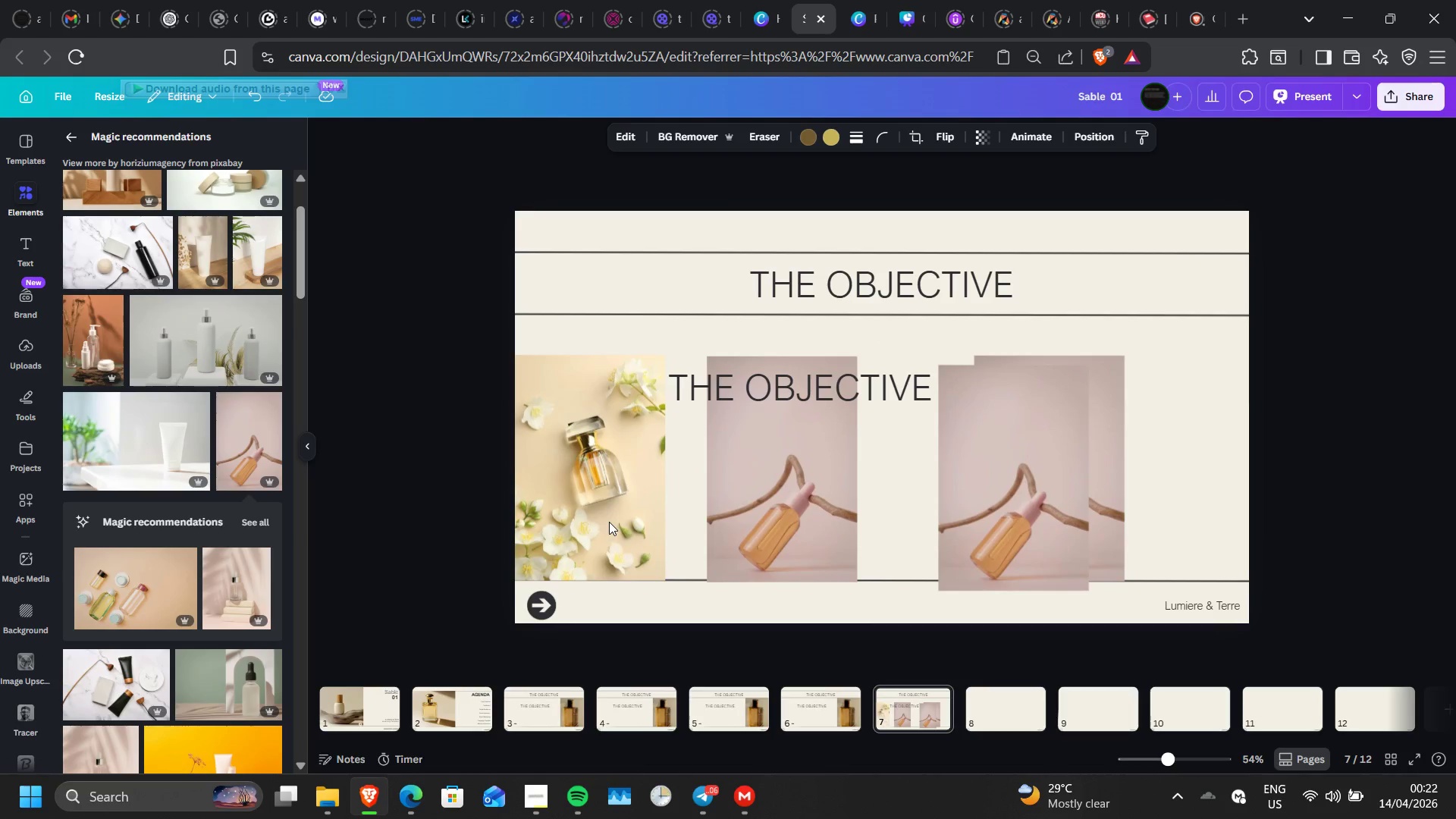 
key(ArrowUp)
 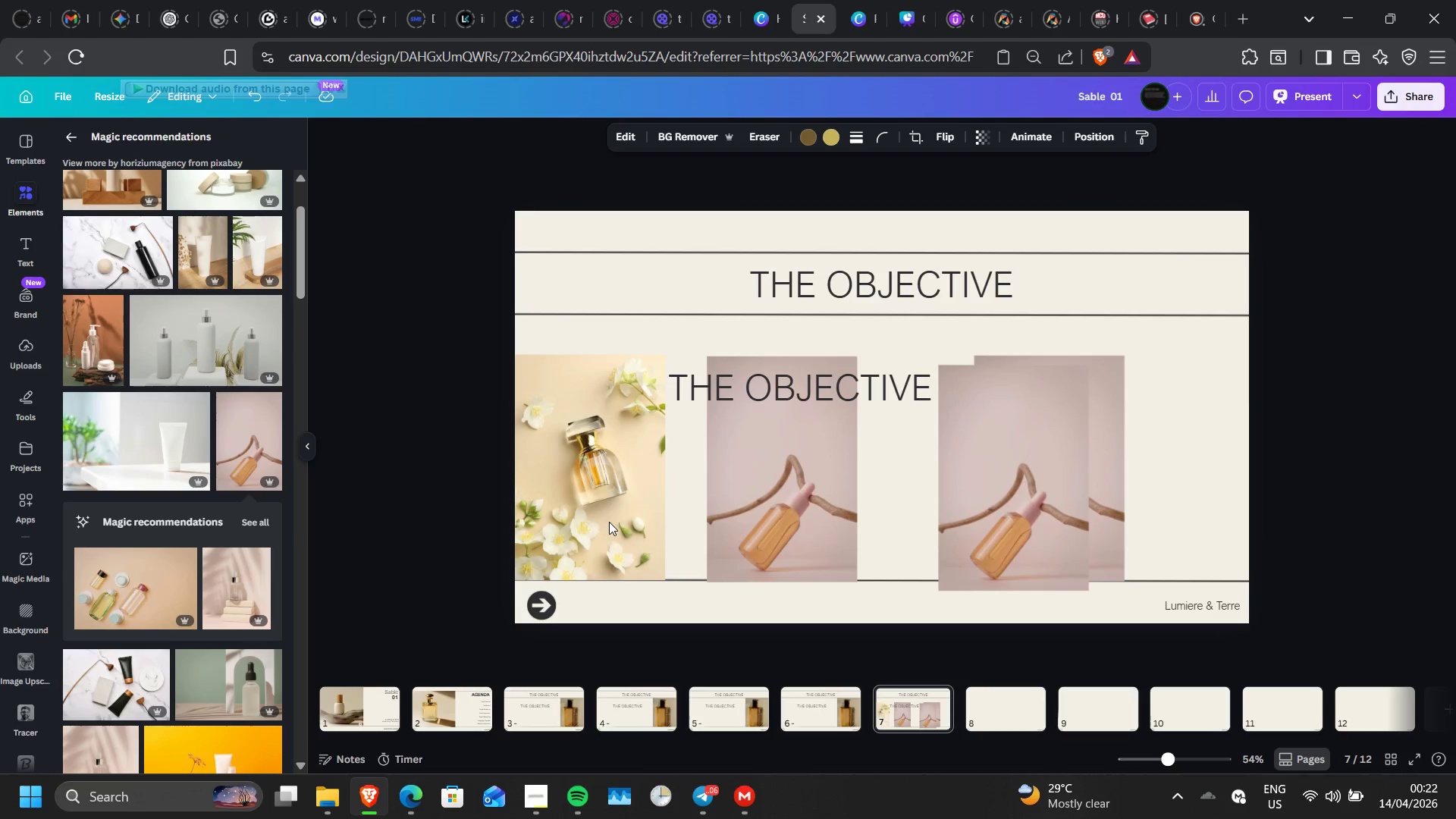 
key(ArrowUp)
 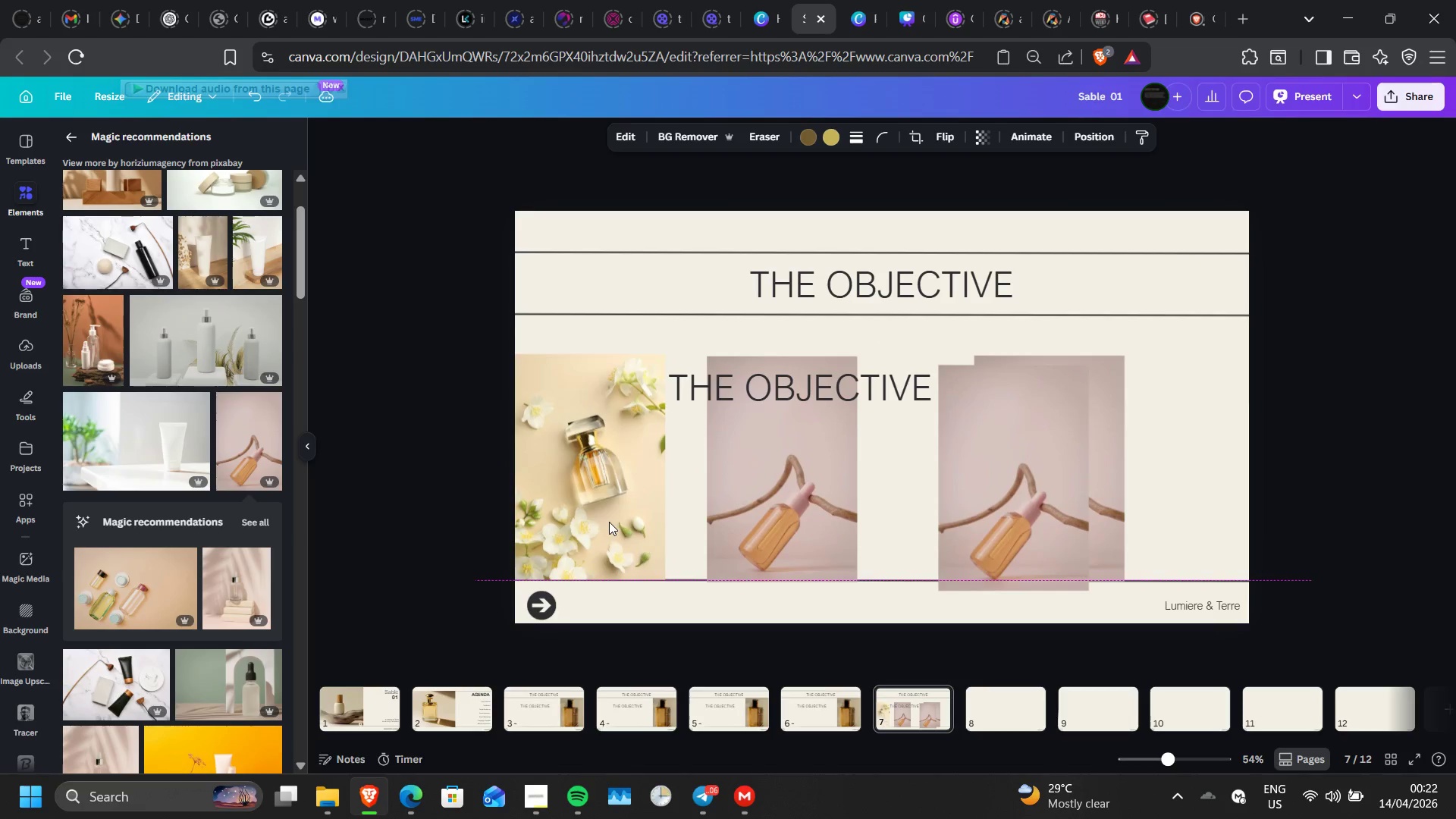 
key(ArrowUp)
 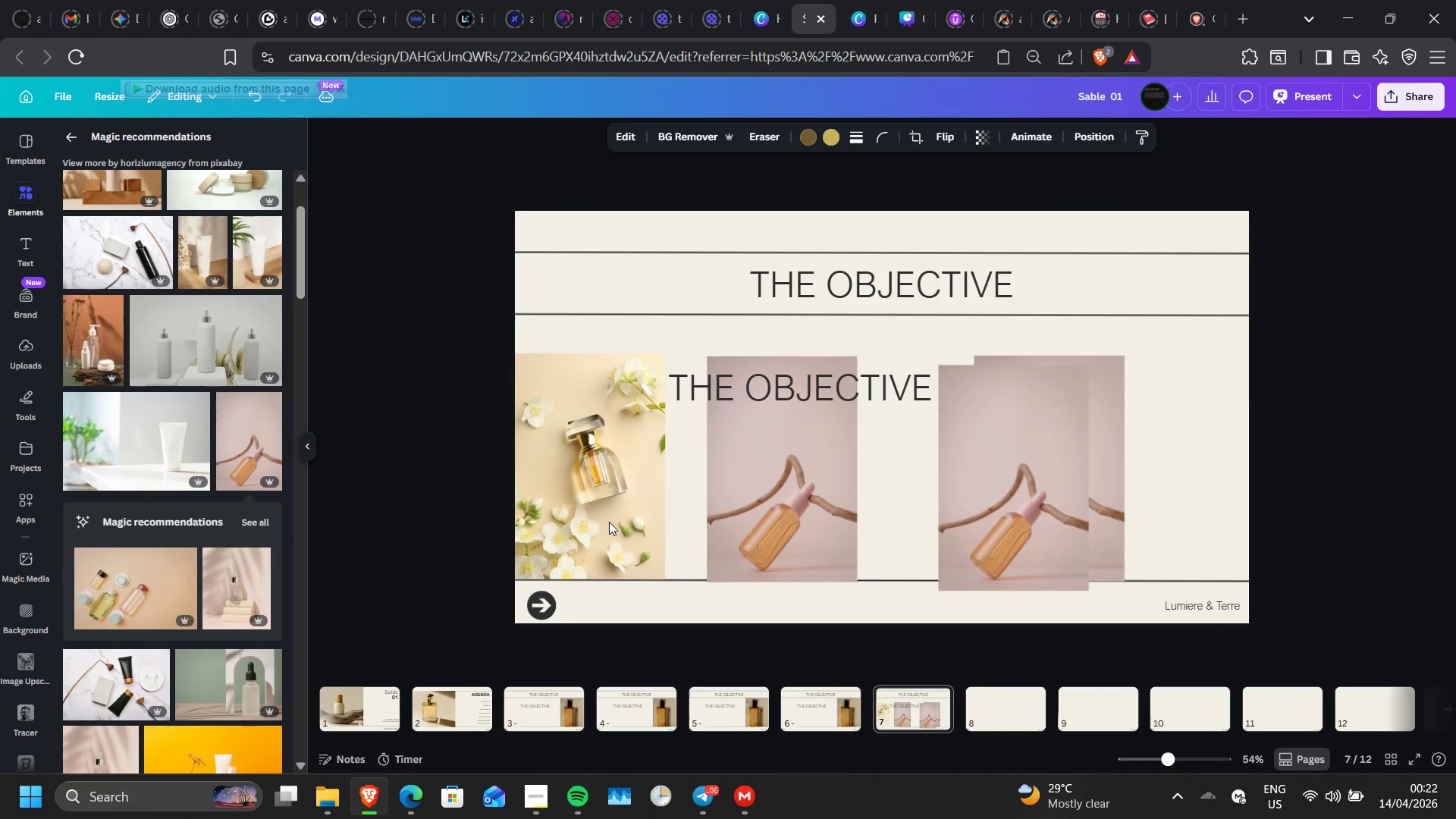 
key(ArrowUp)
 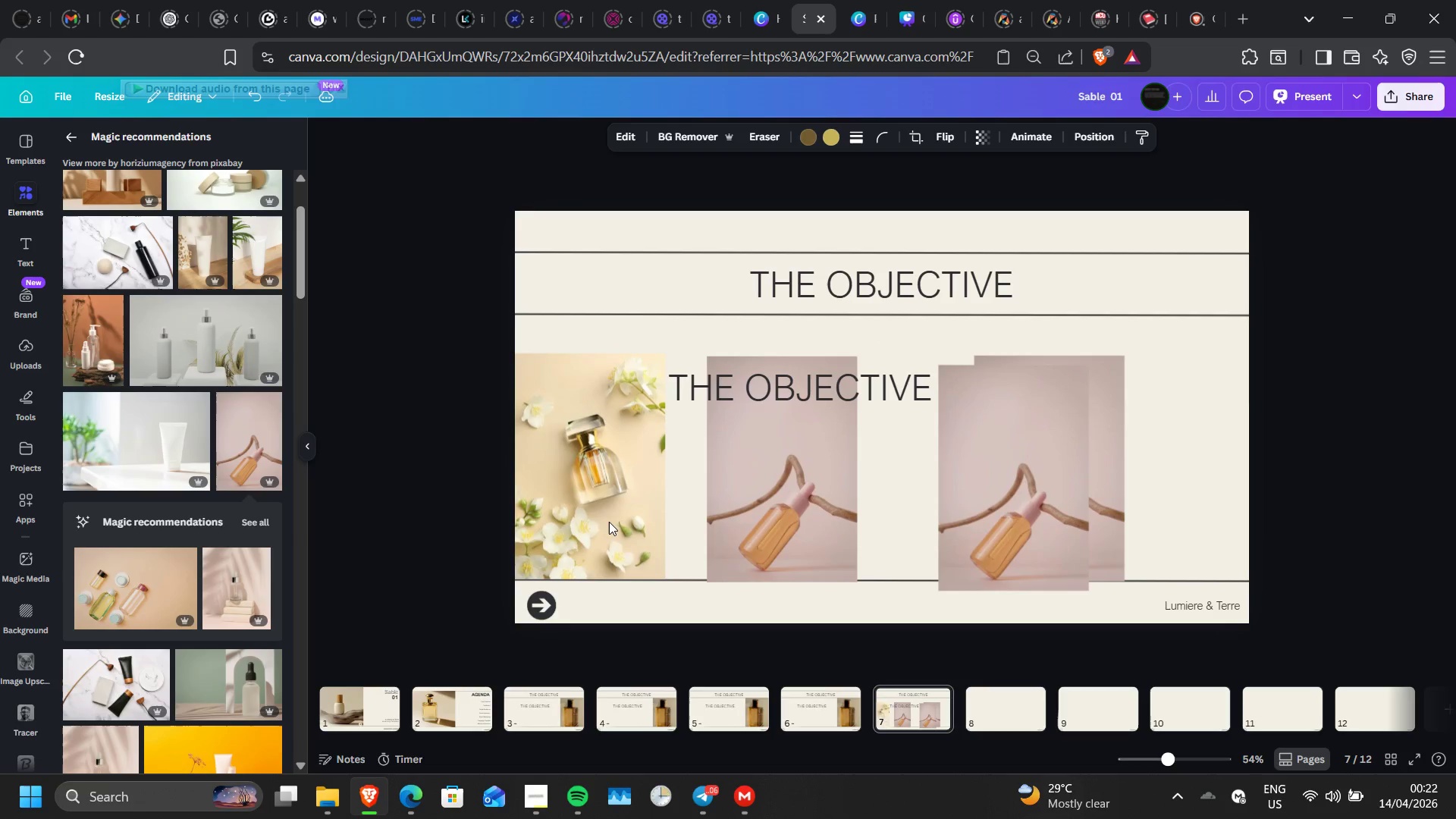 
key(ArrowUp)
 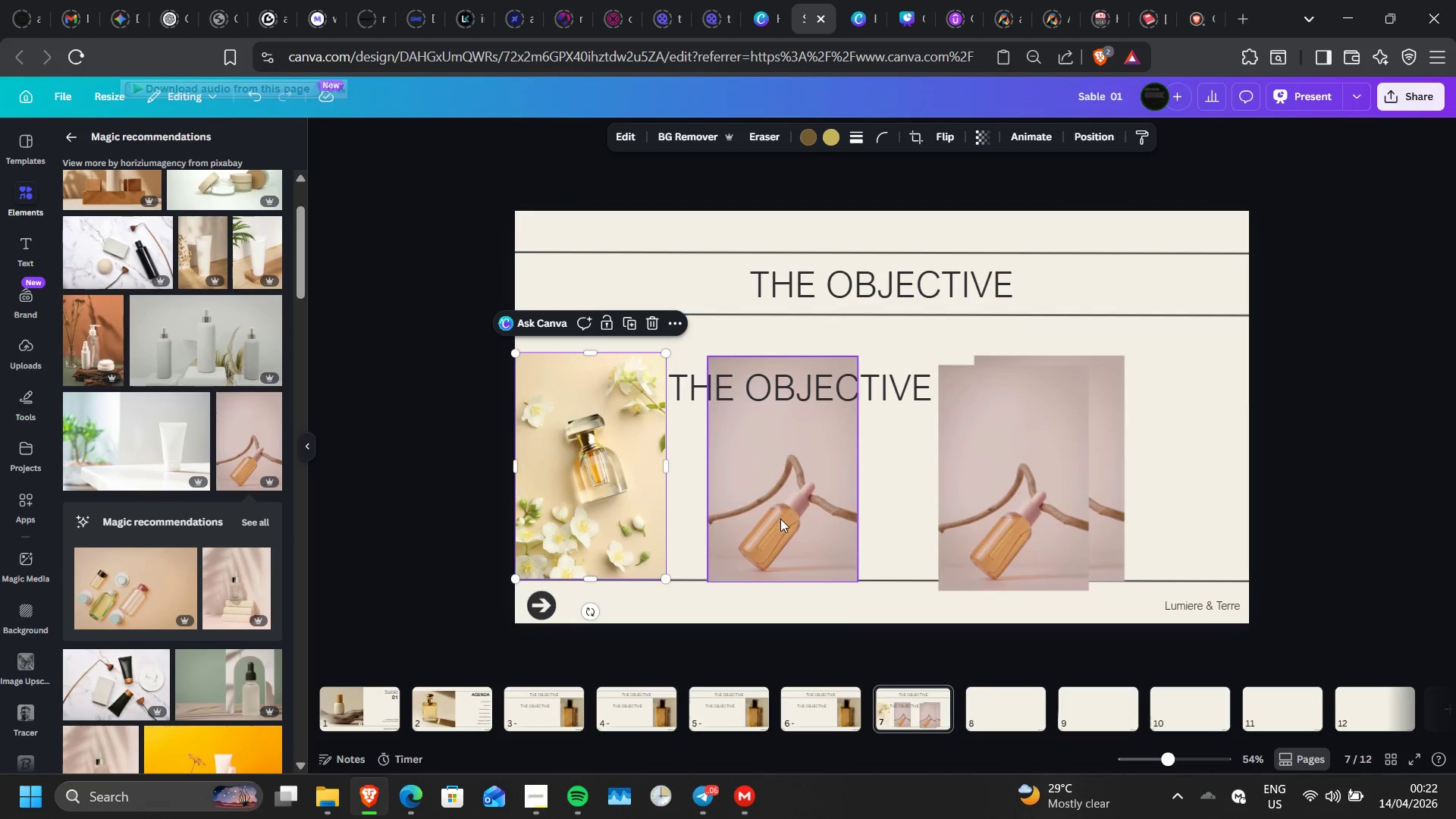 
left_click([789, 522])
 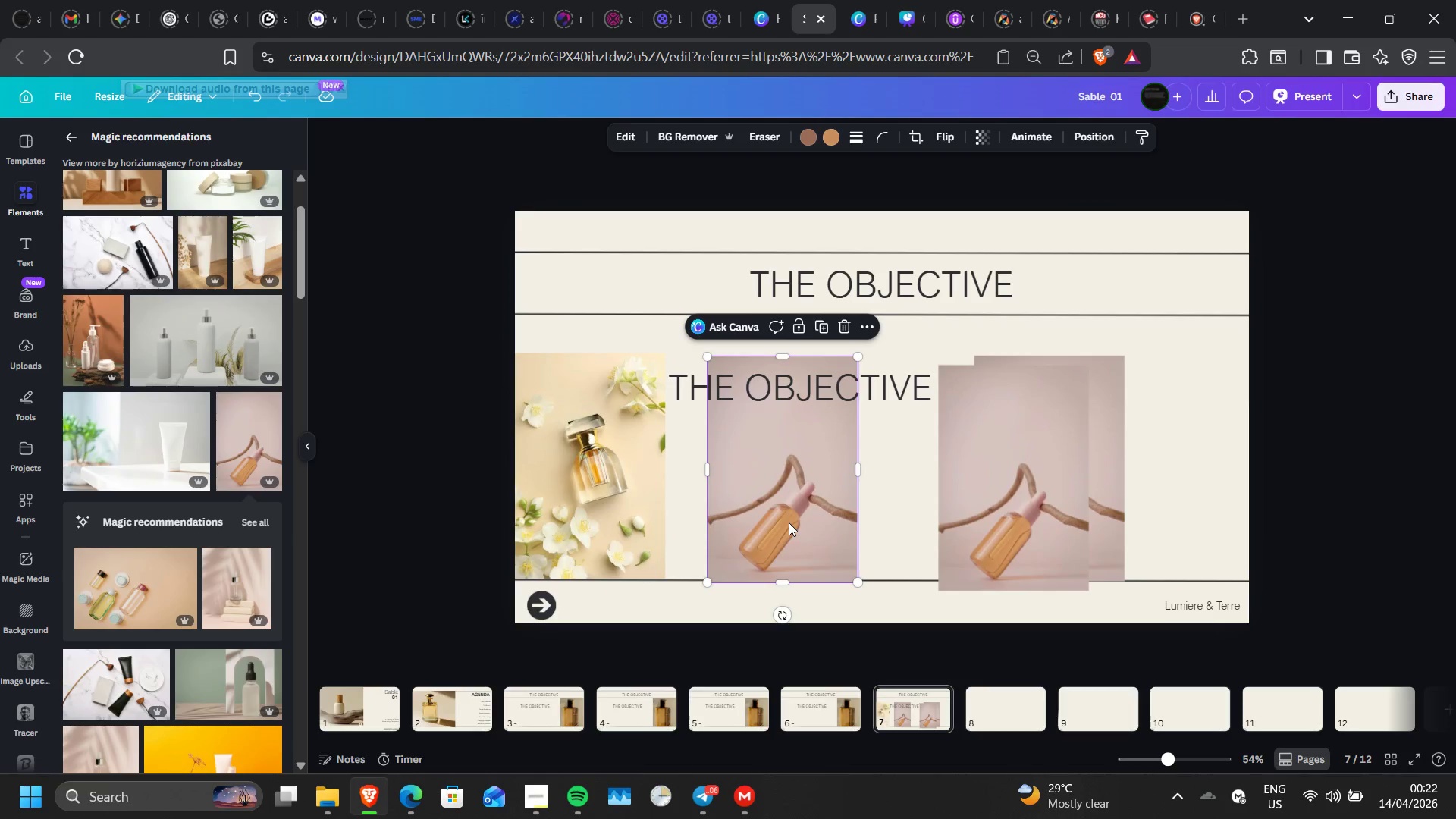 
key(ArrowUp)
 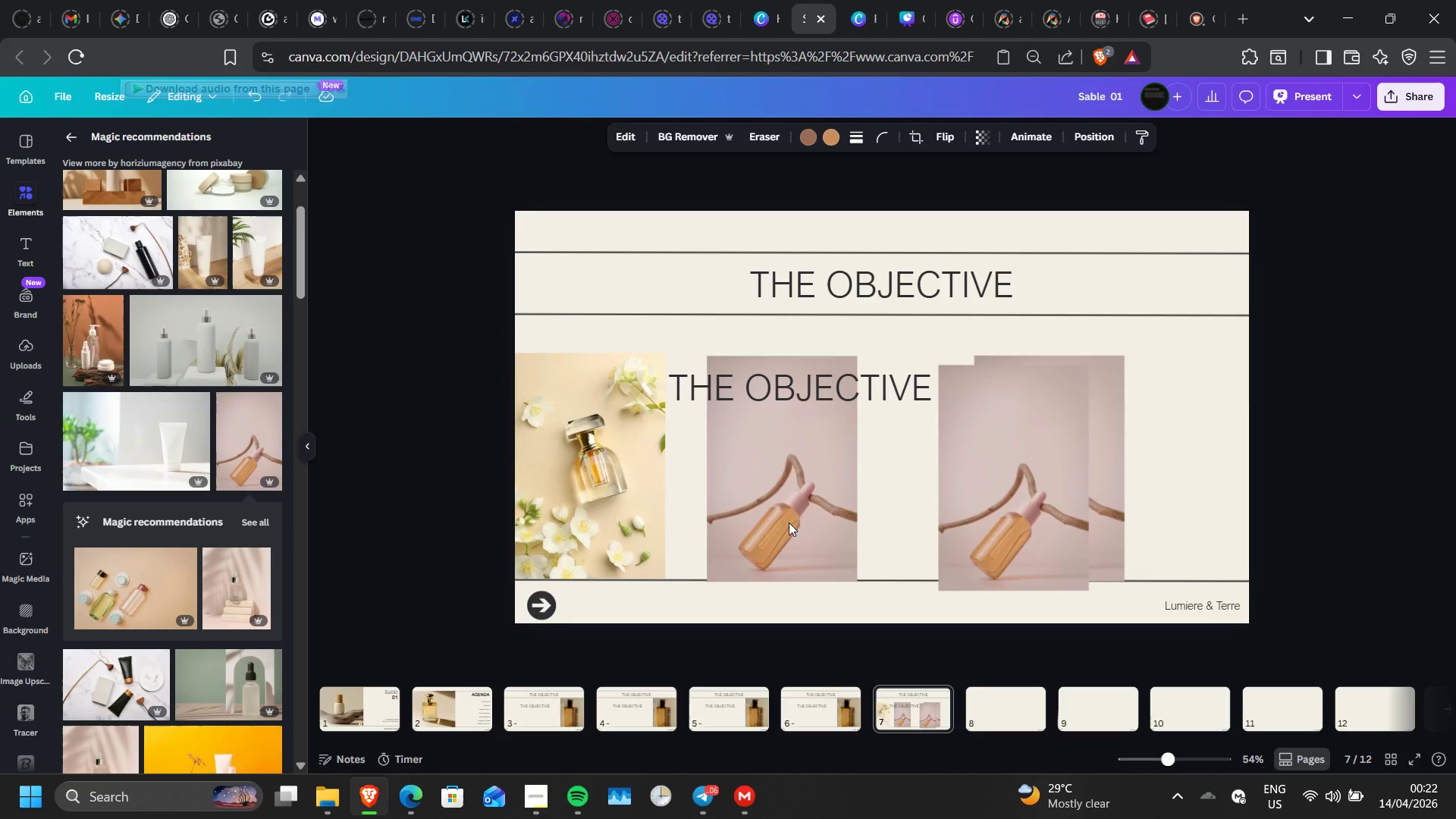 
key(ArrowUp)
 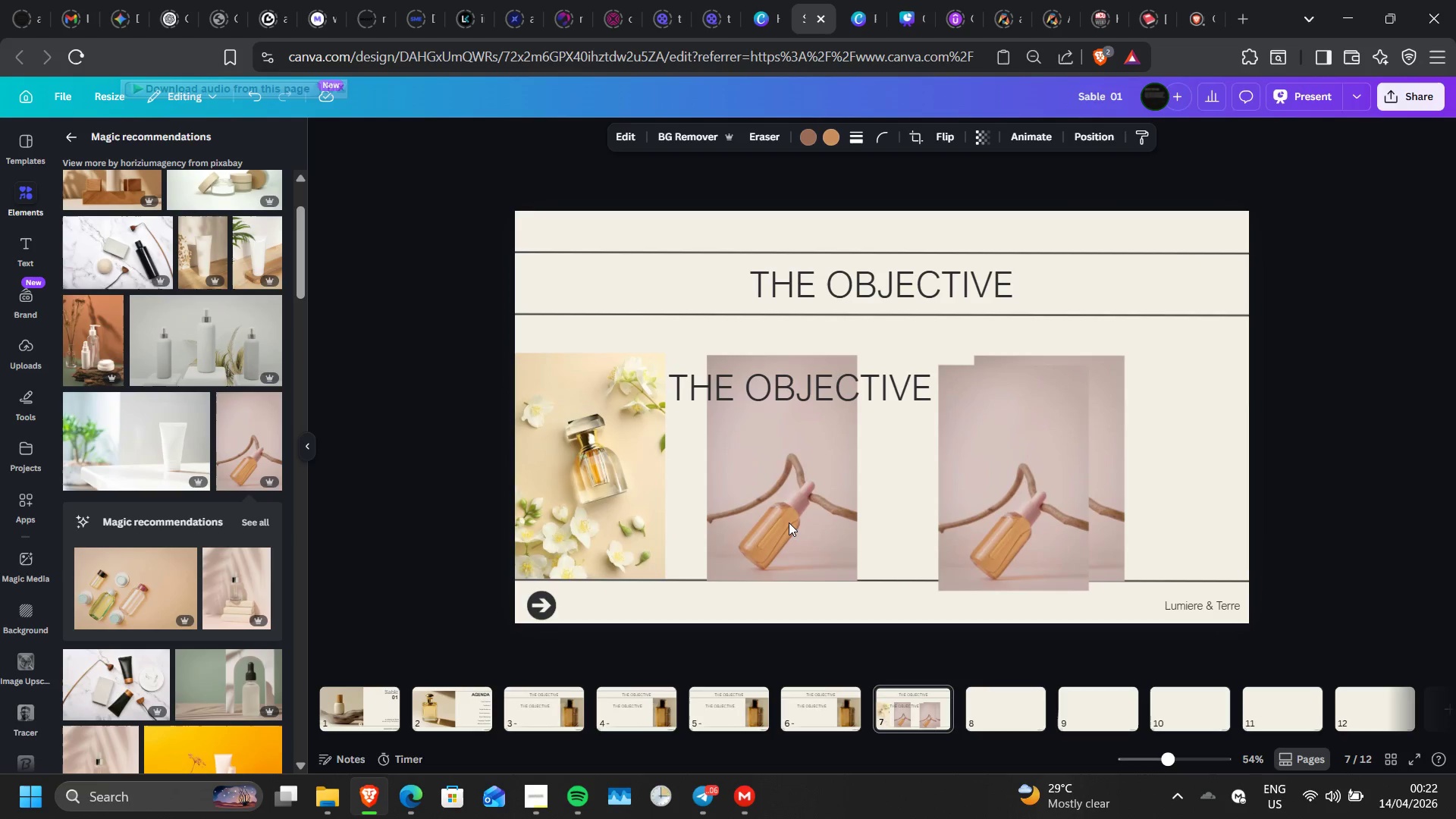 
key(ArrowUp)
 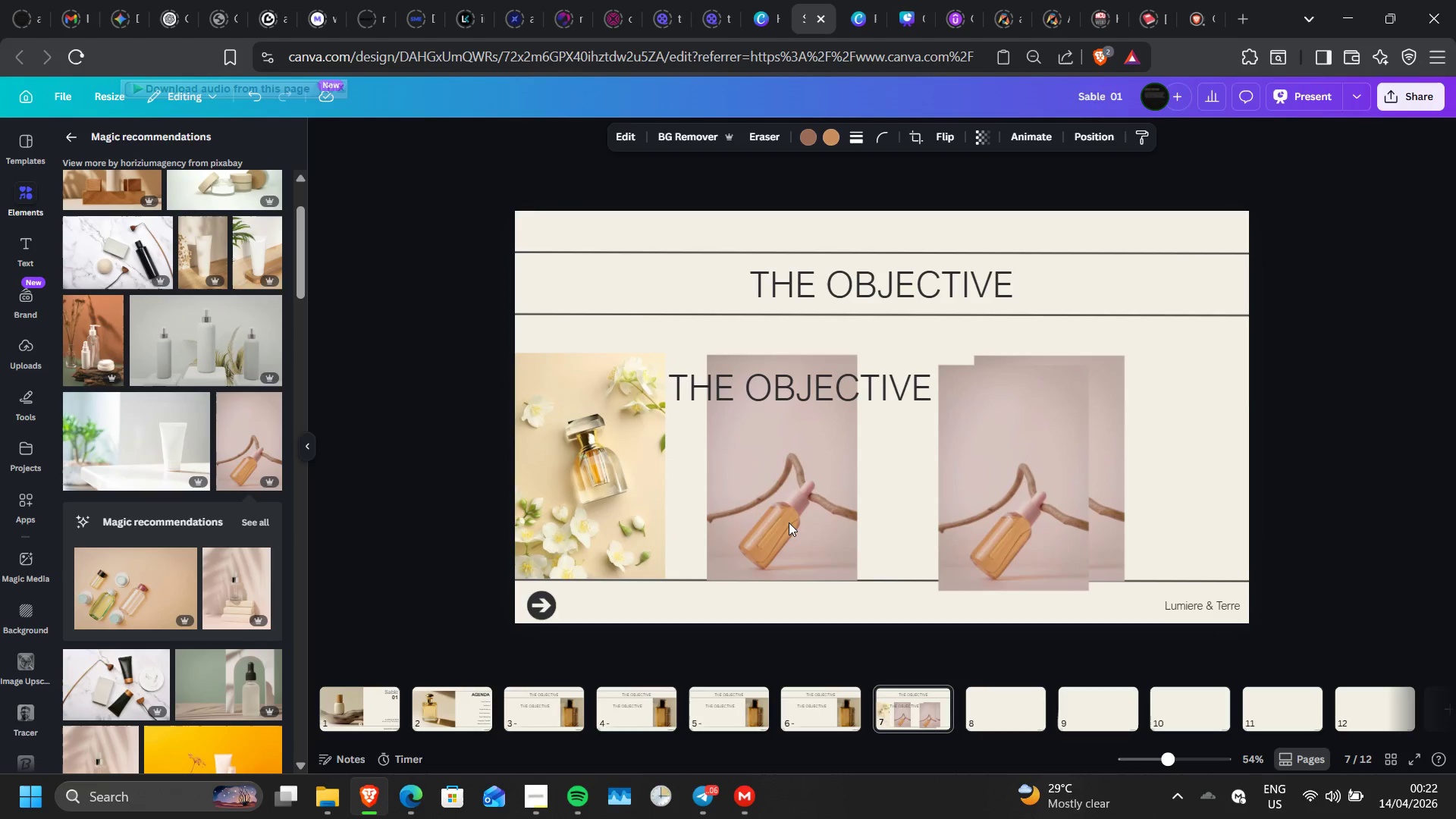 
key(ArrowUp)
 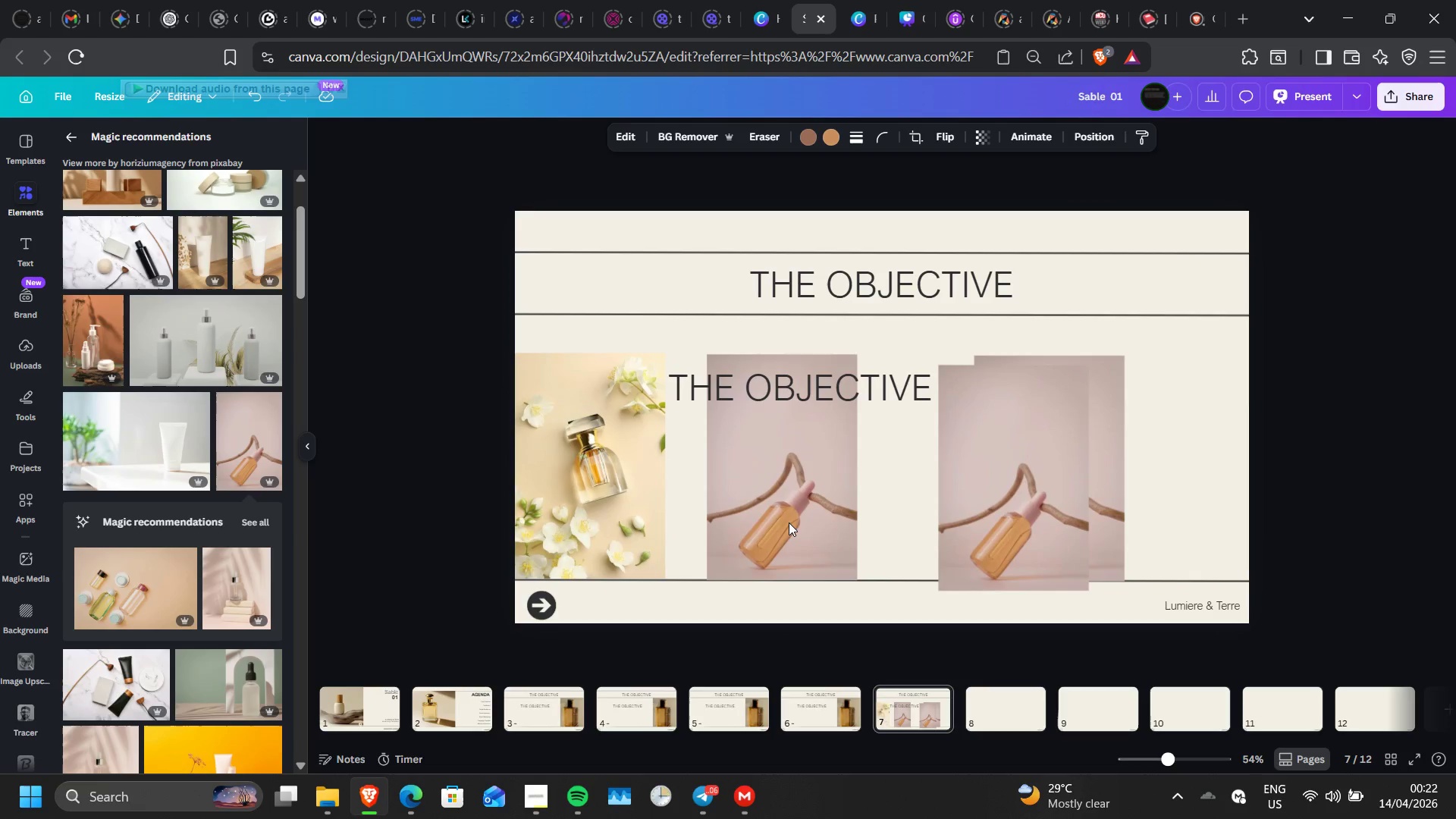 
key(ArrowUp)
 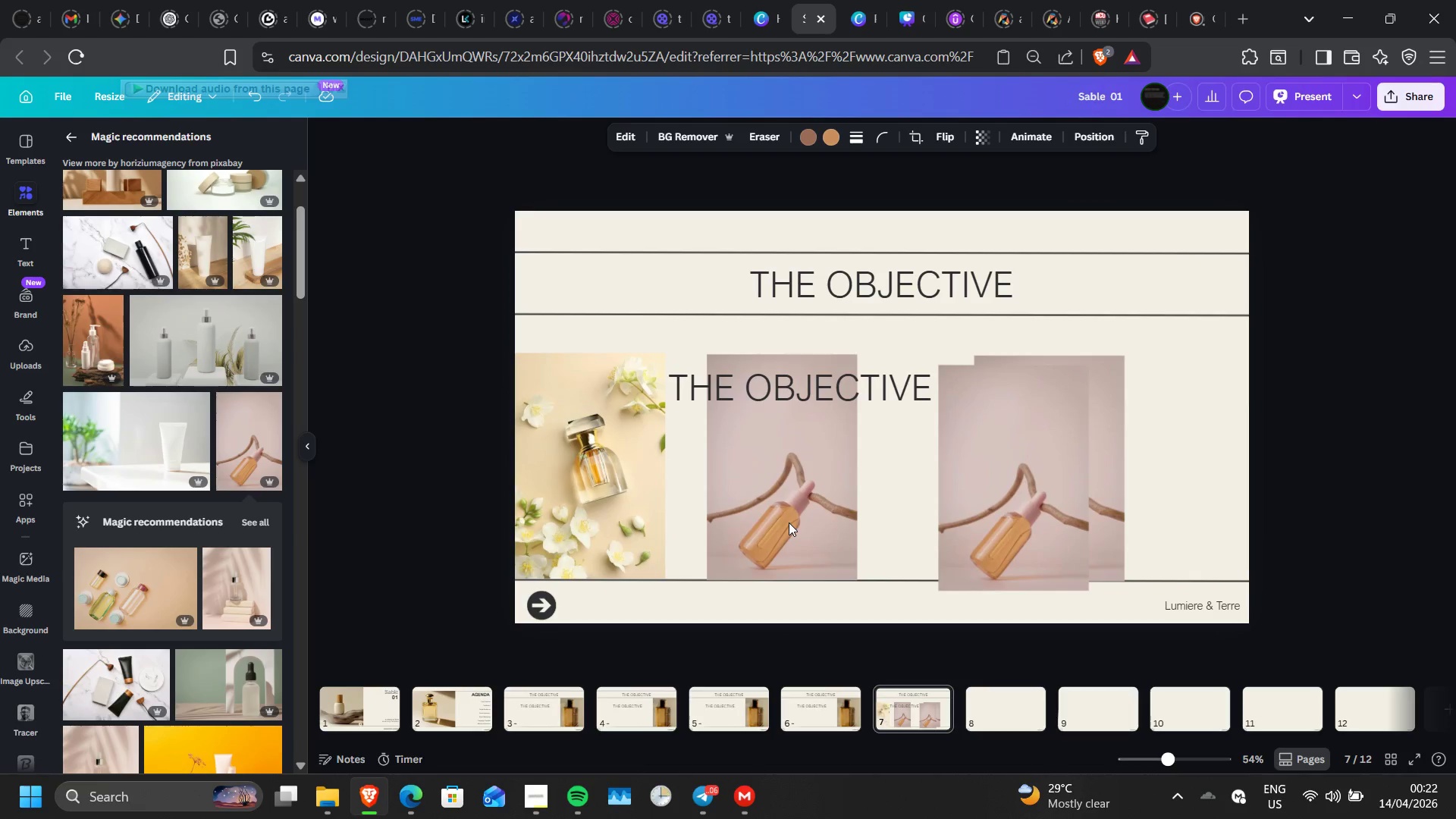 
key(ArrowUp)
 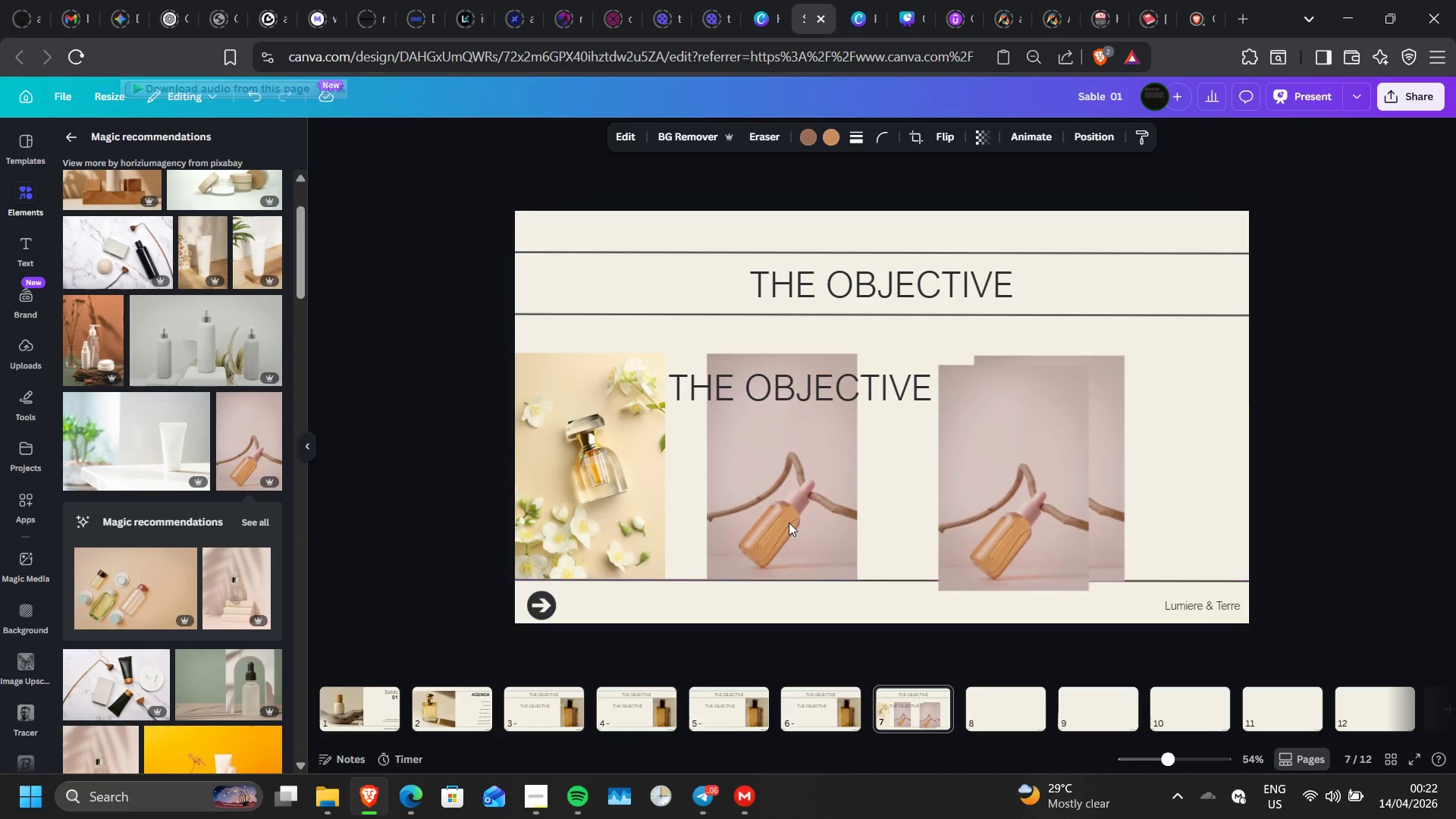 
key(ArrowUp)
 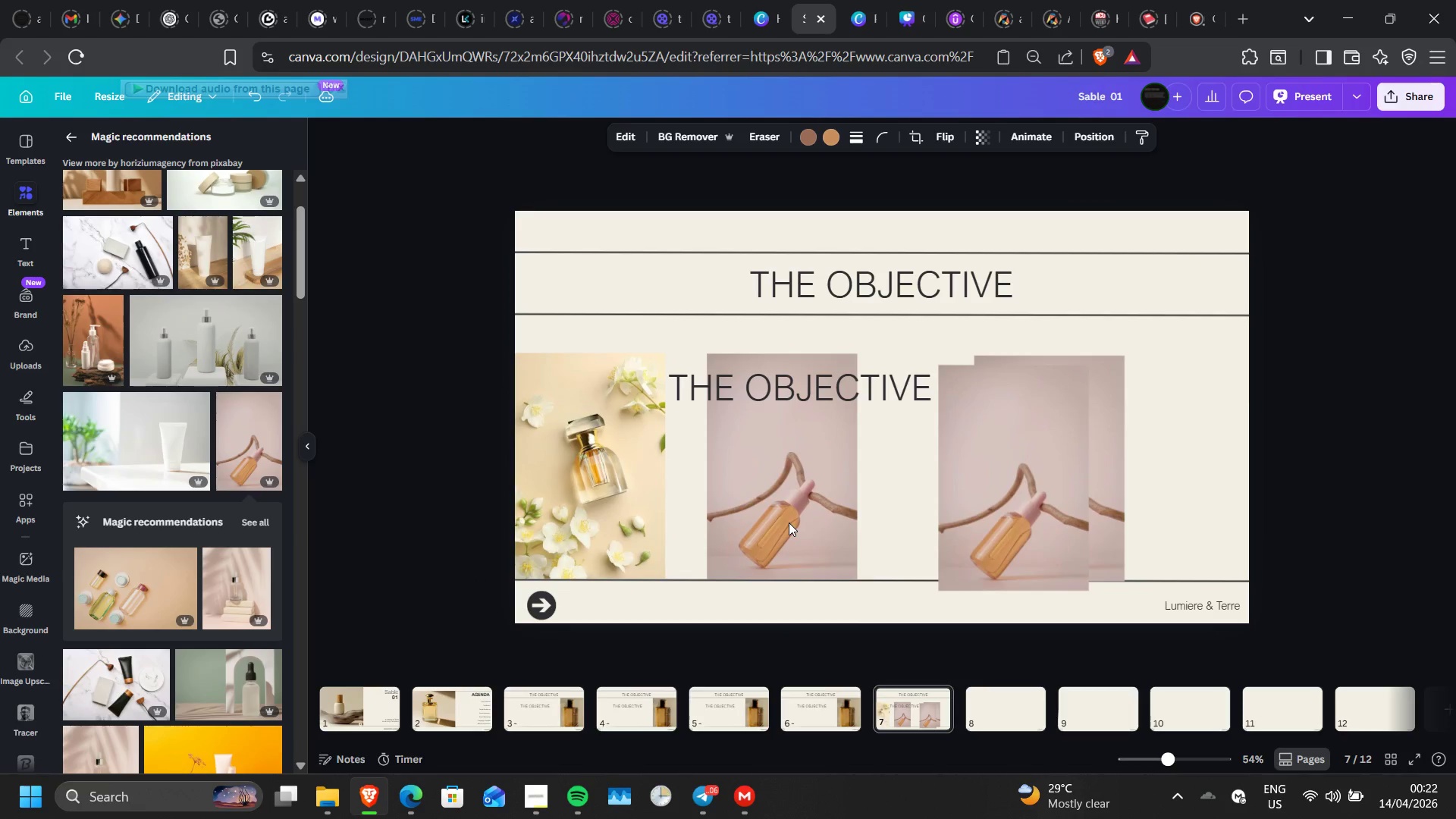 
key(ArrowUp)
 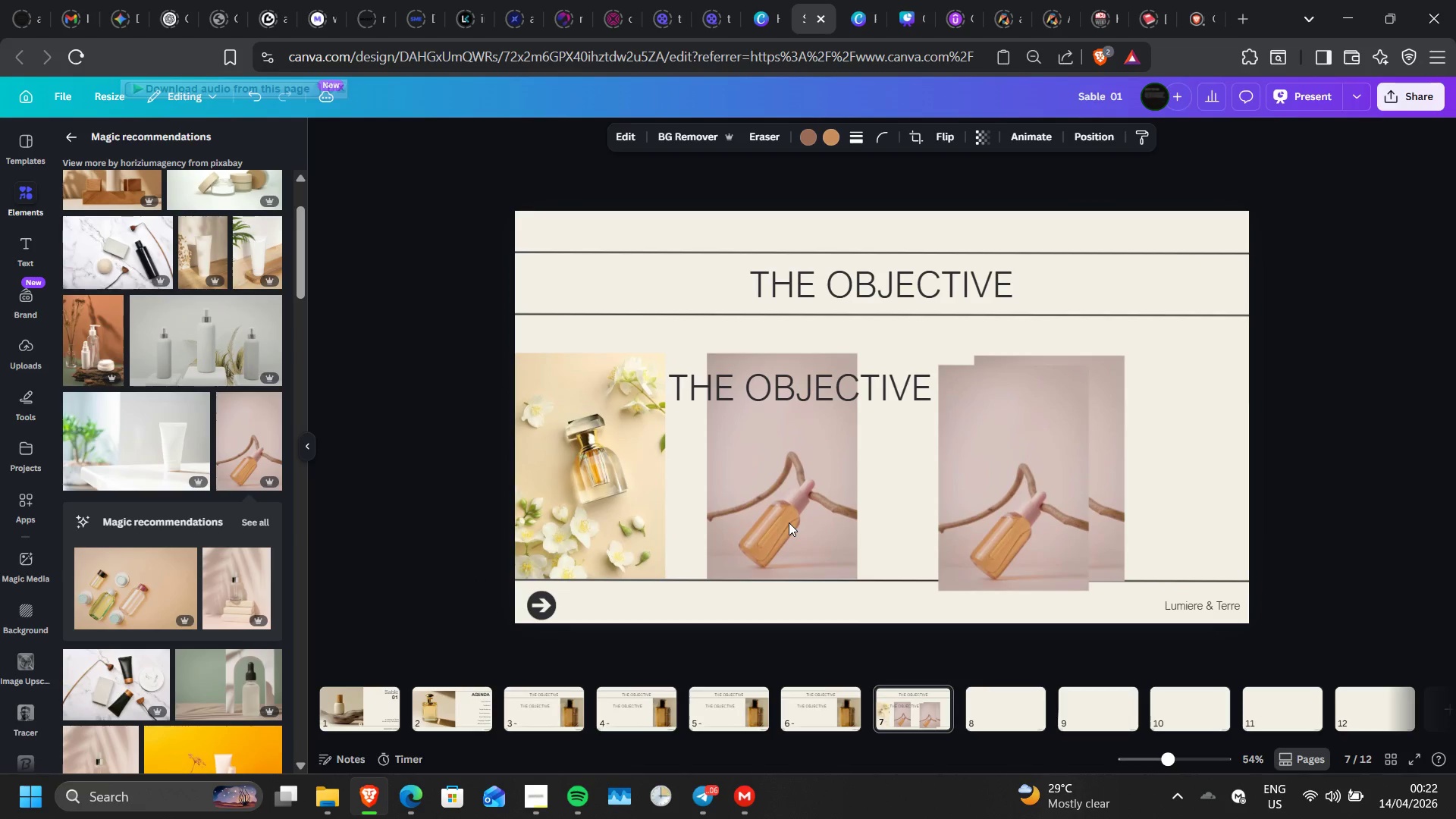 
key(ArrowLeft)
 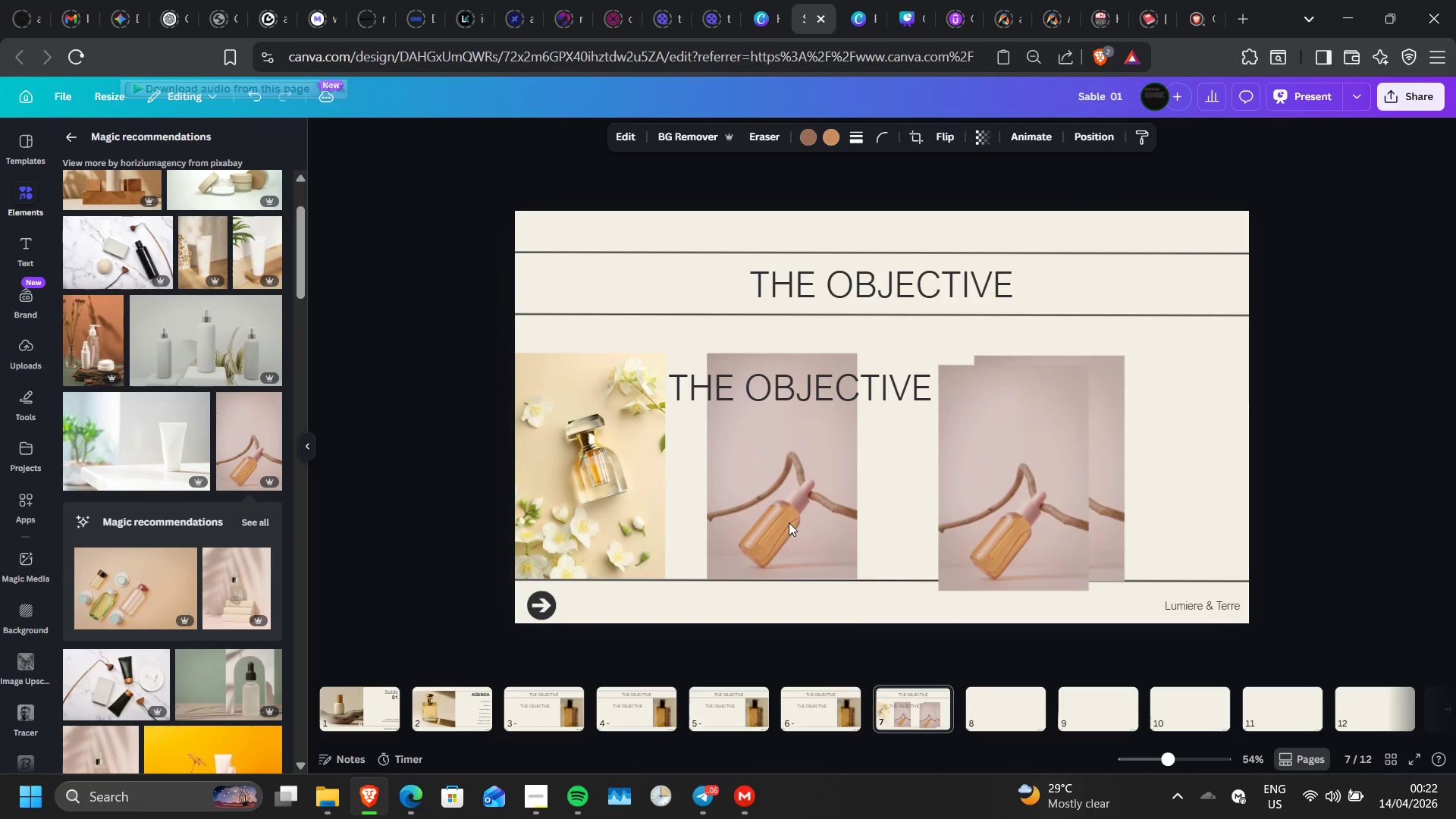 
key(ArrowLeft)
 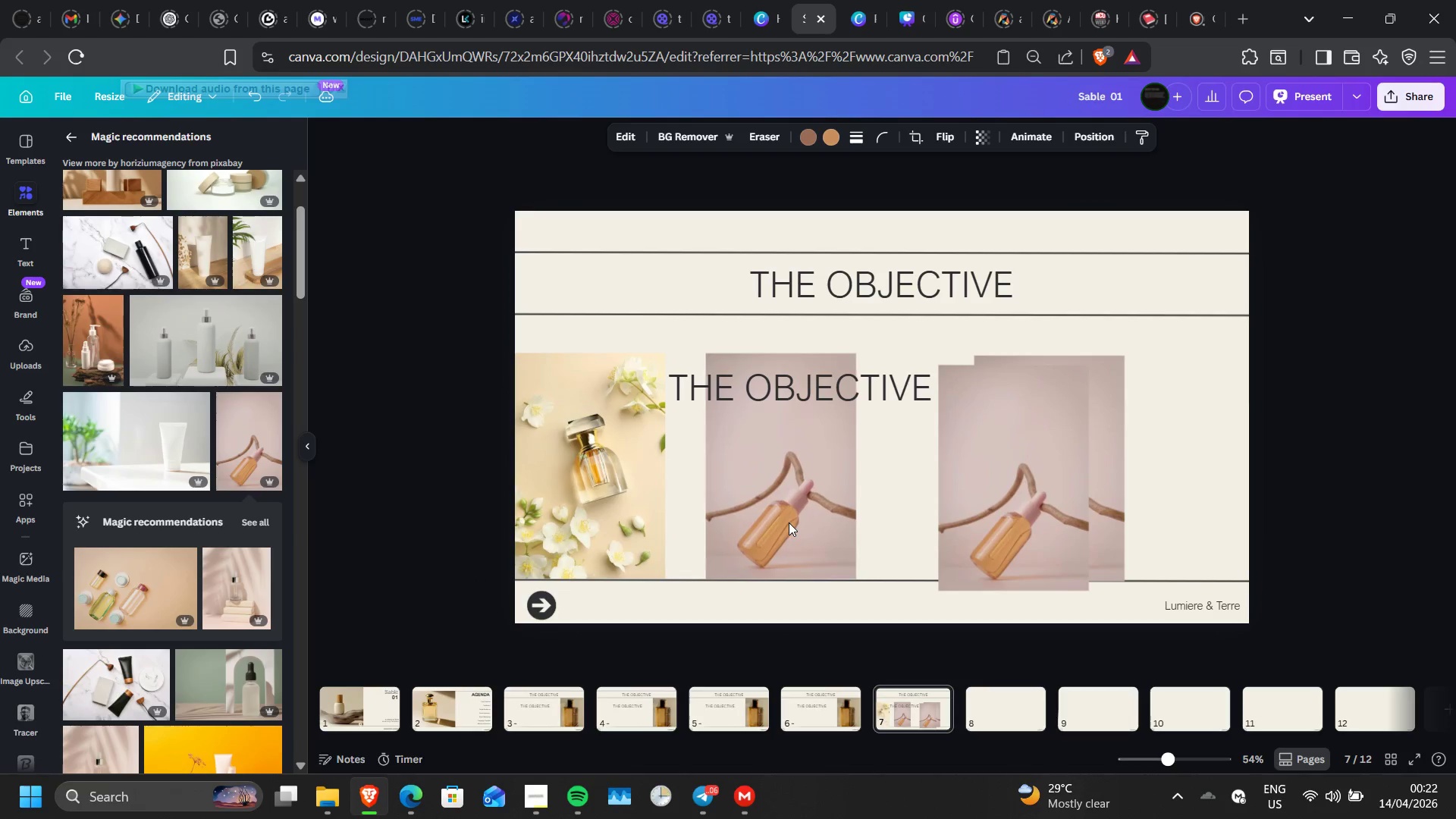 
hold_key(key=ArrowLeft, duration=0.75)
 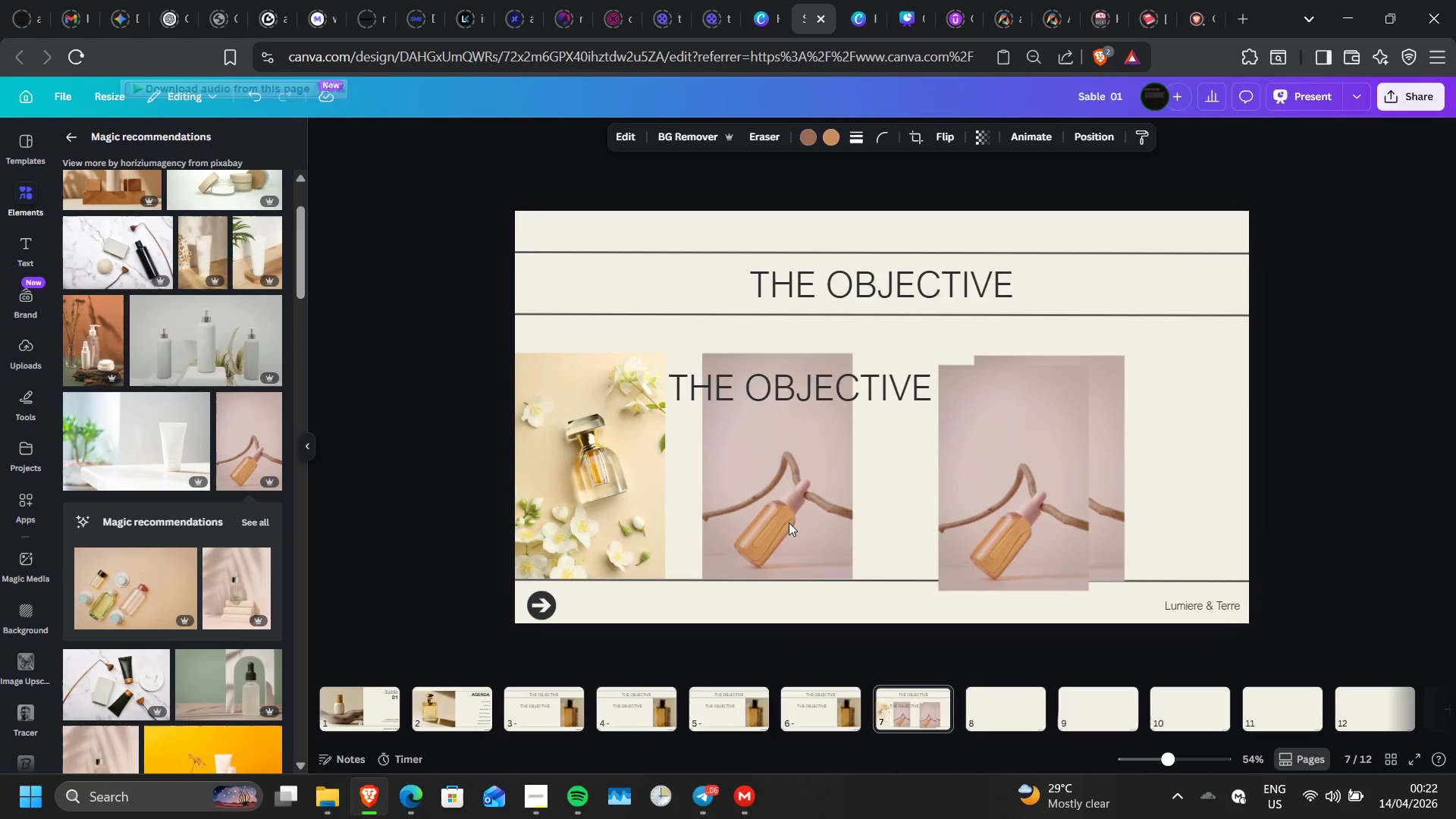 
key(ArrowUp)
 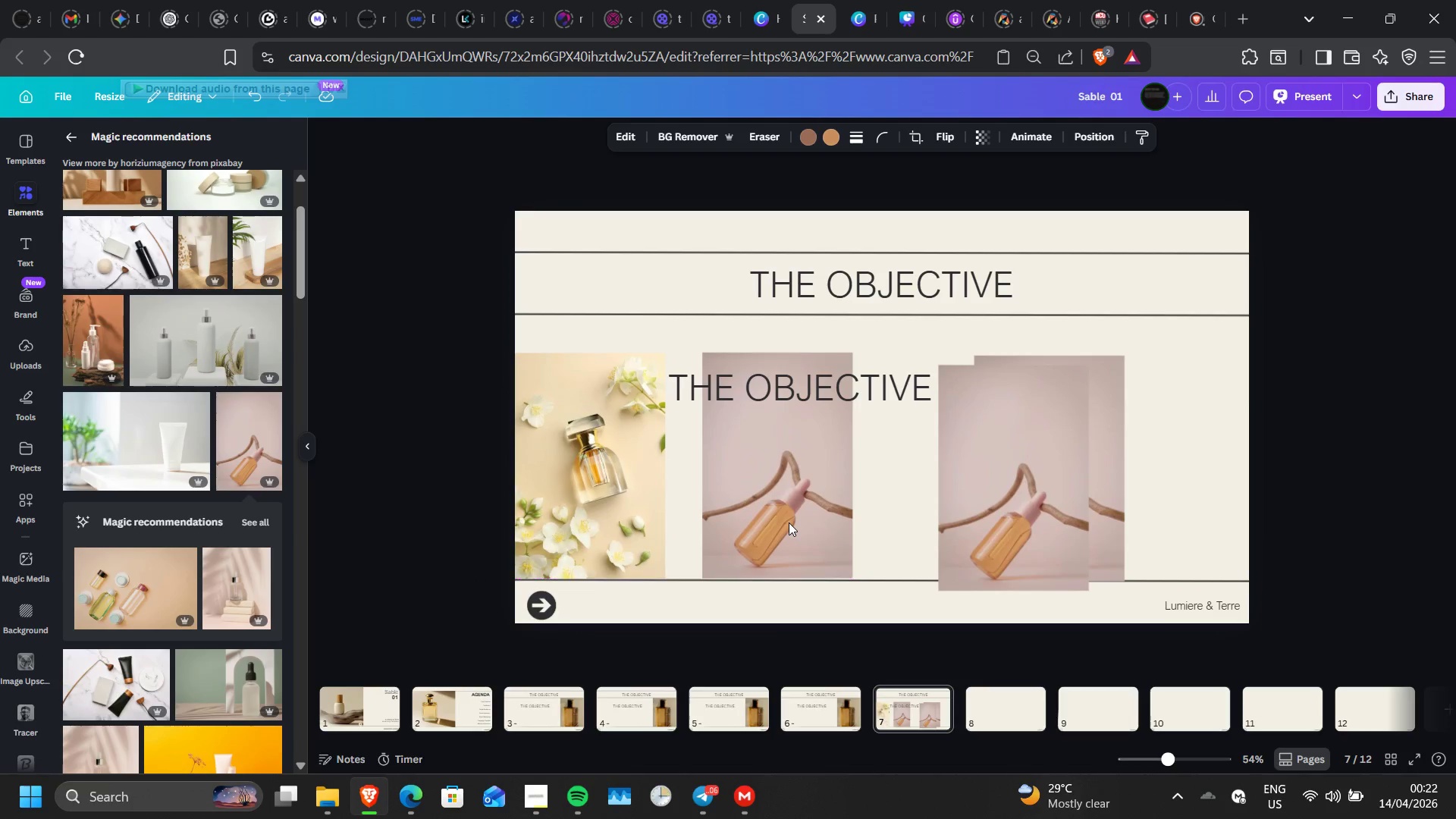 
key(ArrowUp)
 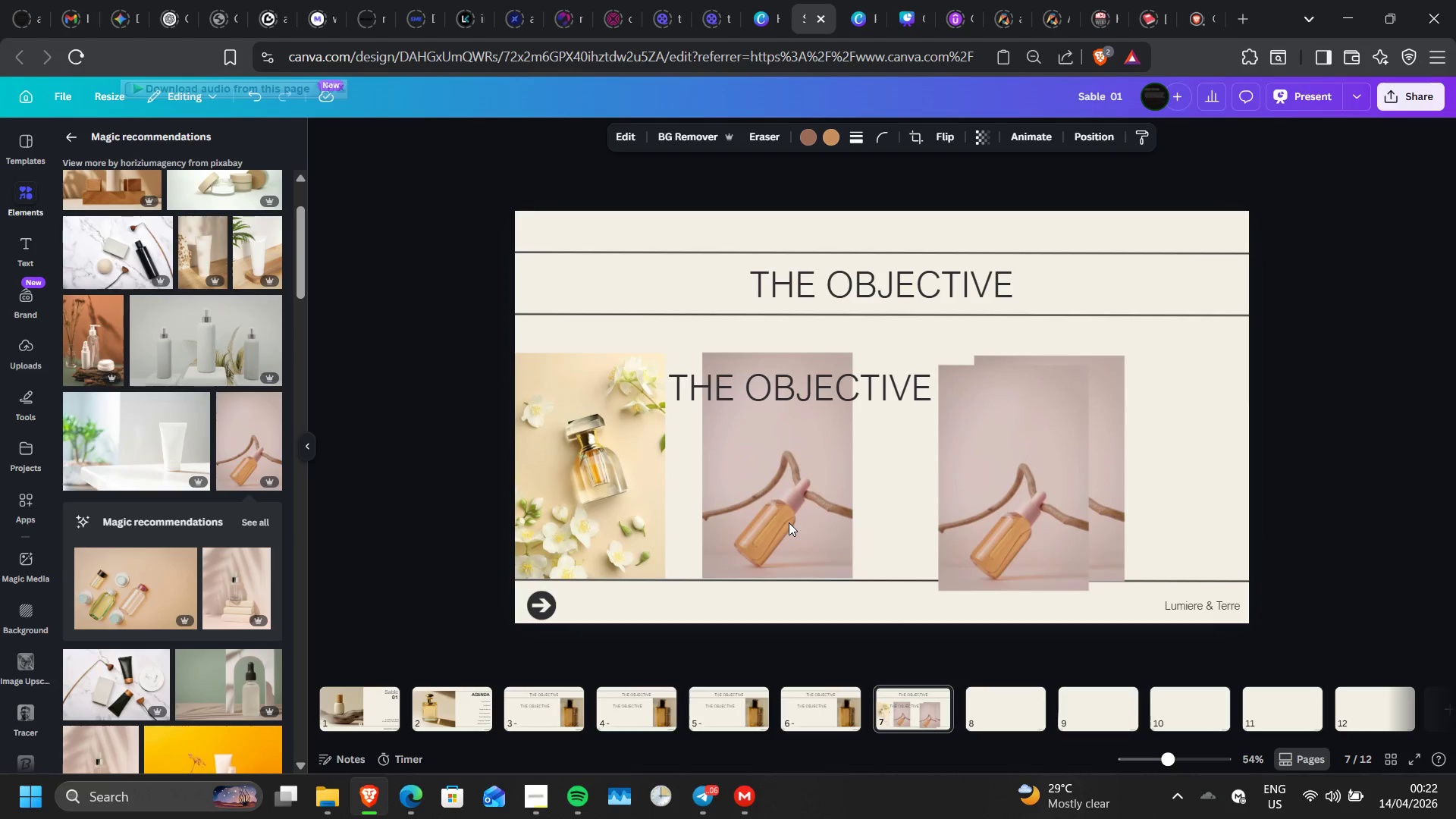 
key(ArrowUp)
 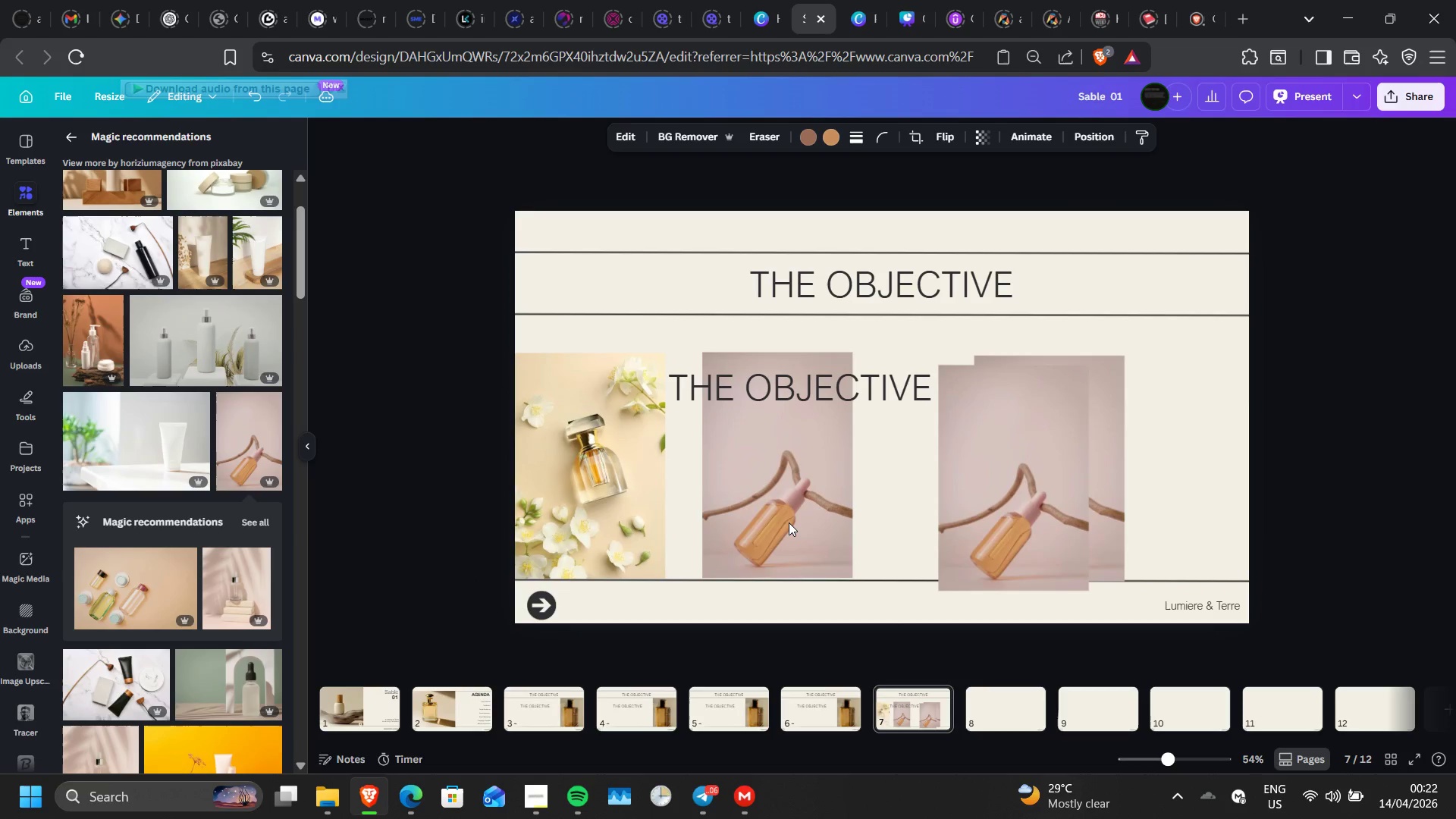 
key(ArrowDown)
 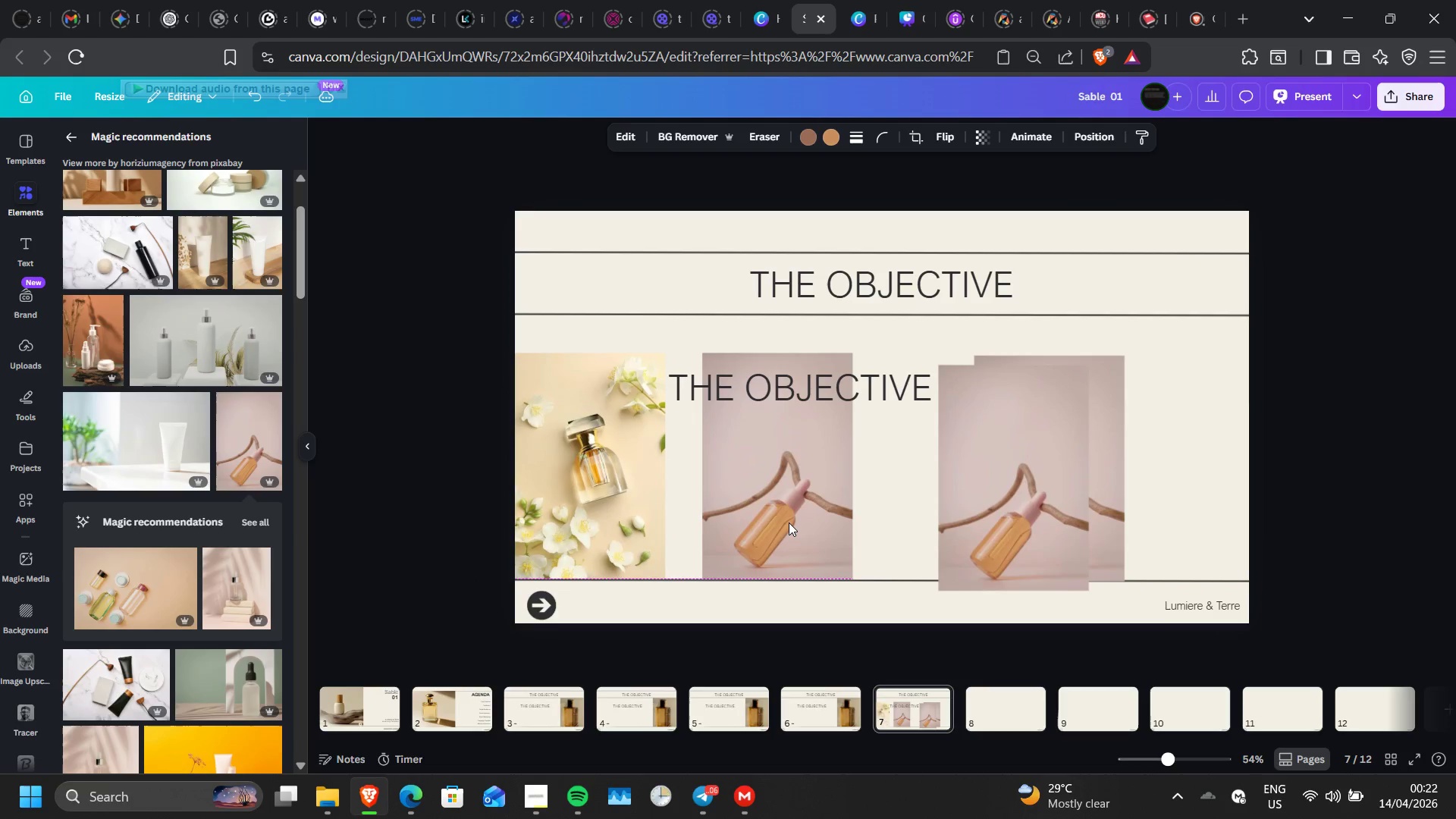 
key(ArrowDown)
 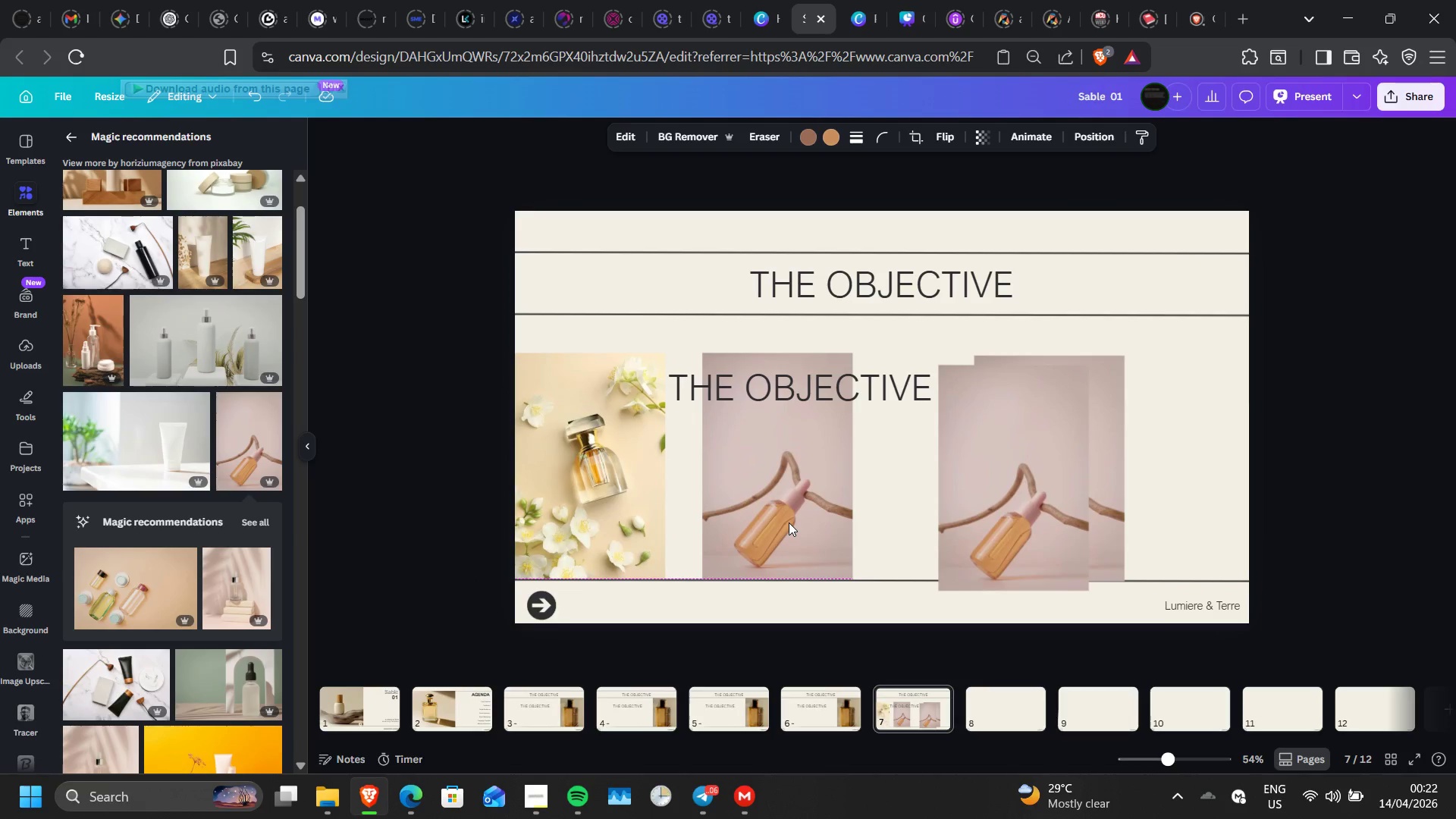 
key(ArrowDown)
 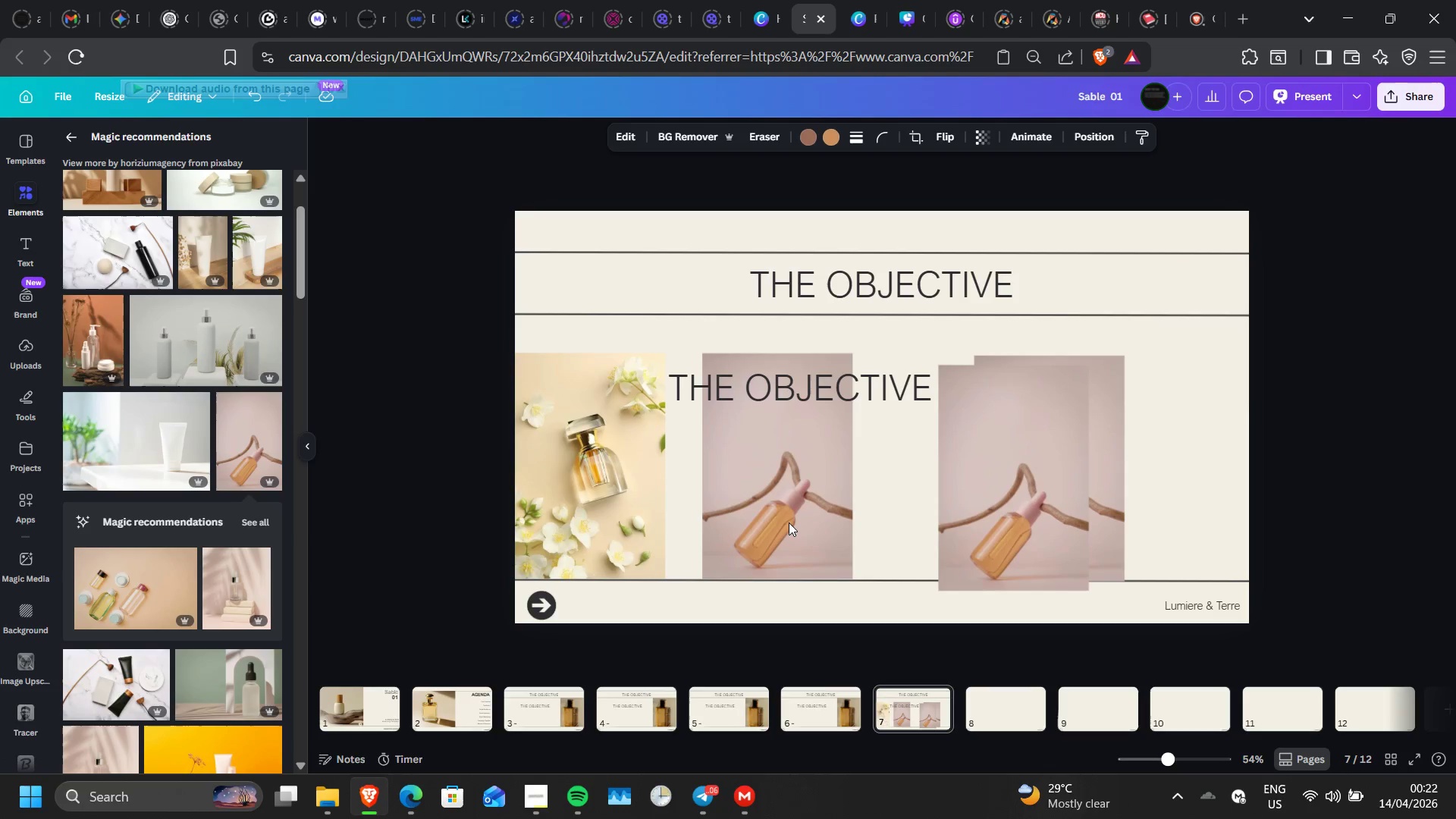 
key(ArrowDown)
 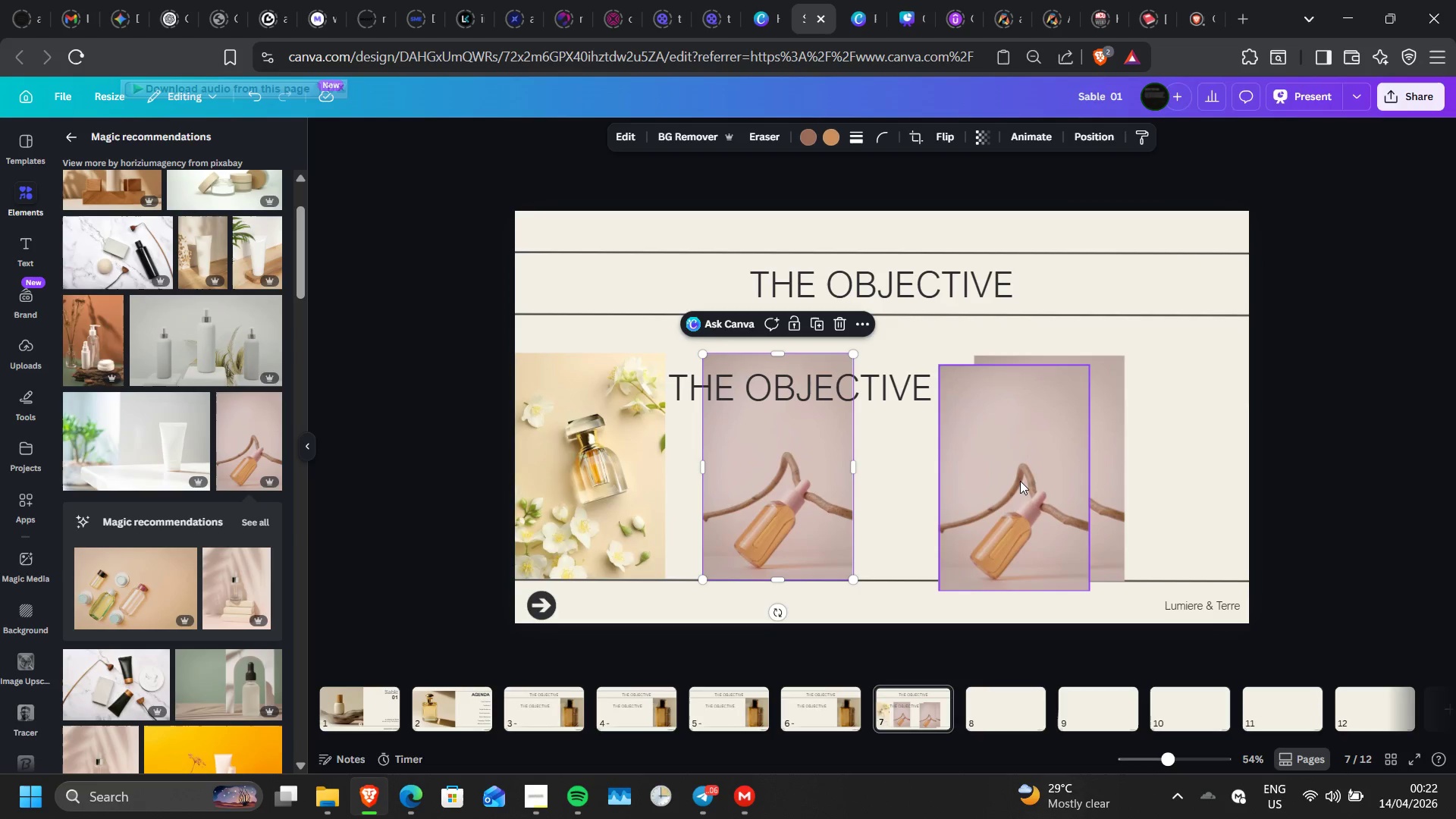 
left_click([1020, 481])
 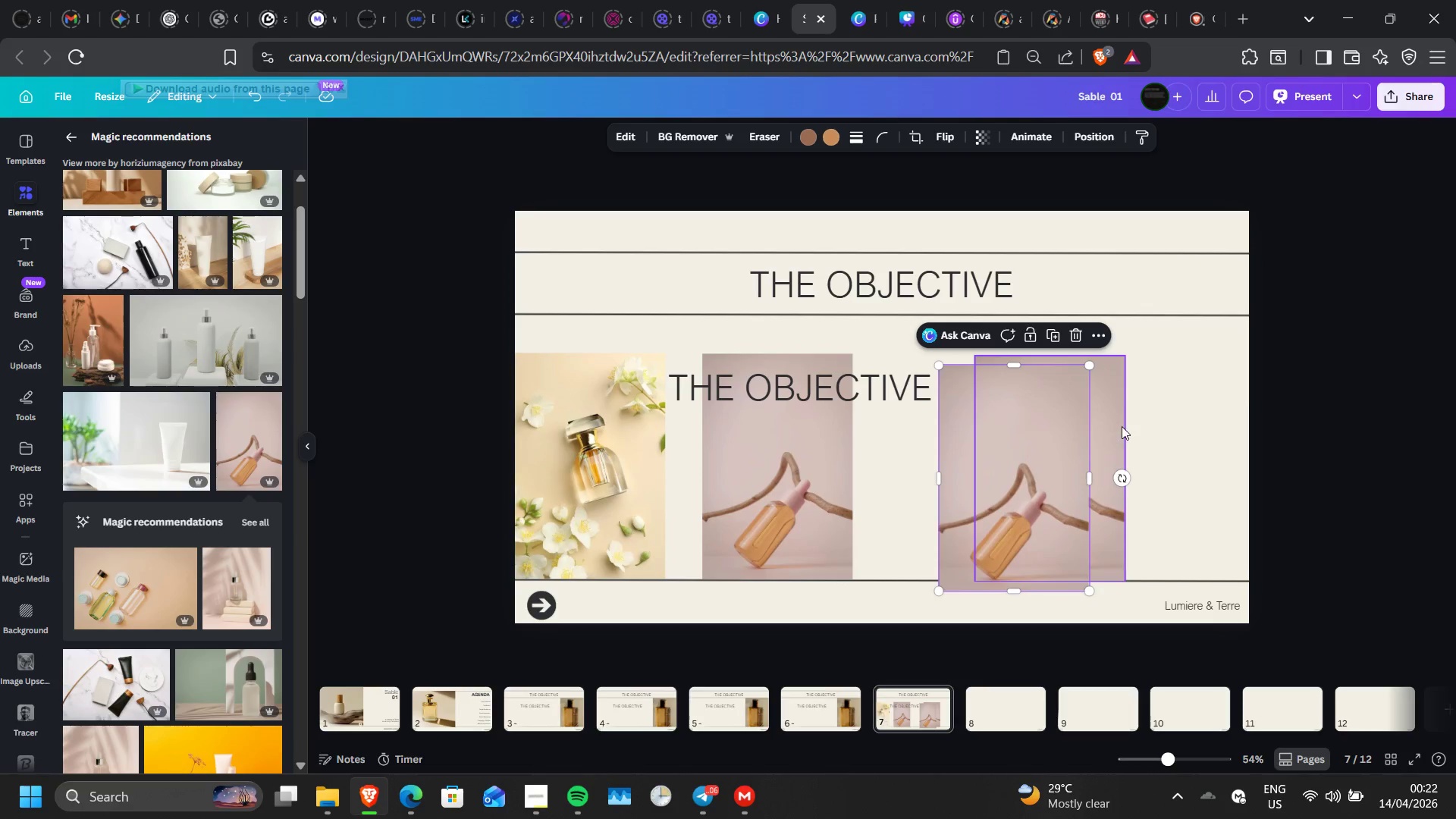 
left_click([1122, 426])
 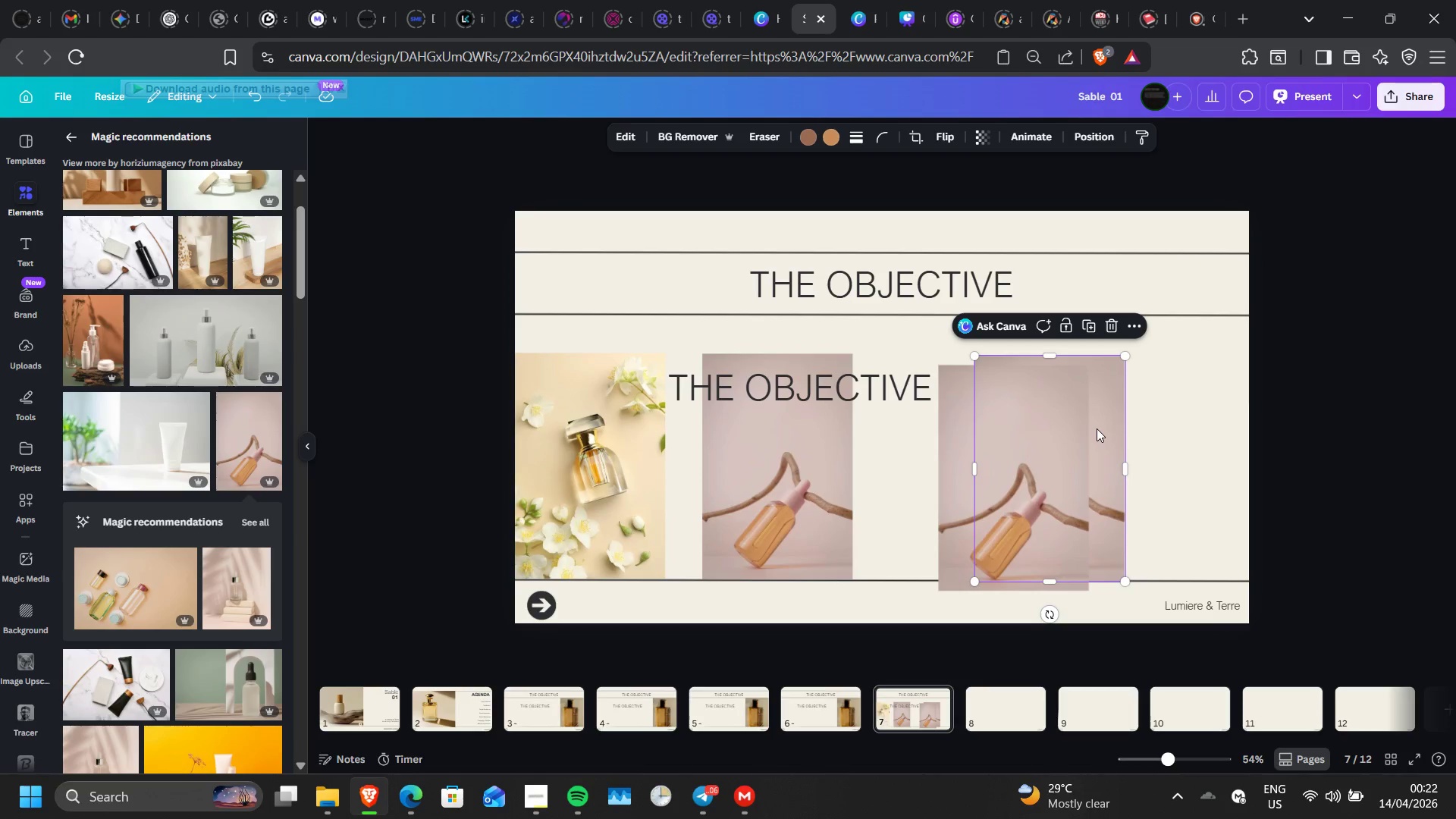 
left_click_drag(start_coordinate=[1097, 428], to_coordinate=[1223, 423])
 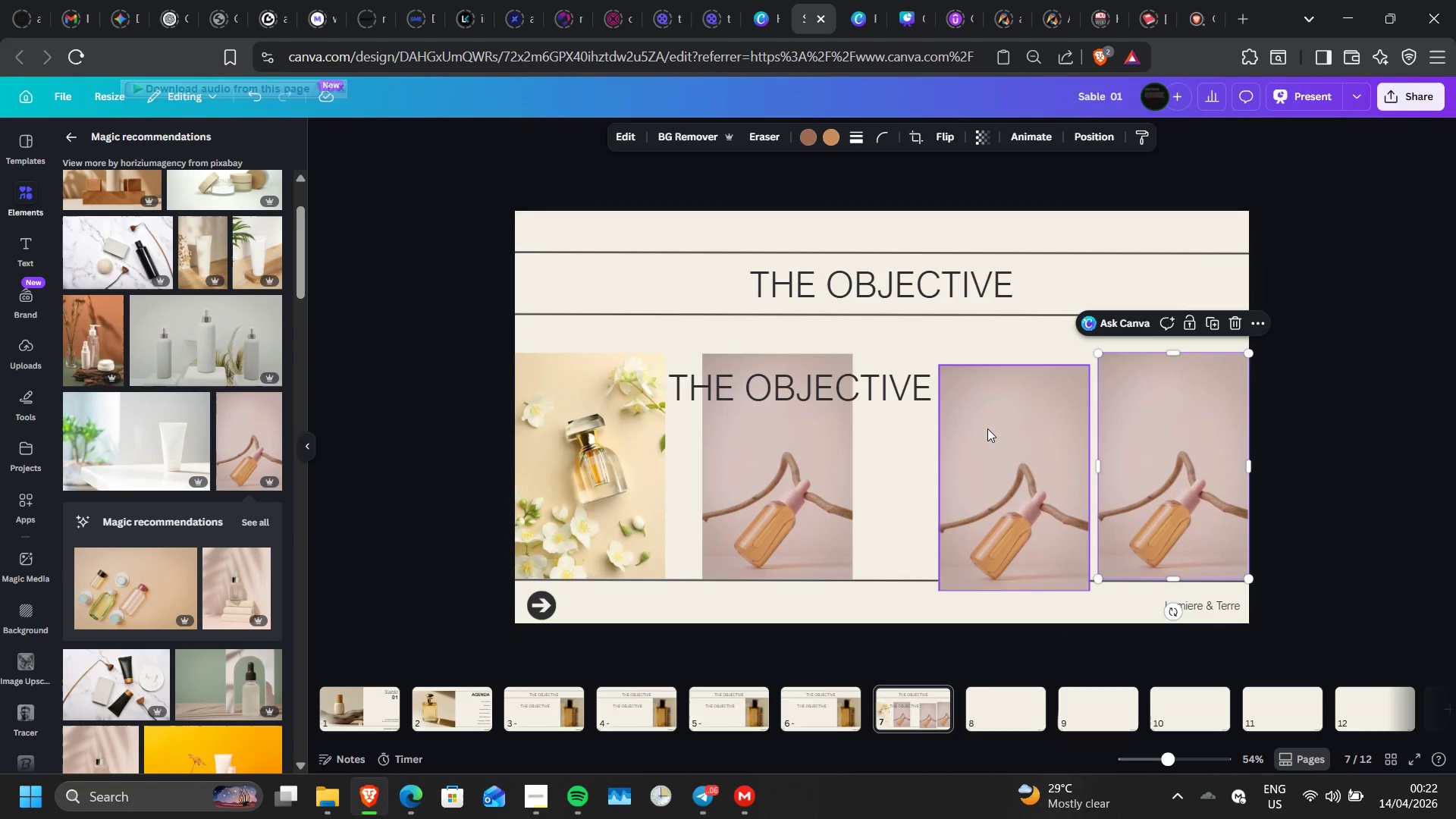 
left_click_drag(start_coordinate=[987, 428], to_coordinate=[939, 415])
 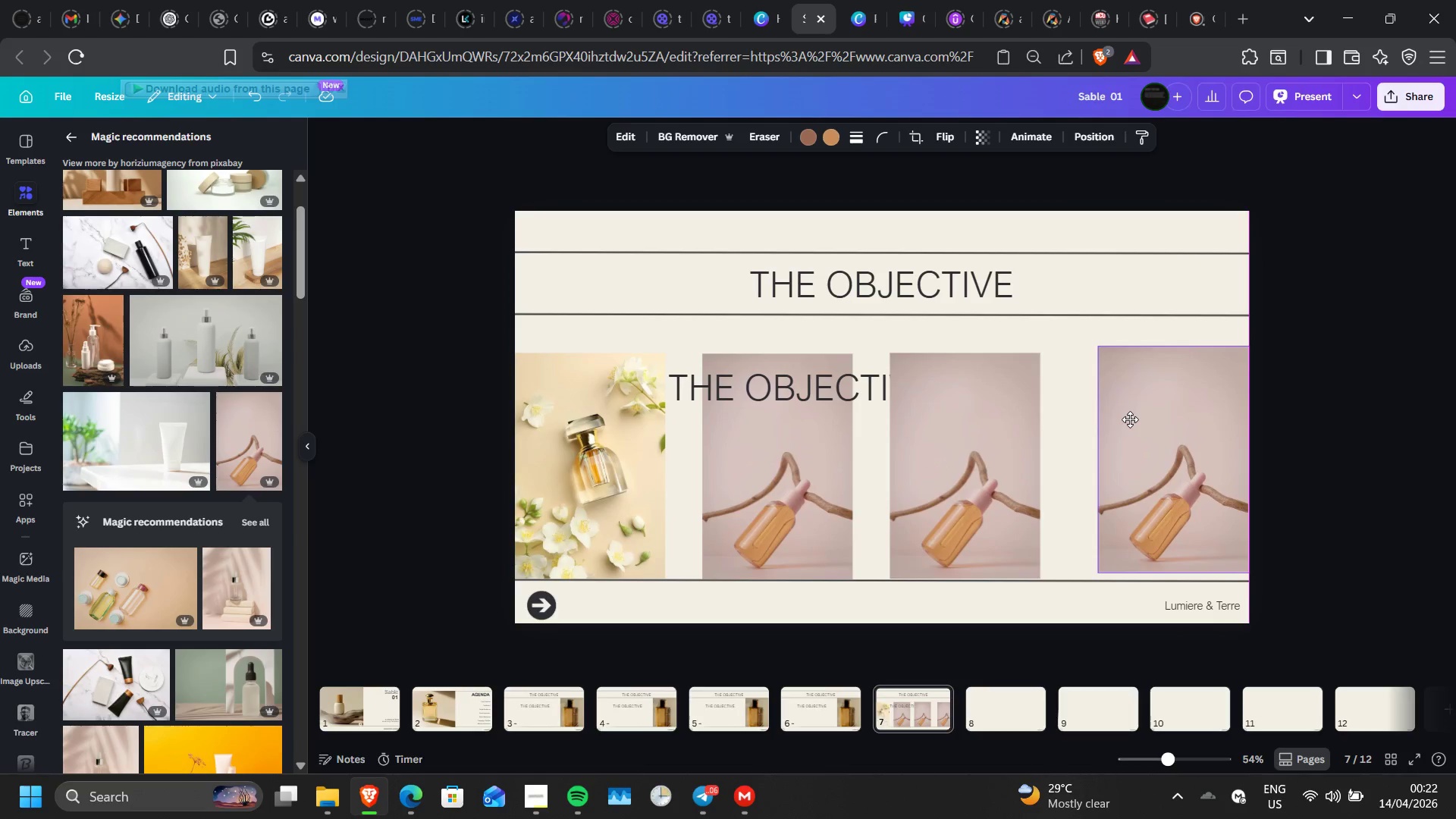 
wait(7.11)
 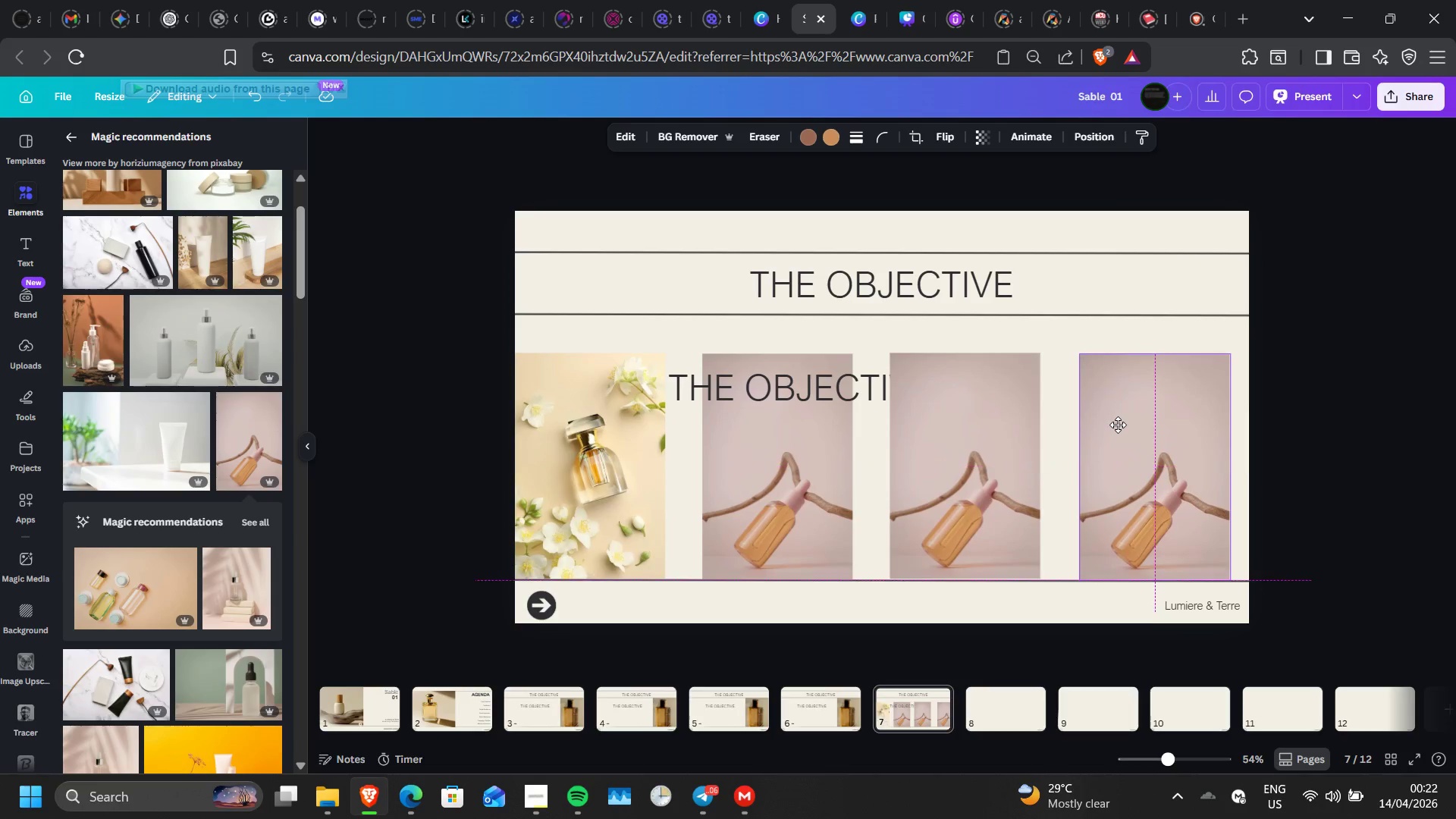 
left_click_drag(start_coordinate=[931, 428], to_coordinate=[941, 428])
 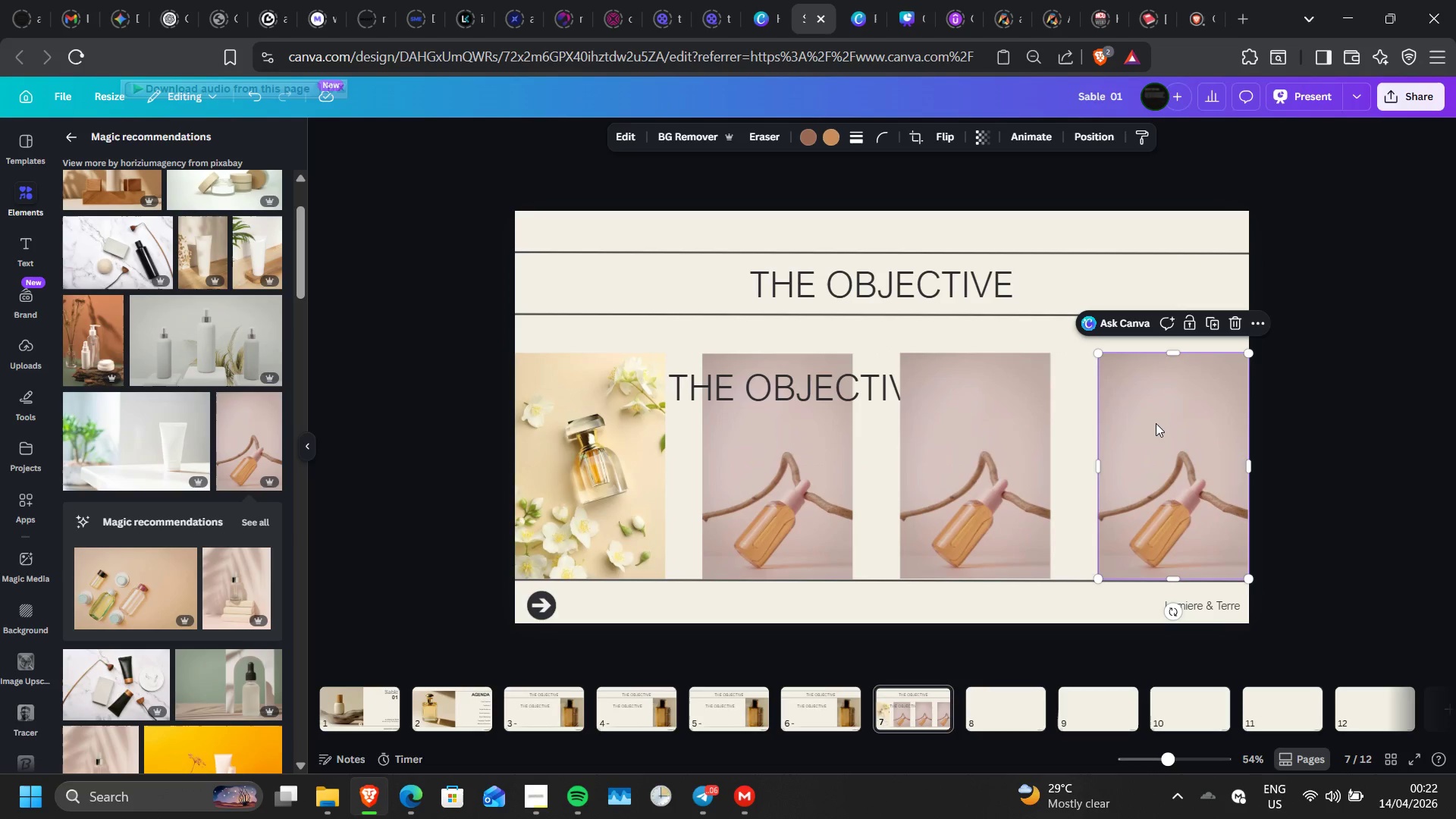 
wait(11.81)
 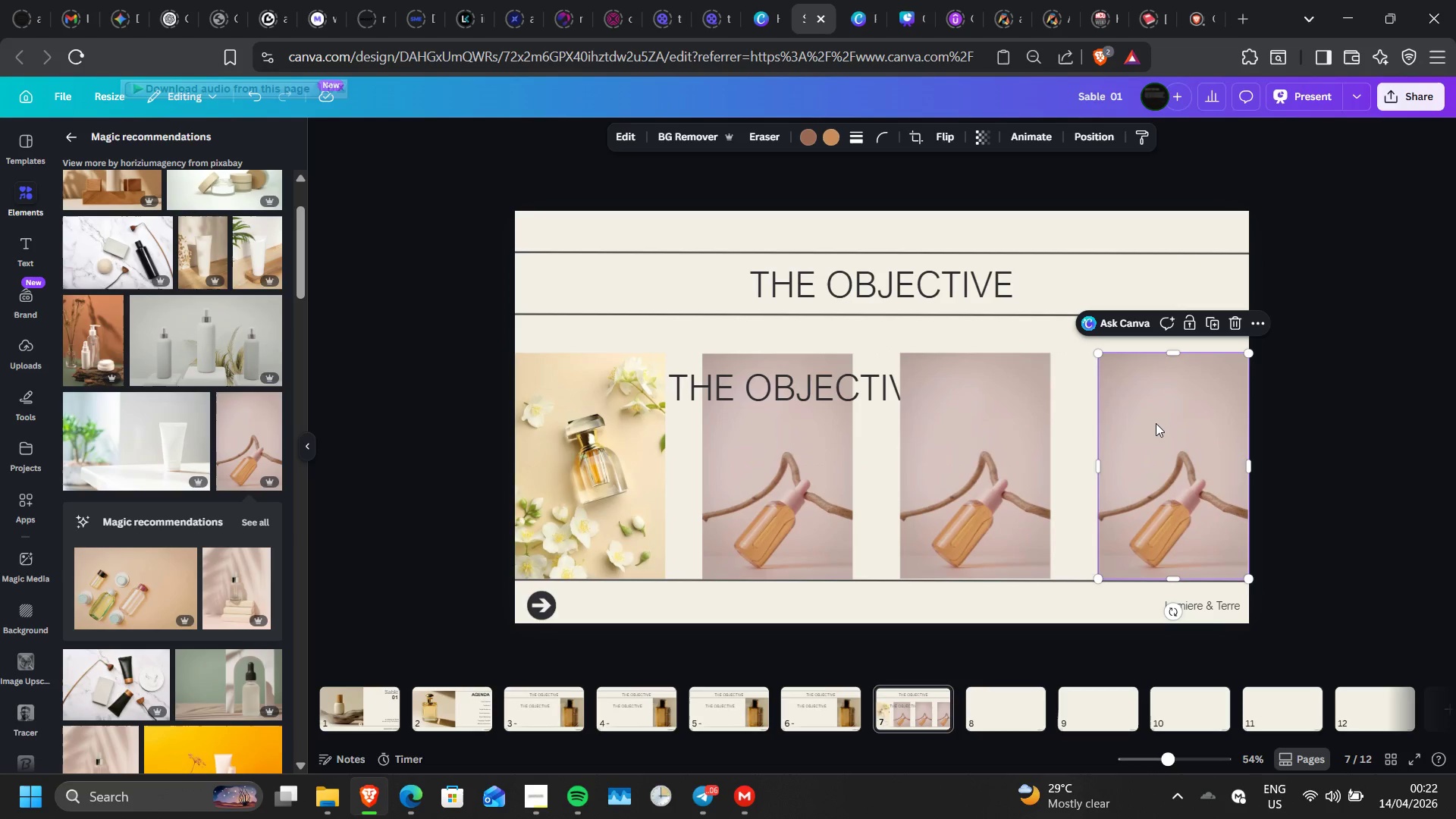 
scroll: coordinate [165, 431], scroll_direction: down, amount: 1.0
 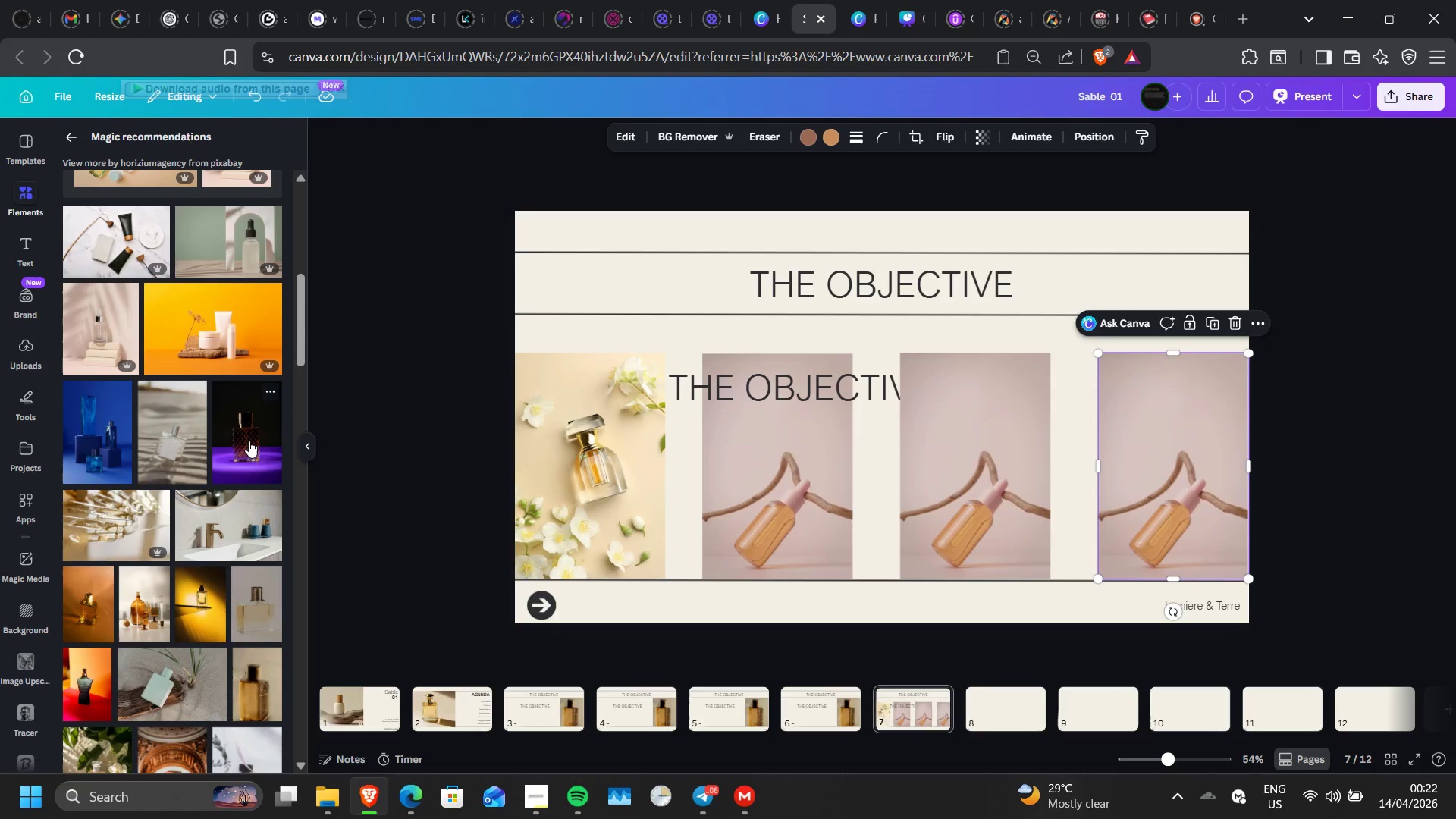 
left_click([249, 441])
 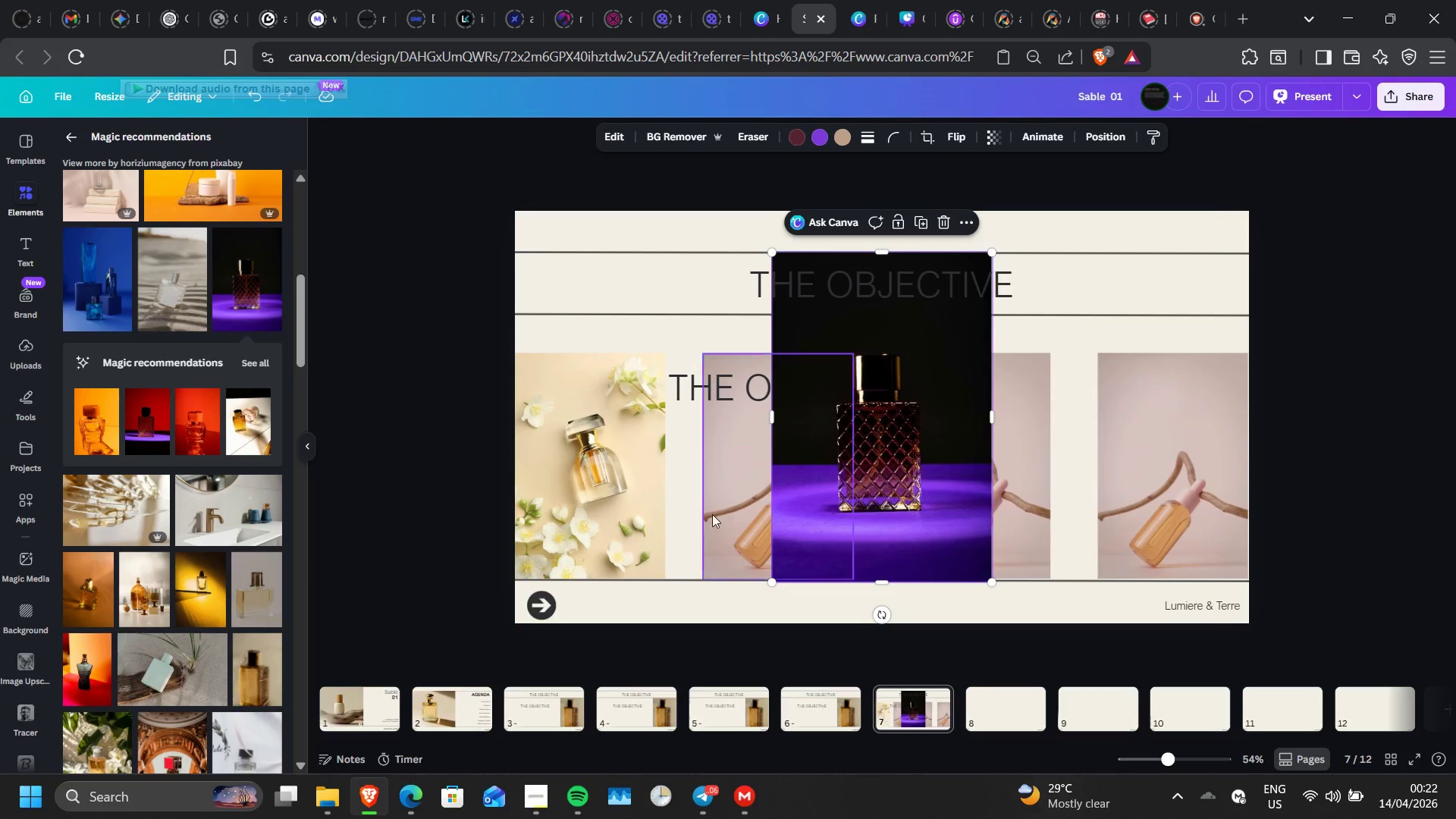 
wait(5.95)
 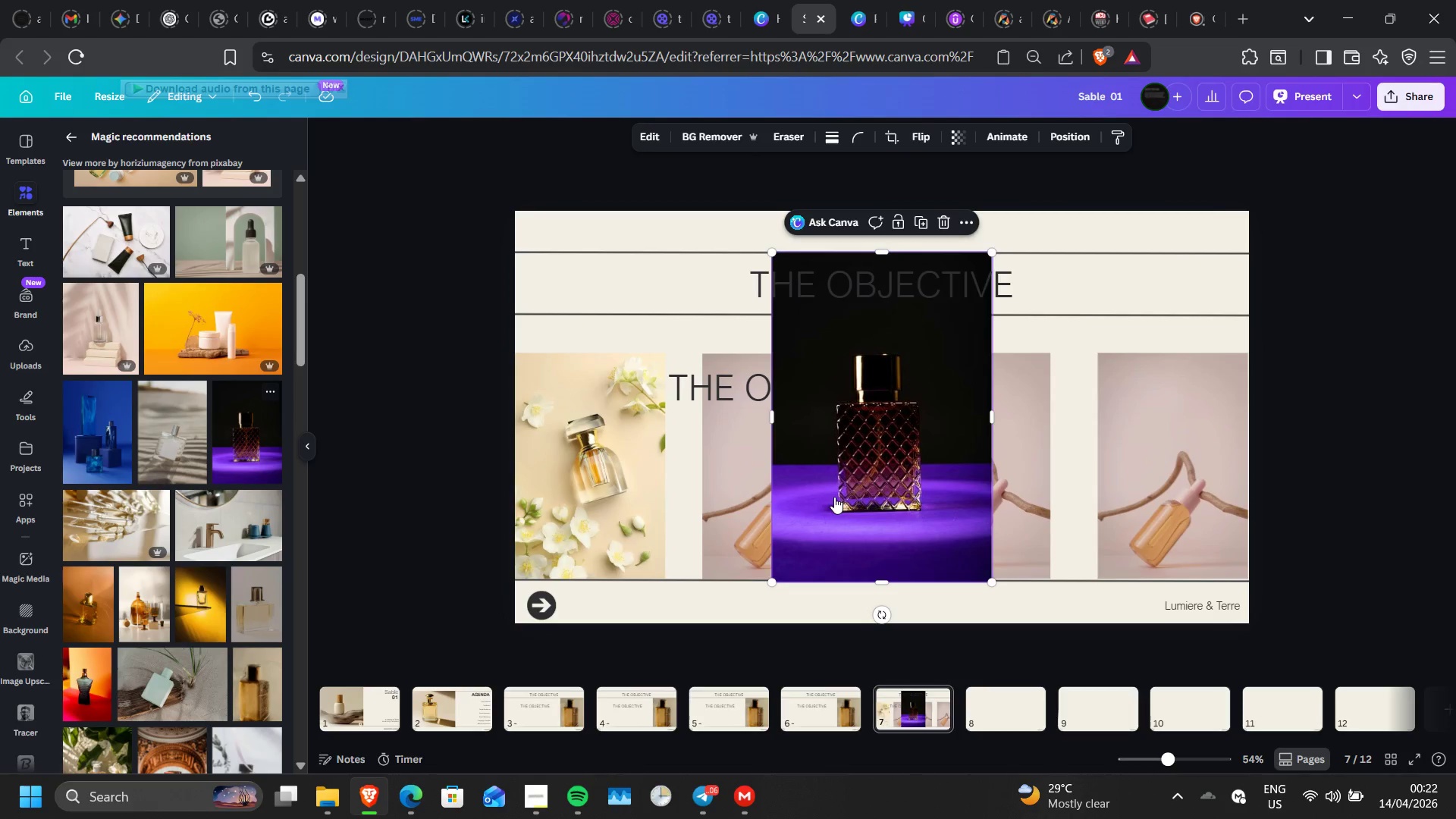 
left_click([1025, 481])
 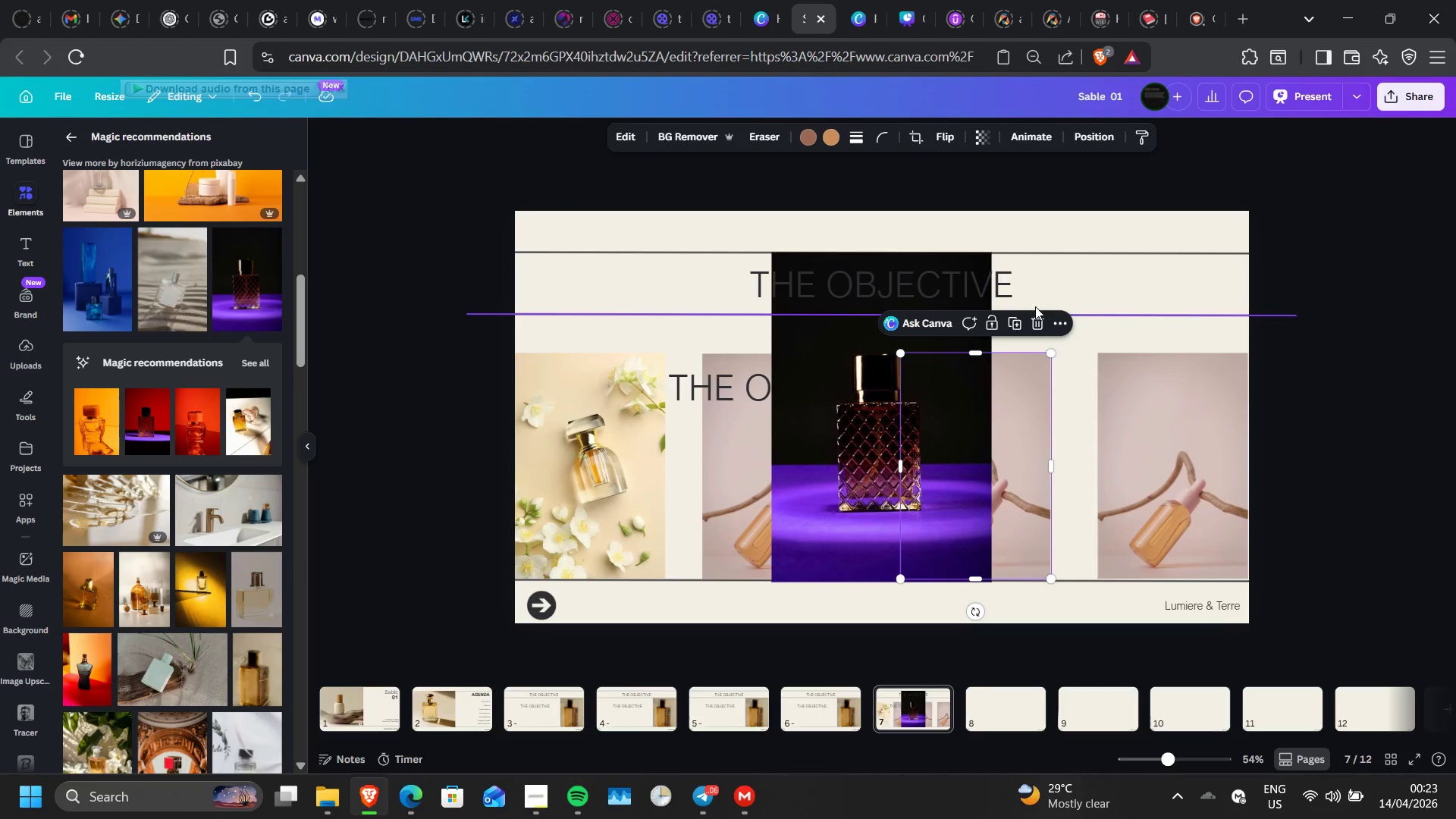 
left_click([1036, 316])
 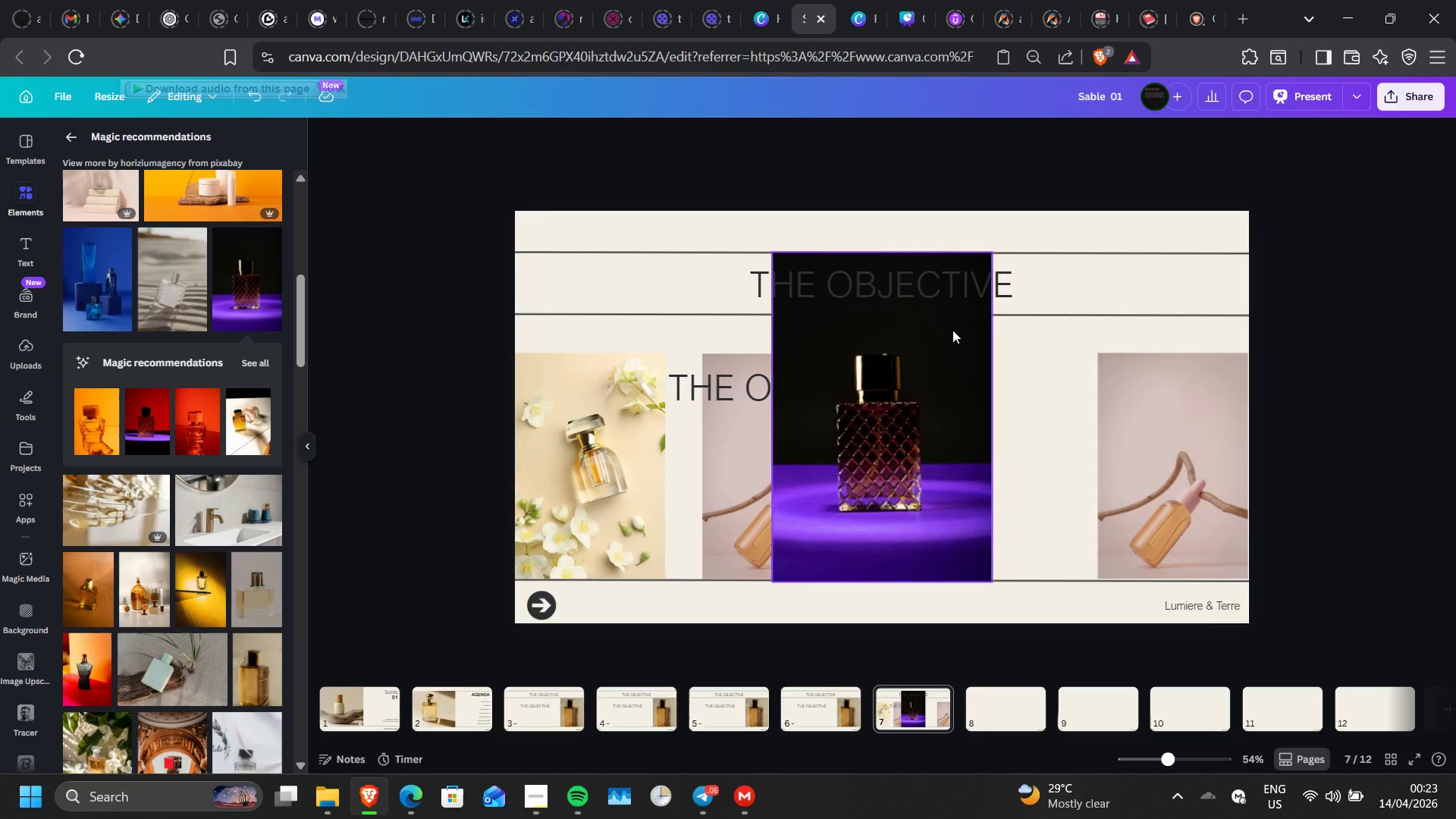 
left_click([952, 330])
 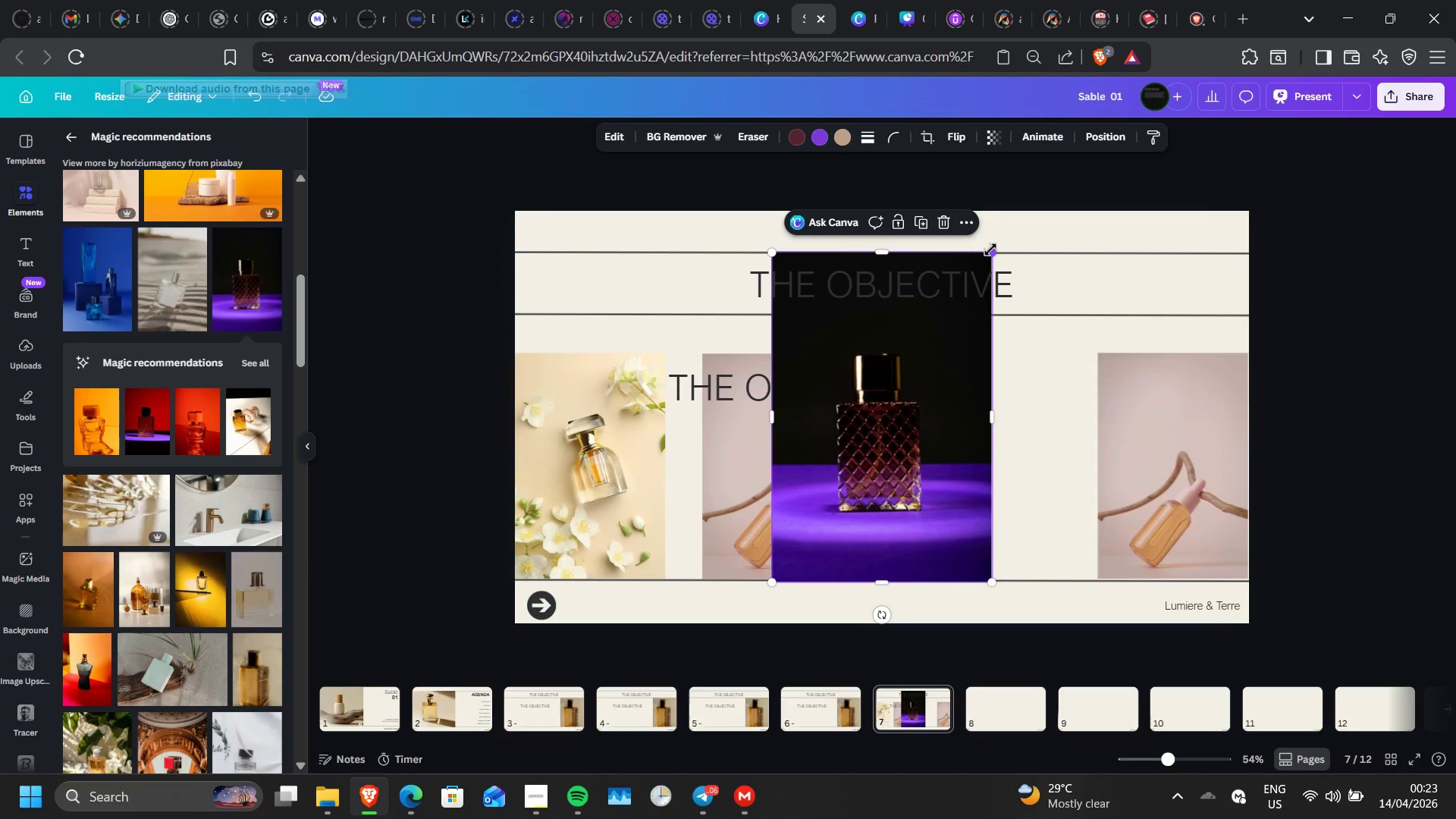 
left_click_drag(start_coordinate=[990, 249], to_coordinate=[946, 320])
 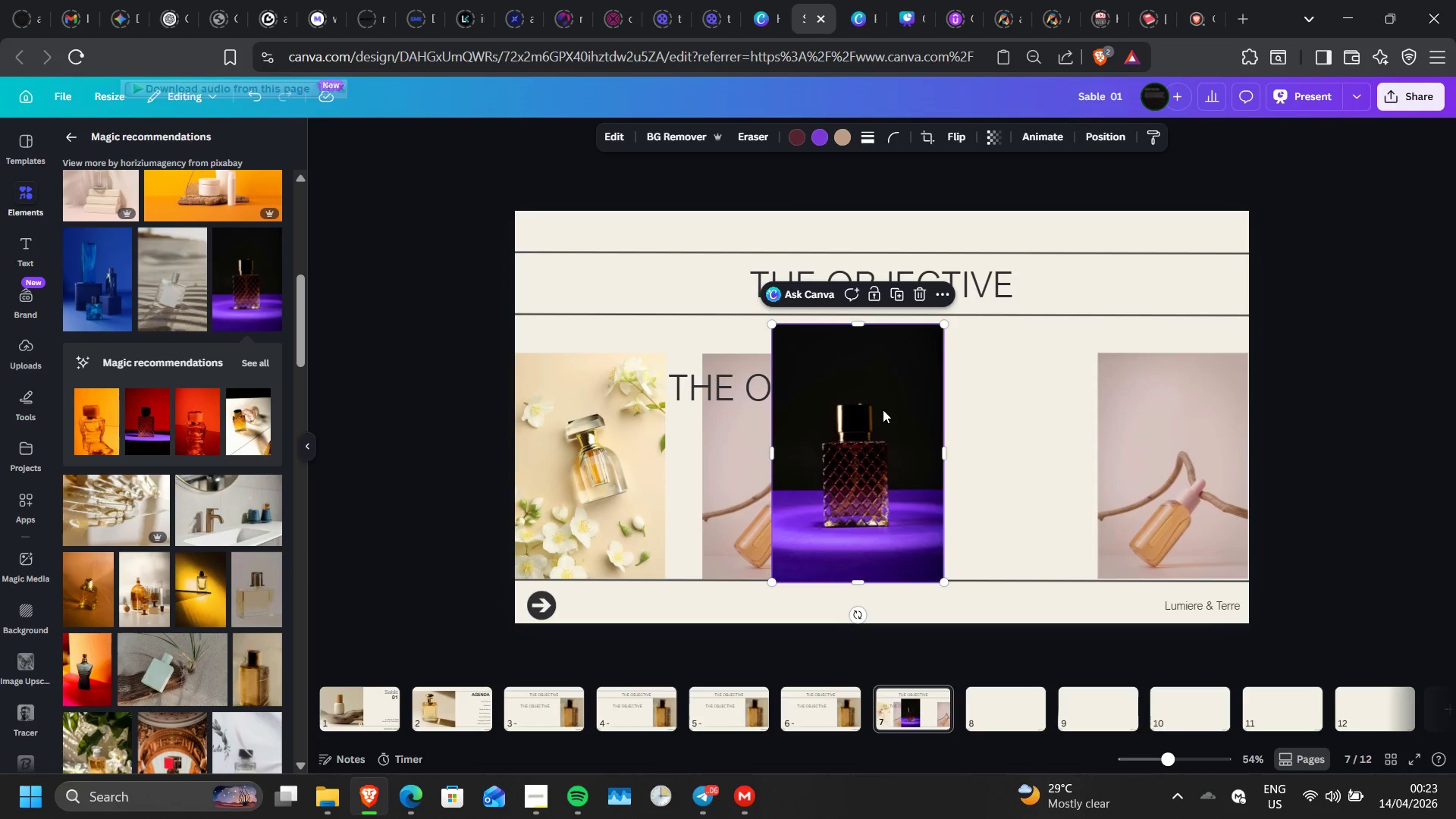 
left_click_drag(start_coordinate=[883, 410], to_coordinate=[998, 419])
 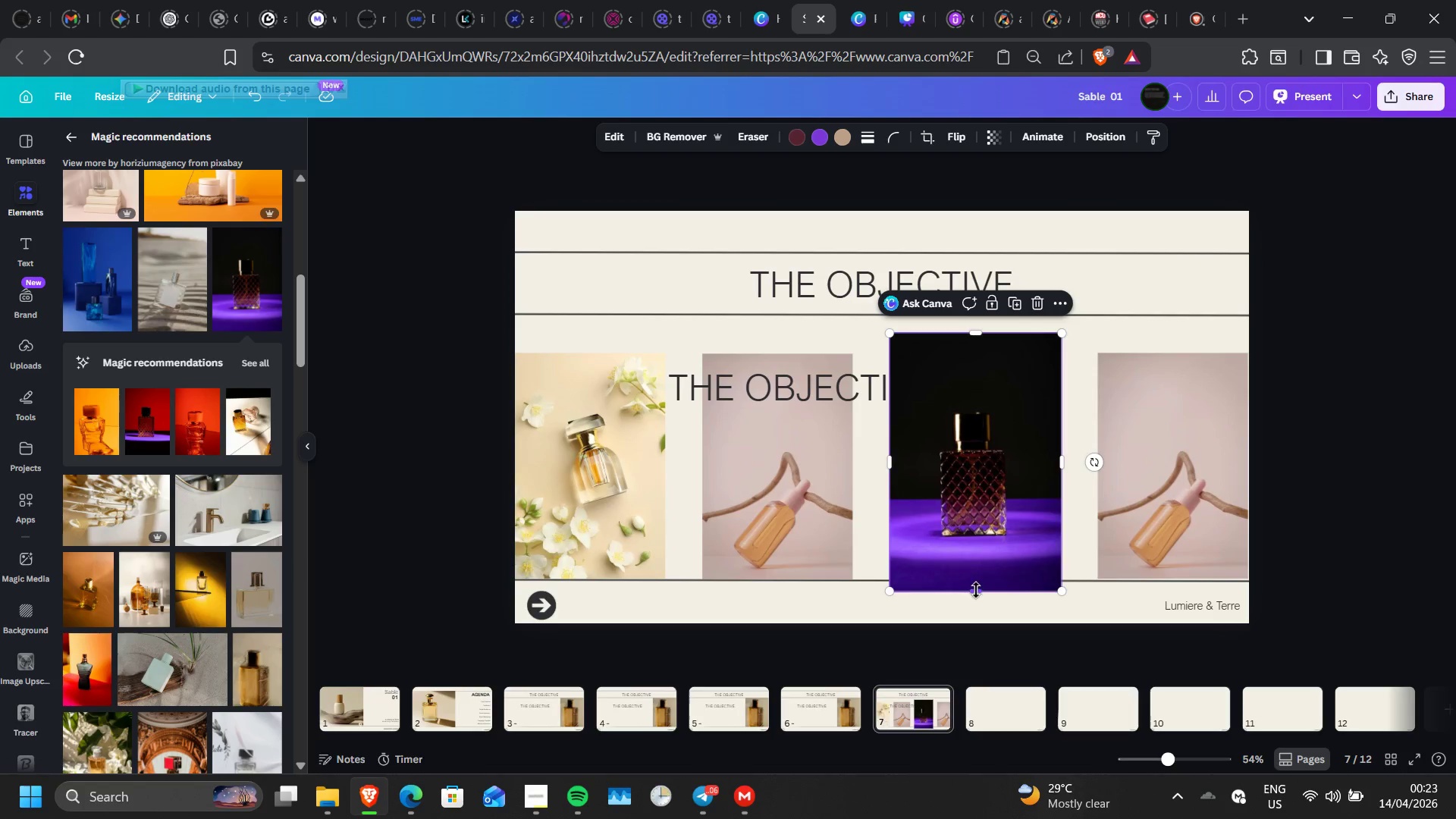 
left_click_drag(start_coordinate=[976, 591], to_coordinate=[973, 577])
 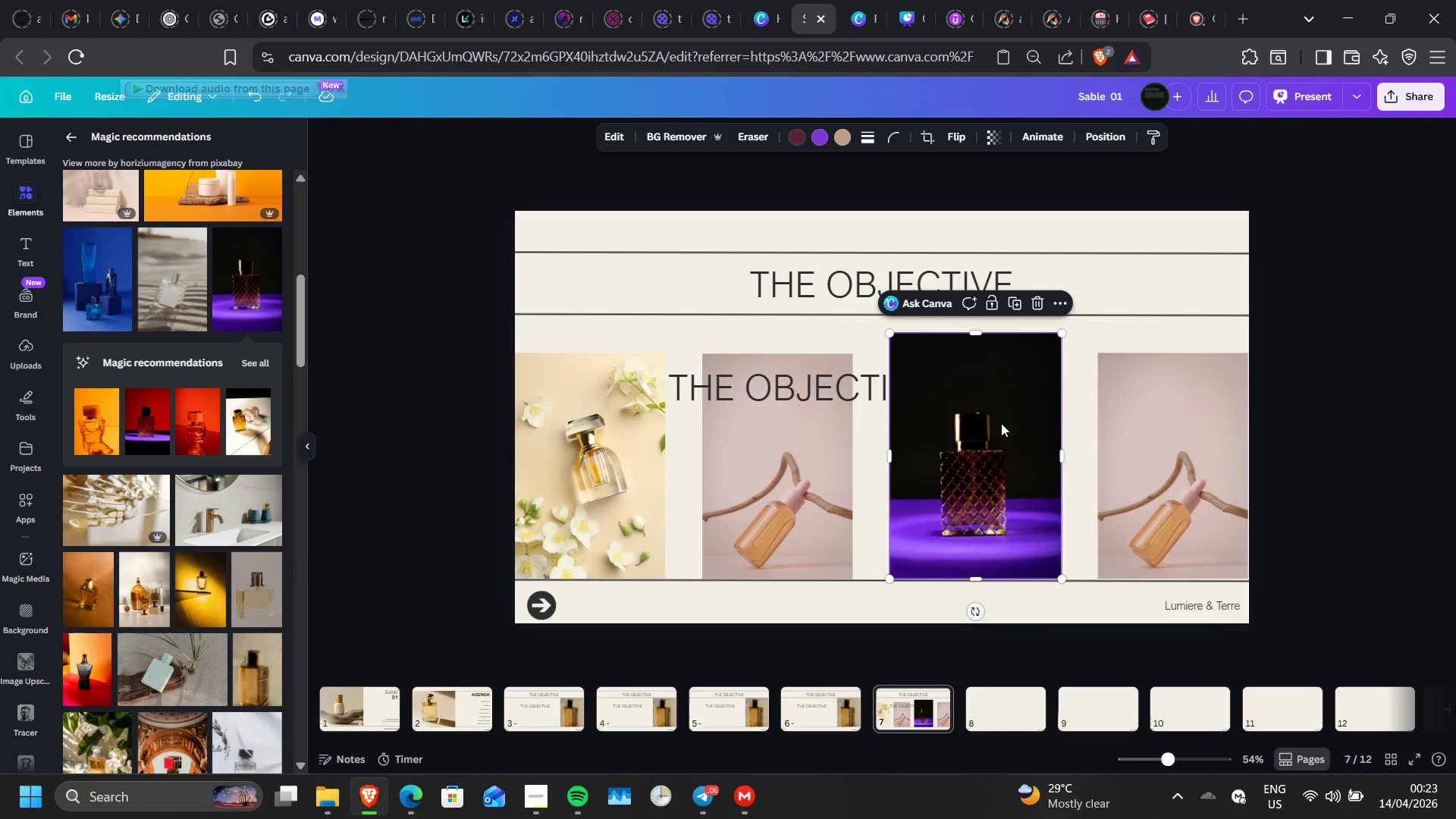 
wait(5.92)
 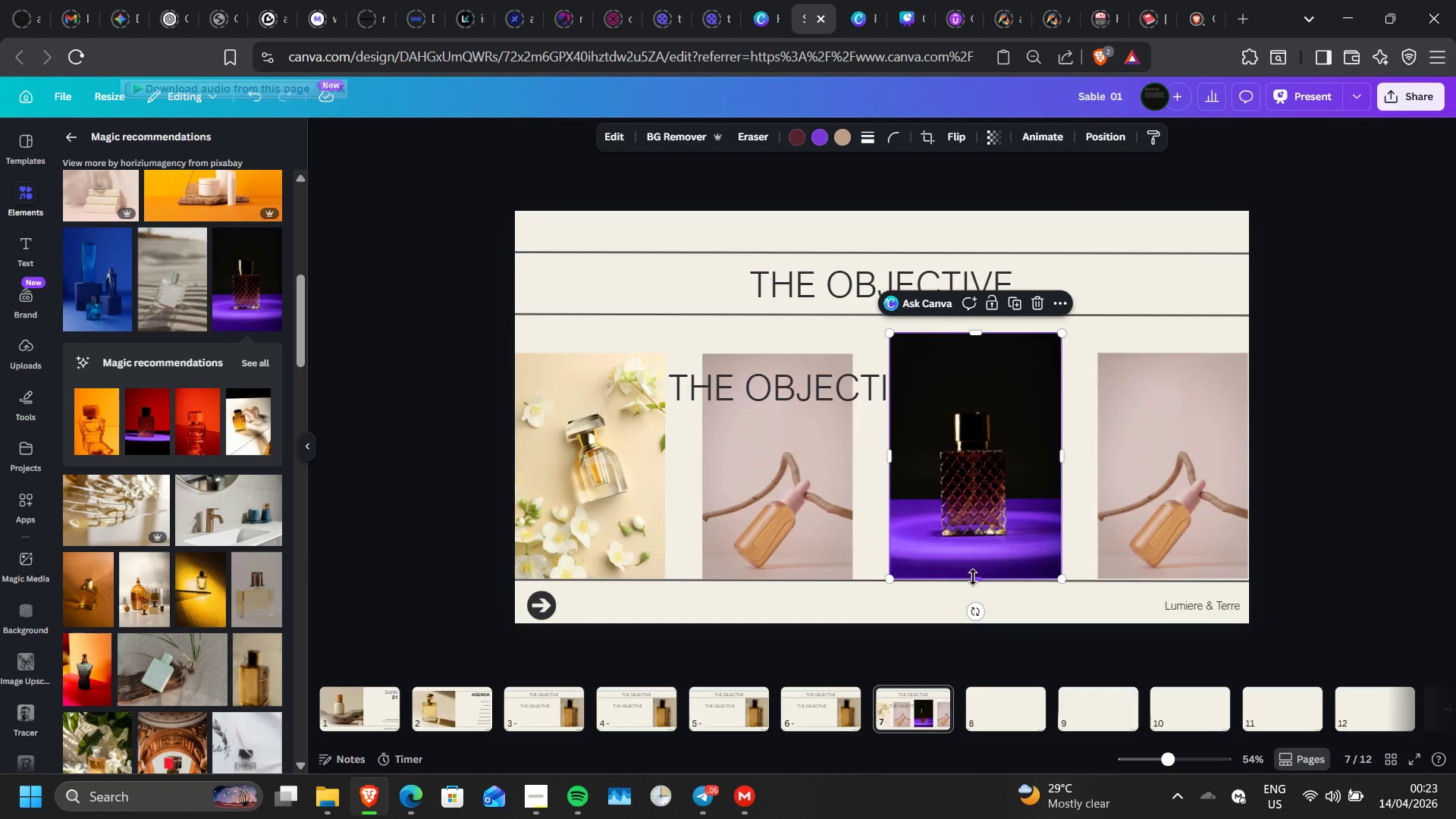 
left_click([1028, 305])
 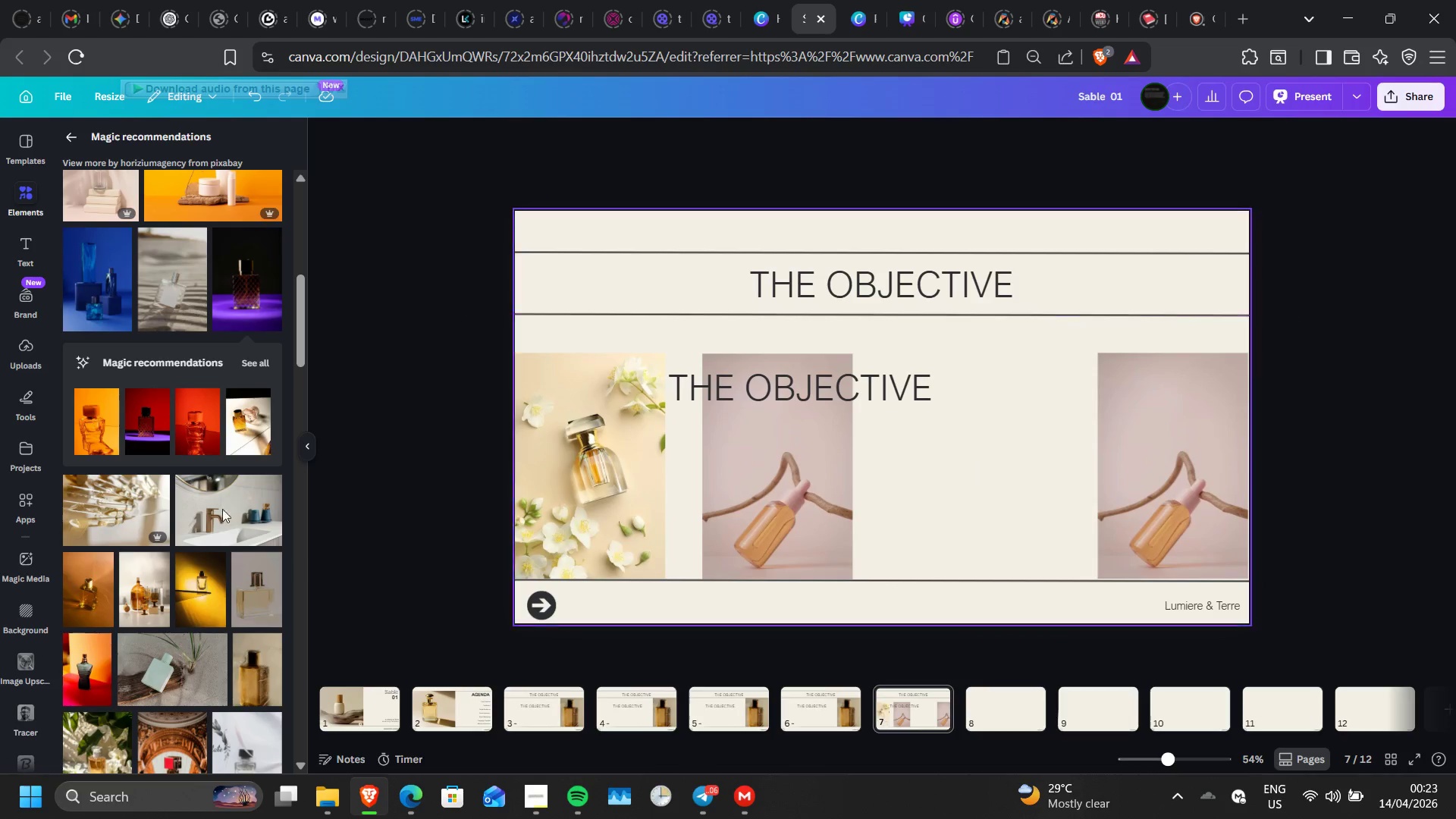 
mouse_move([136, 529])
 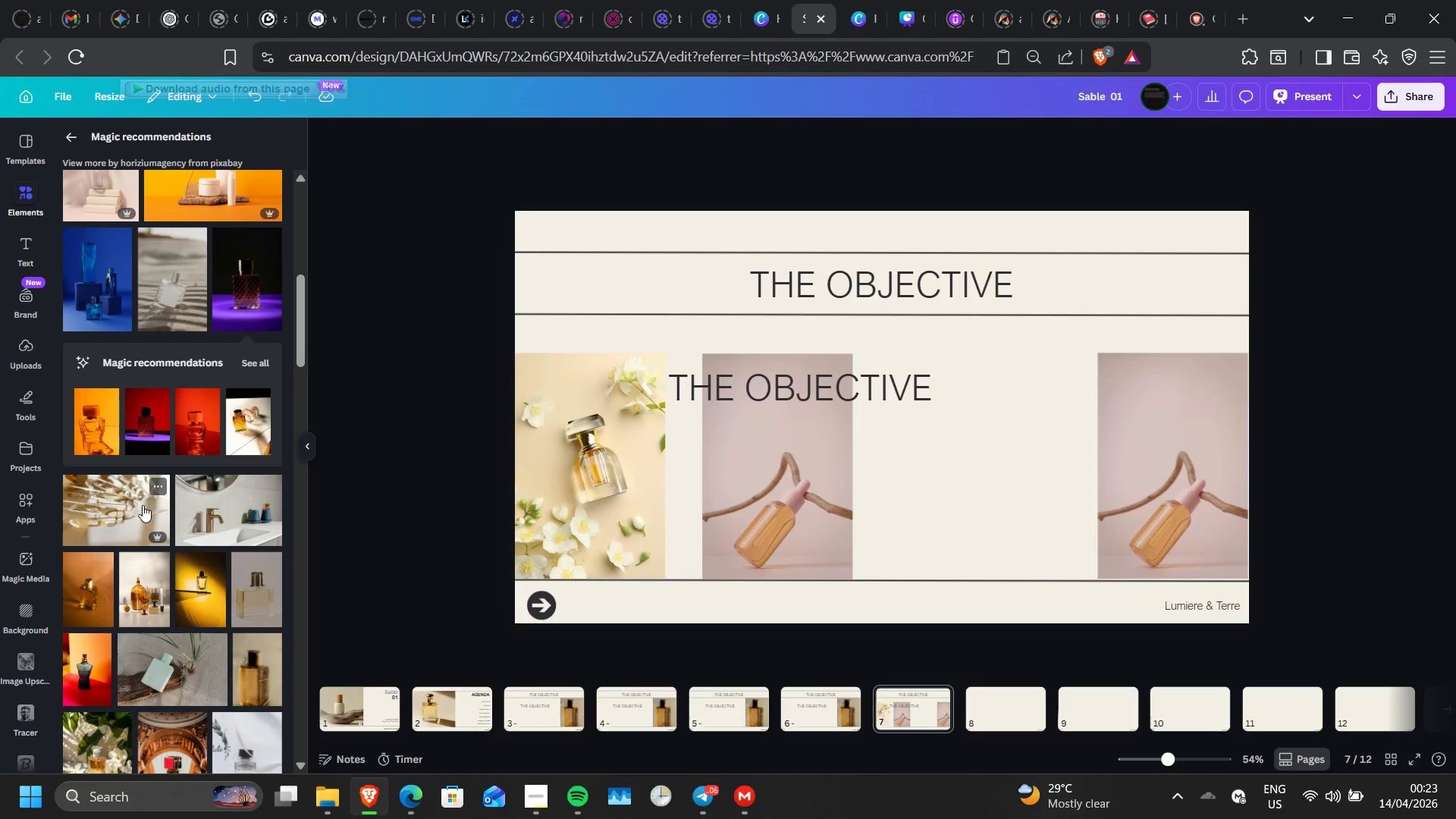 
scroll: coordinate [143, 505], scroll_direction: down, amount: 2.0
 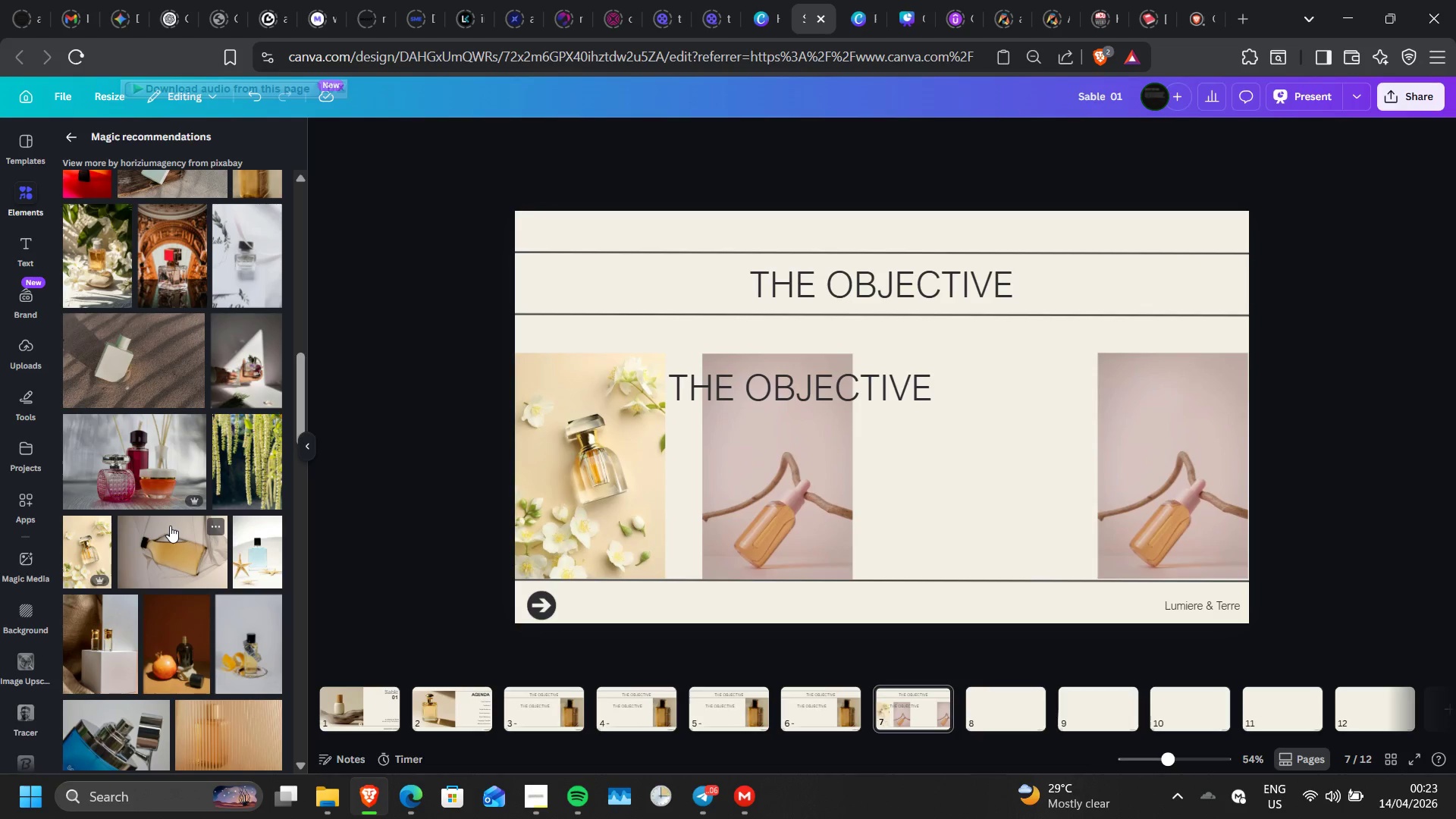 
left_click([170, 526])
 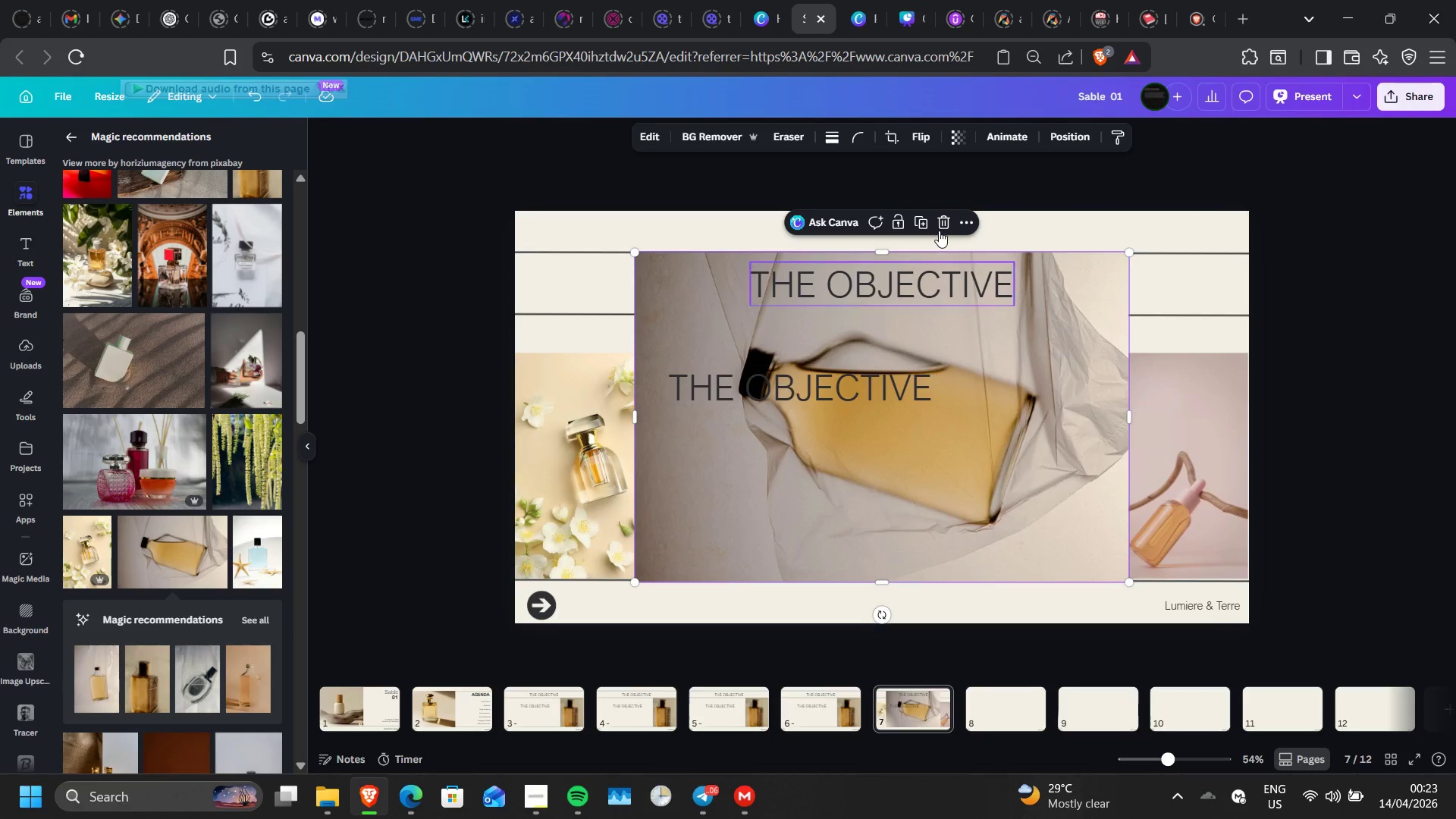 
left_click([946, 219])
 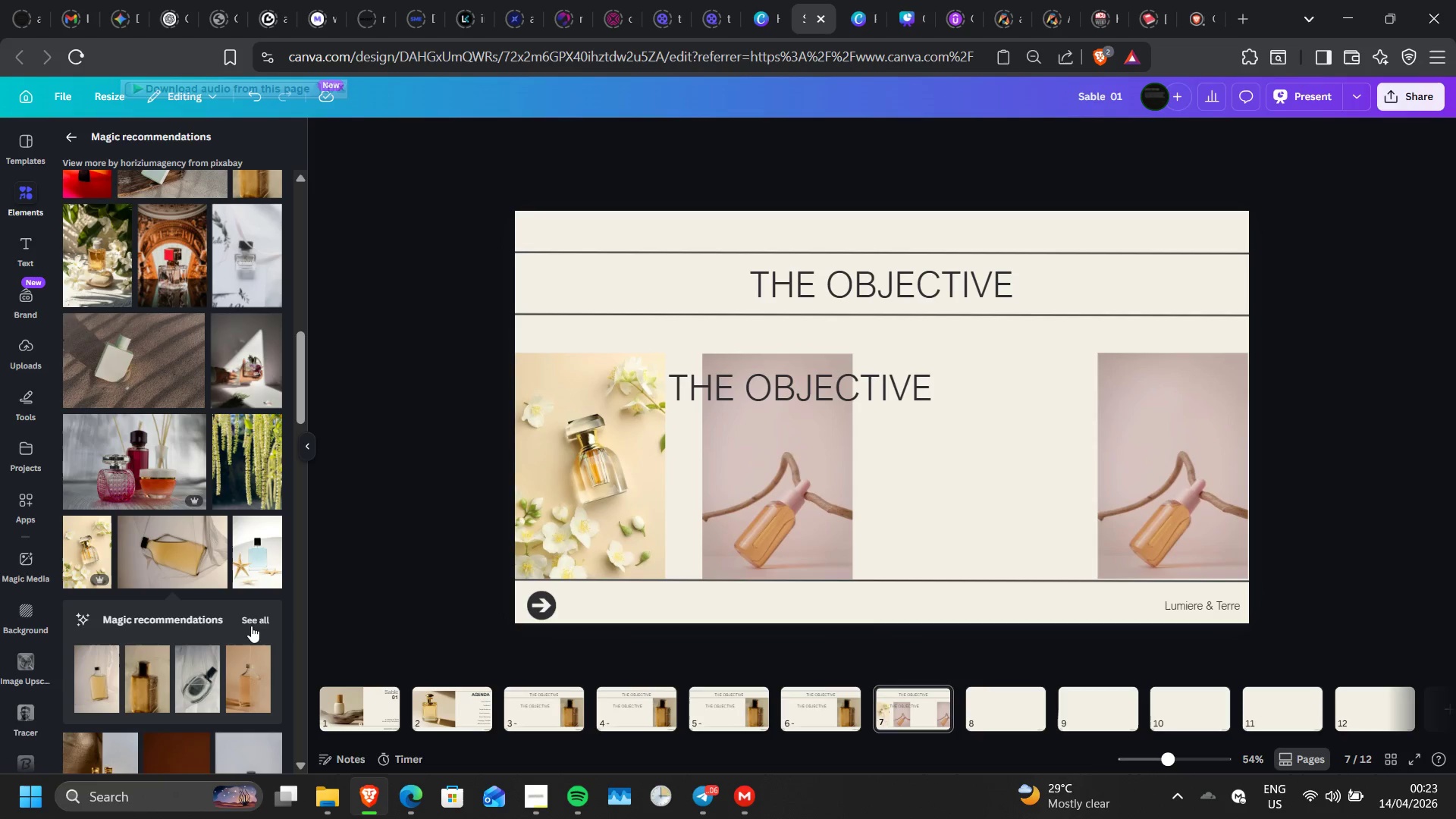 
left_click([251, 626])
 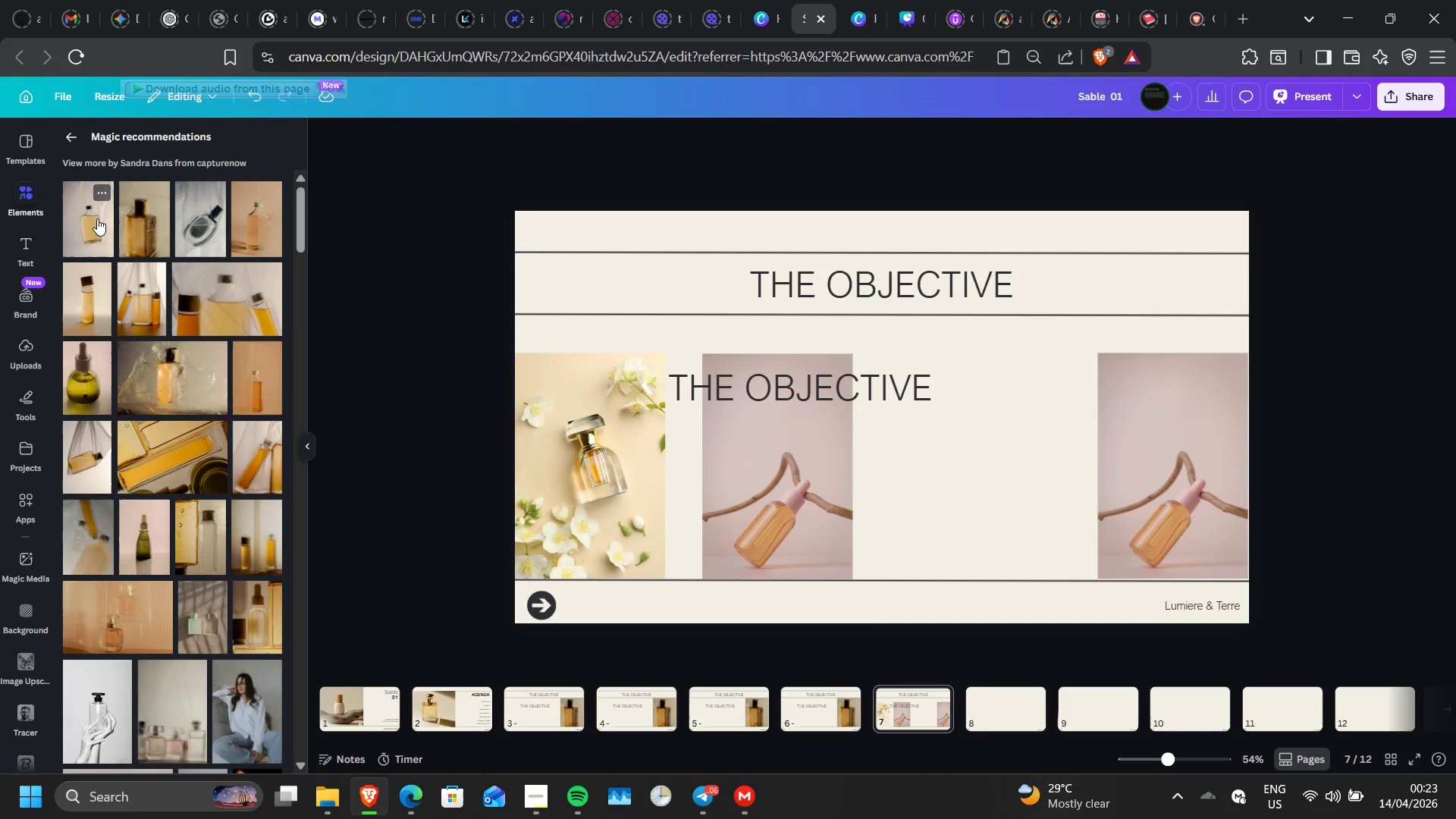 
wait(5.5)
 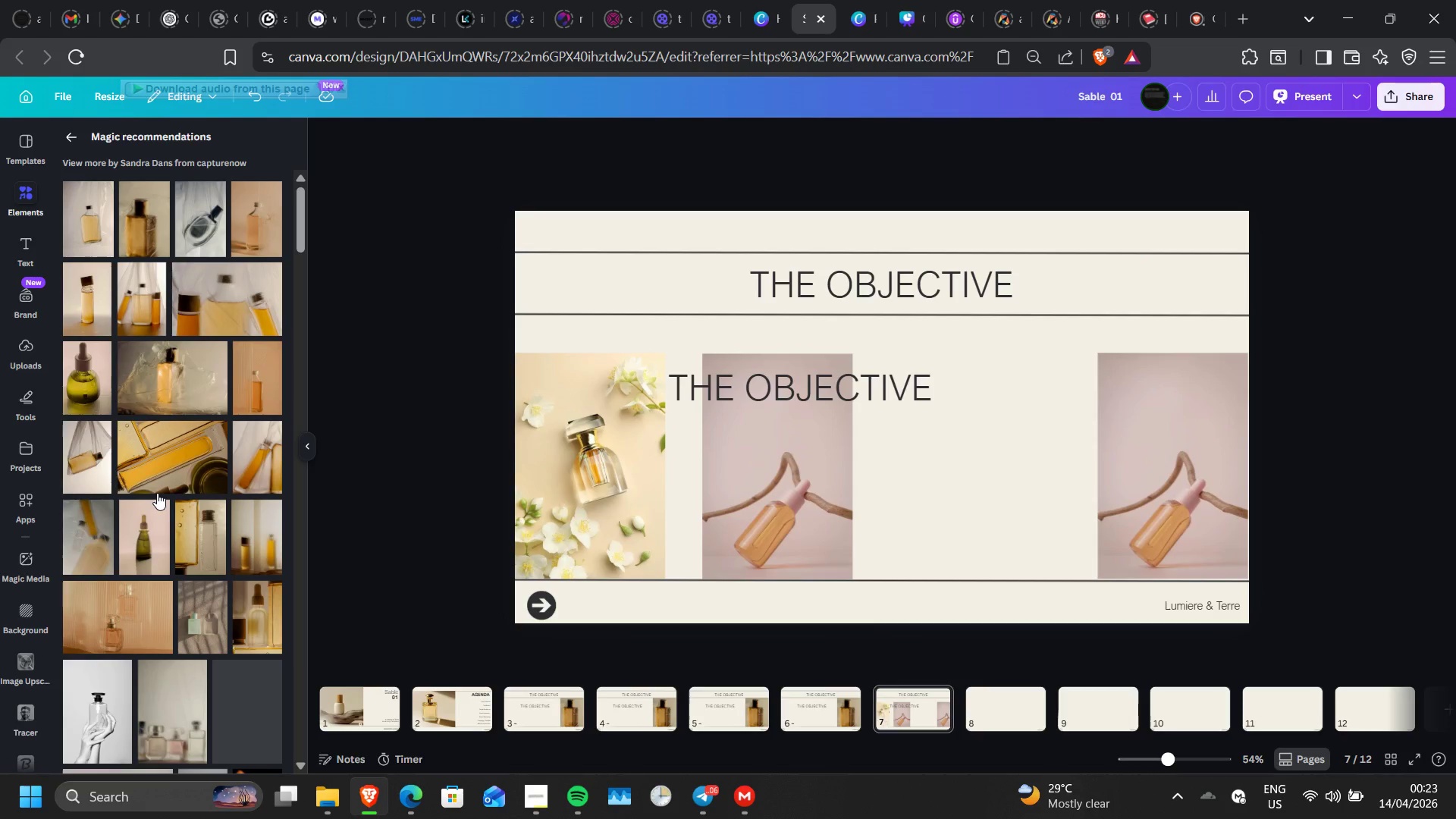 
left_click([97, 218])
 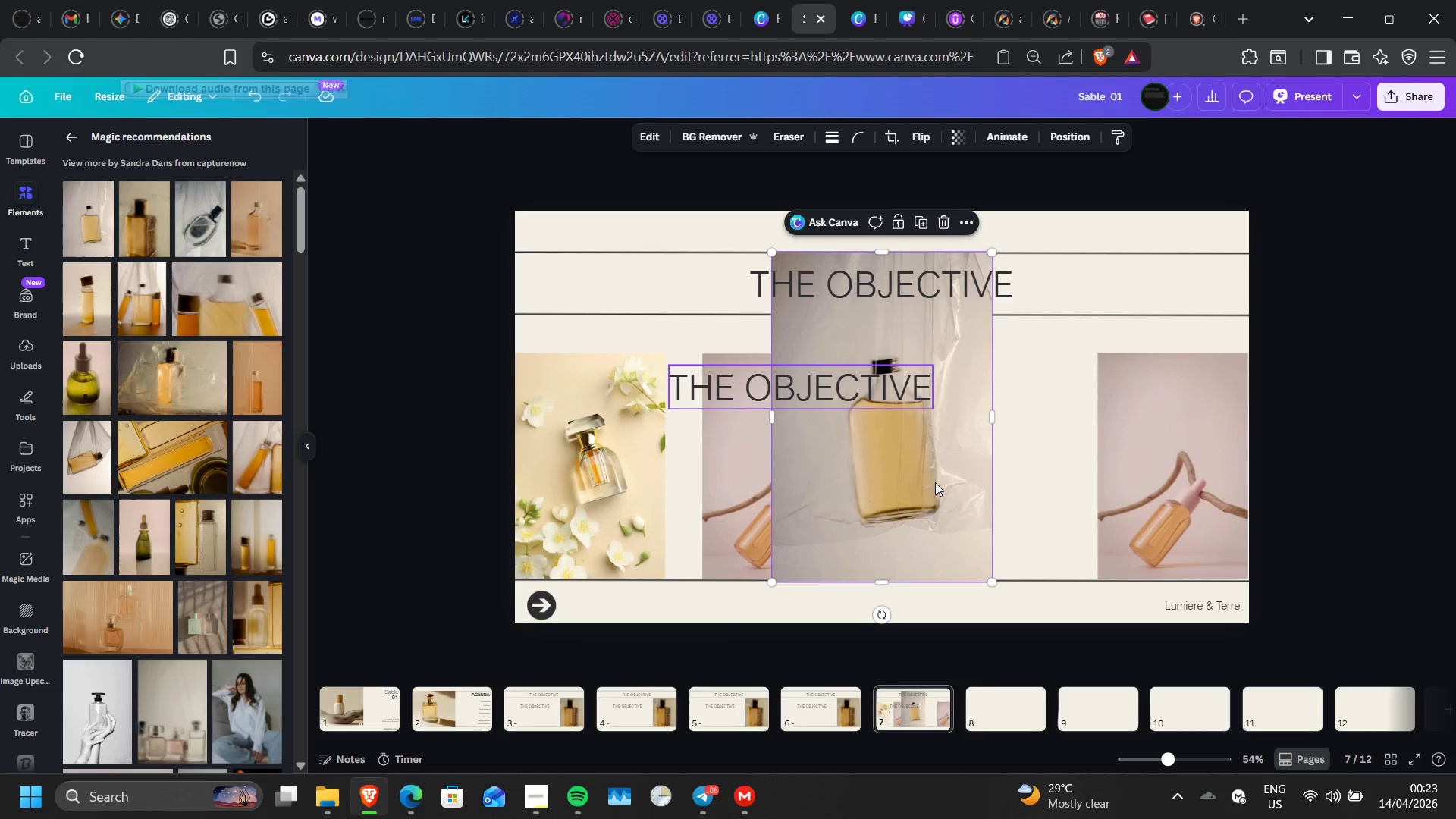 
left_click_drag(start_coordinate=[928, 483], to_coordinate=[1014, 479])
 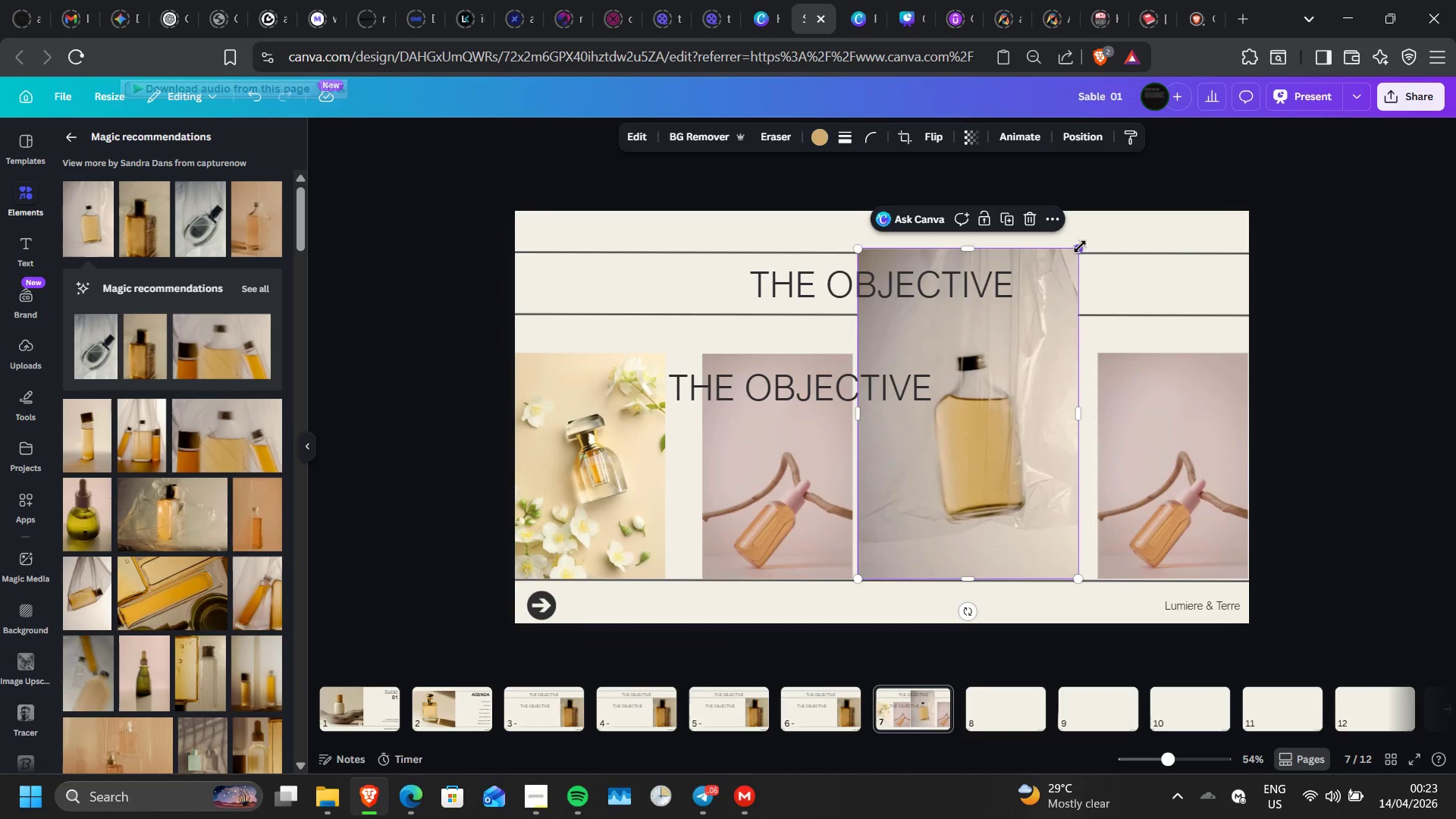 
left_click_drag(start_coordinate=[1080, 246], to_coordinate=[1031, 365])
 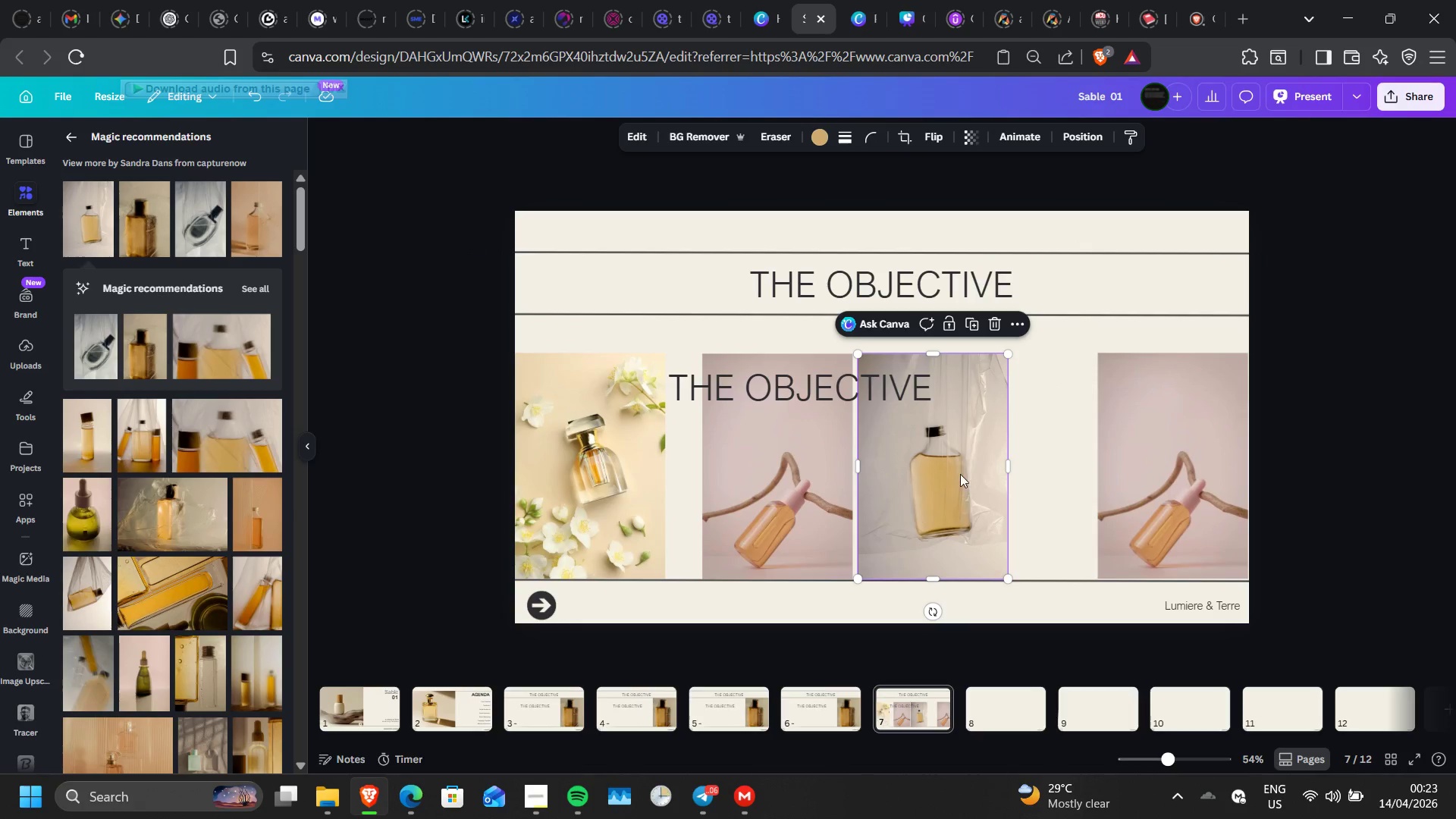 
left_click_drag(start_coordinate=[960, 474], to_coordinate=[996, 474])
 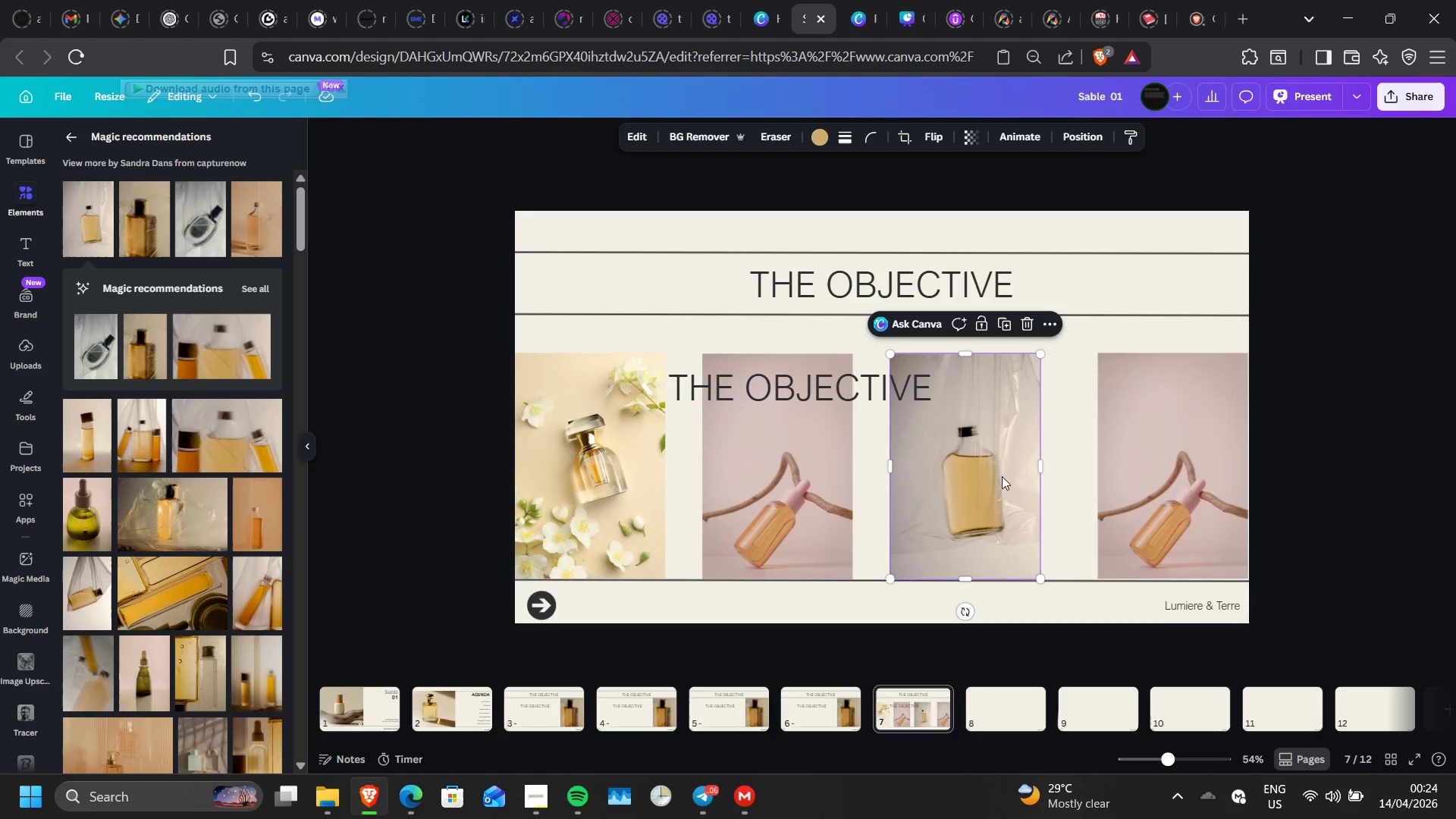 
wait(18.16)
 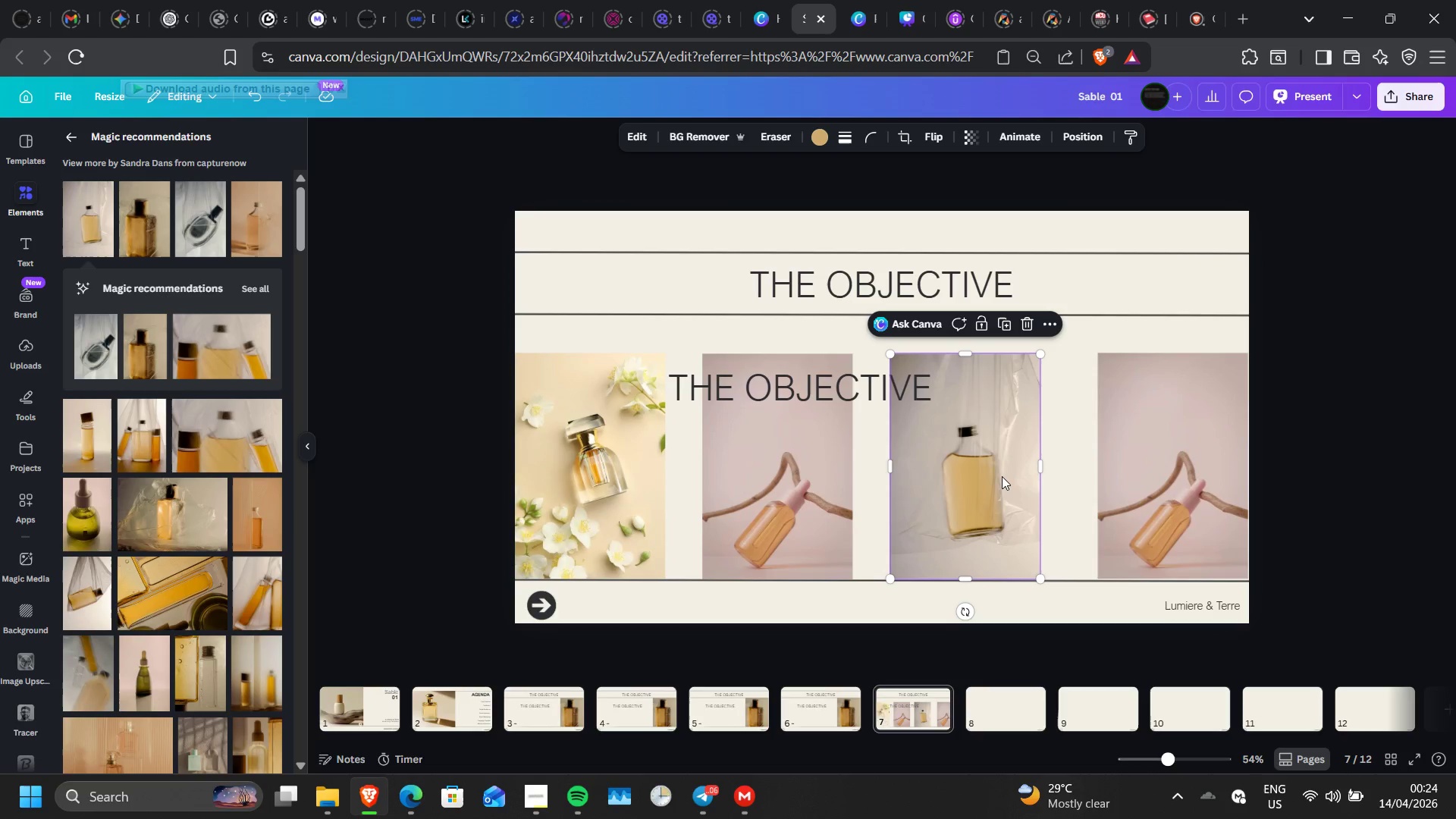 
left_click([1114, 469])
 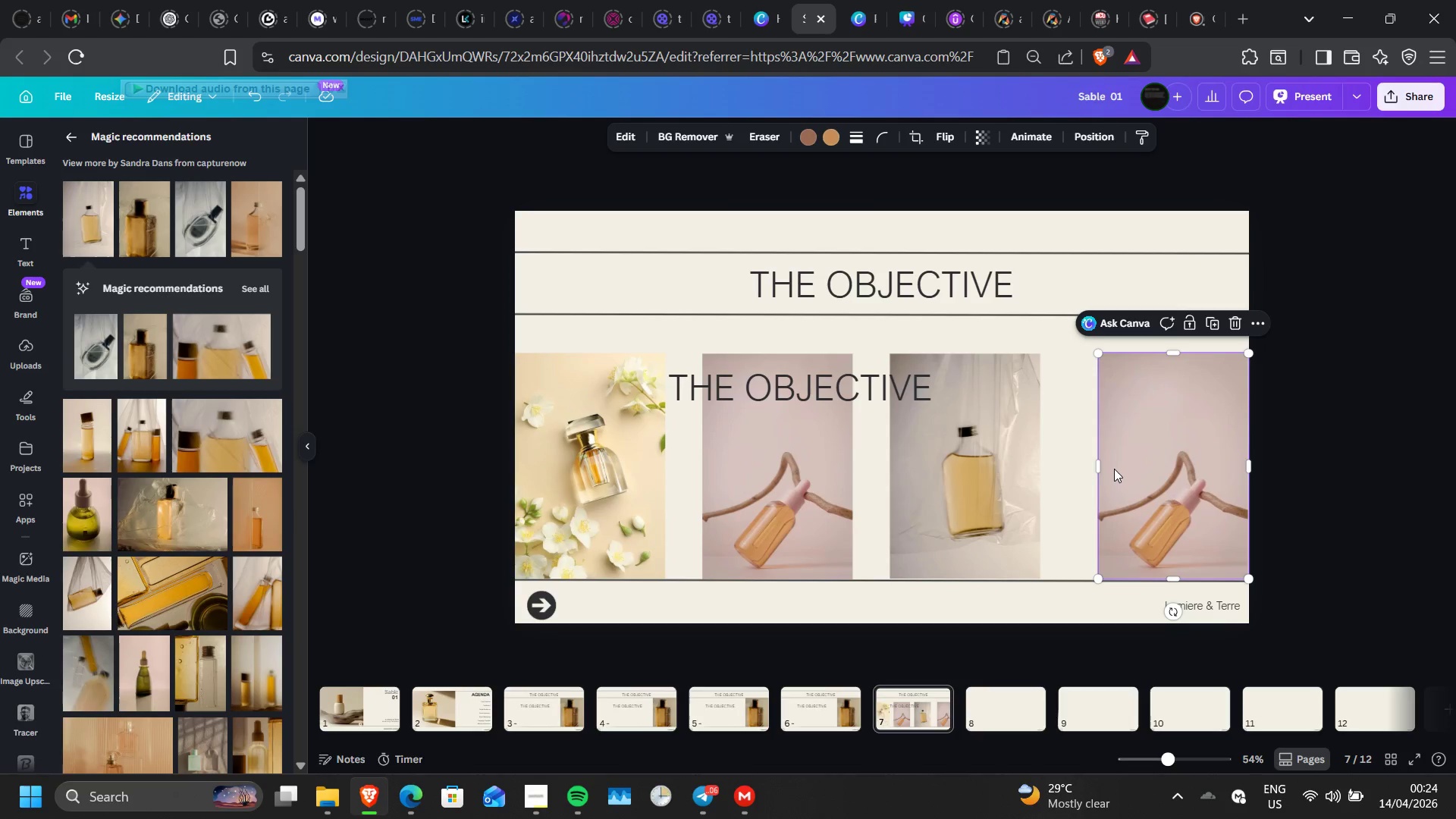 
key(Delete)
 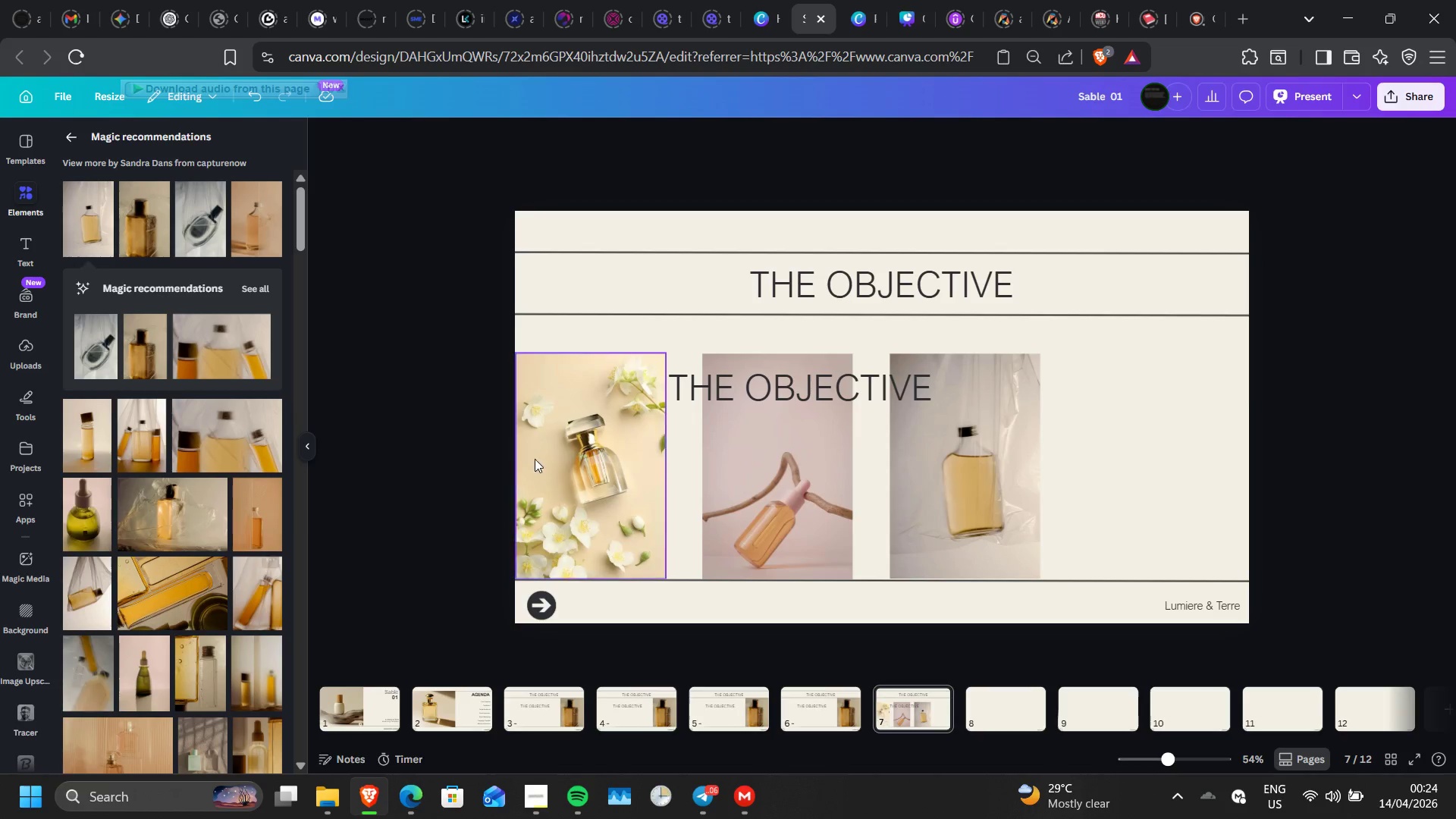 
left_click([593, 459])
 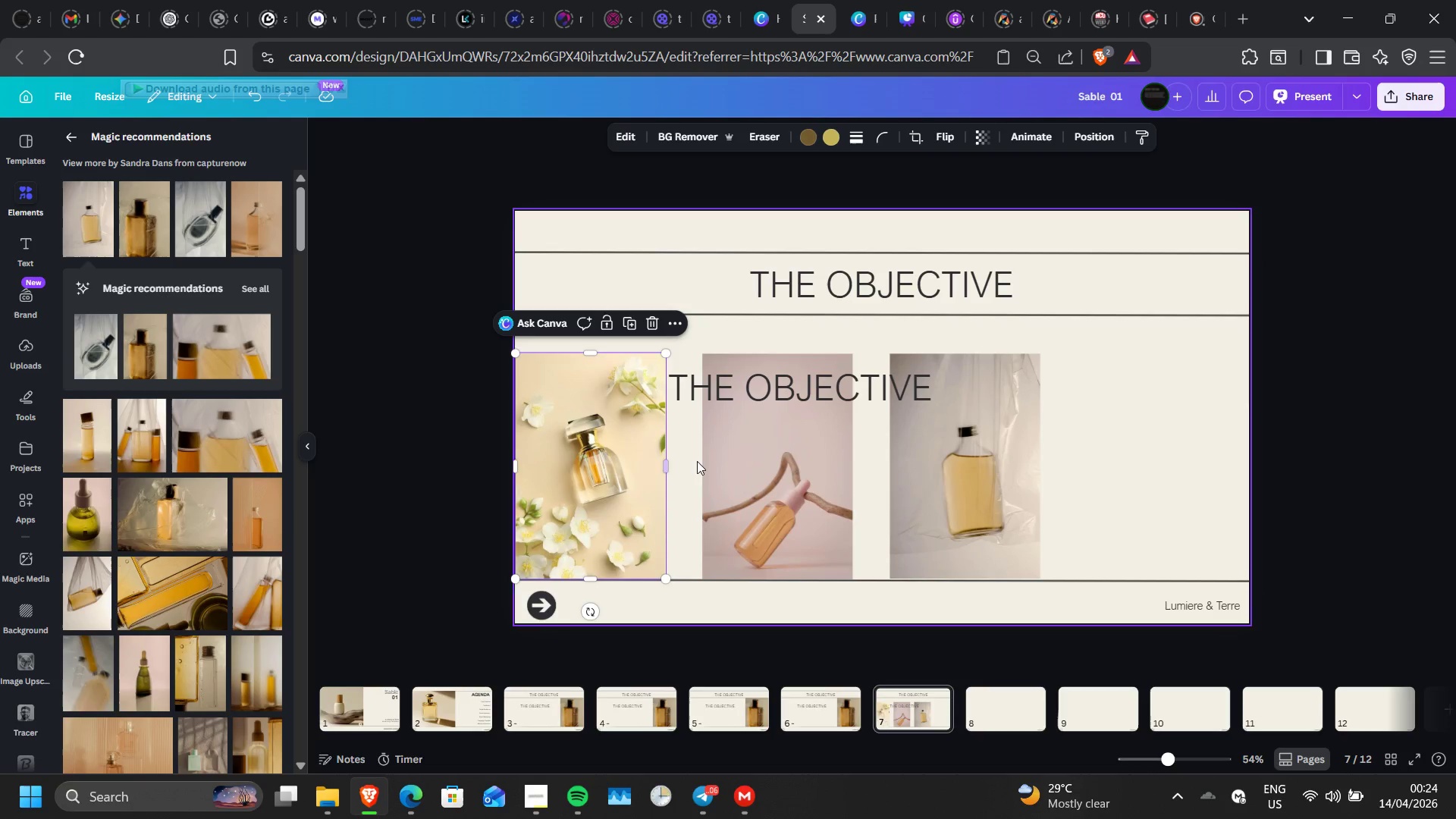 
left_click_drag(start_coordinate=[665, 463], to_coordinate=[690, 462])
 